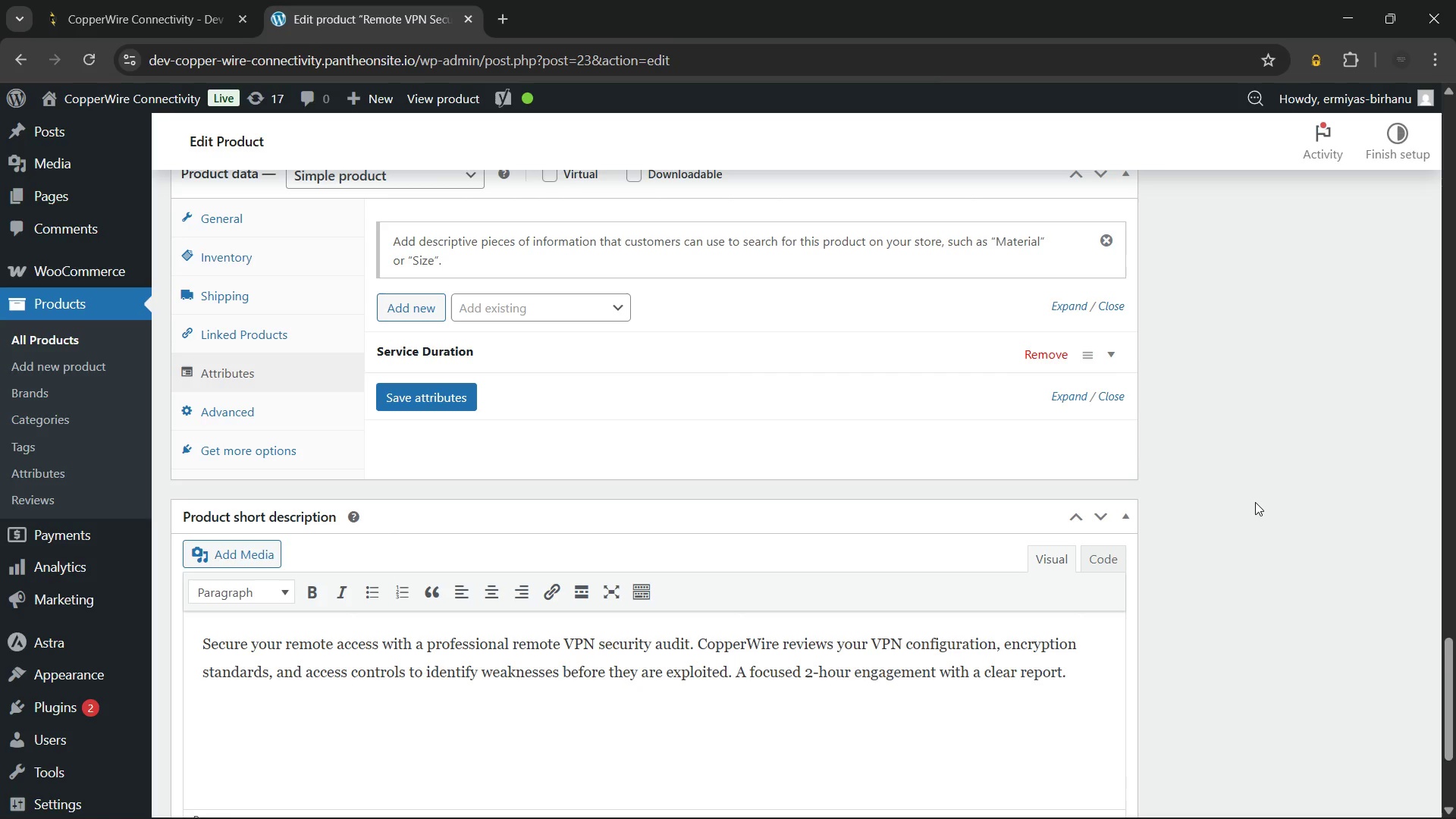 
wait(7.64)
 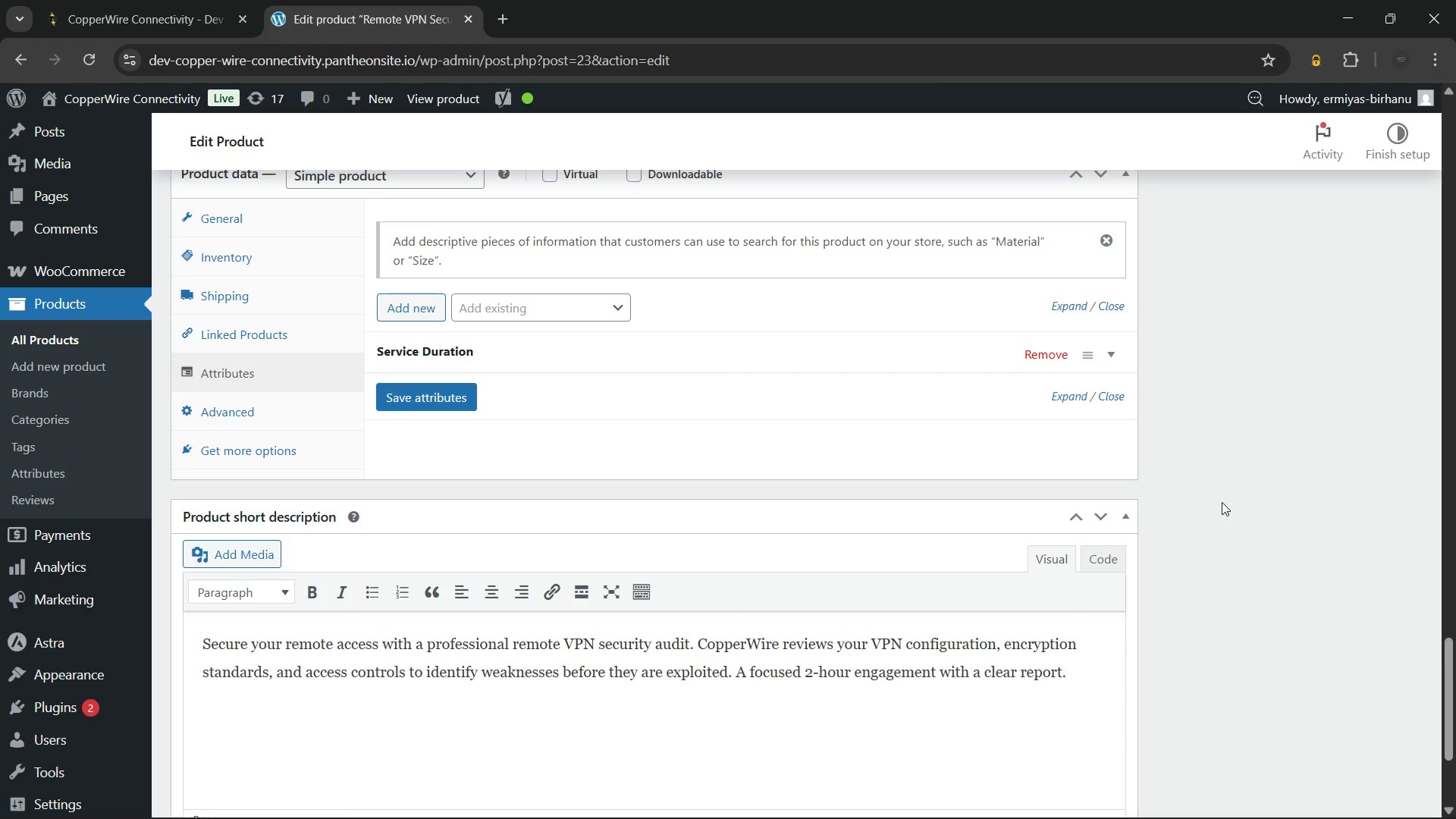 
left_click_drag(start_coordinate=[511, 645], to_coordinate=[691, 647])
 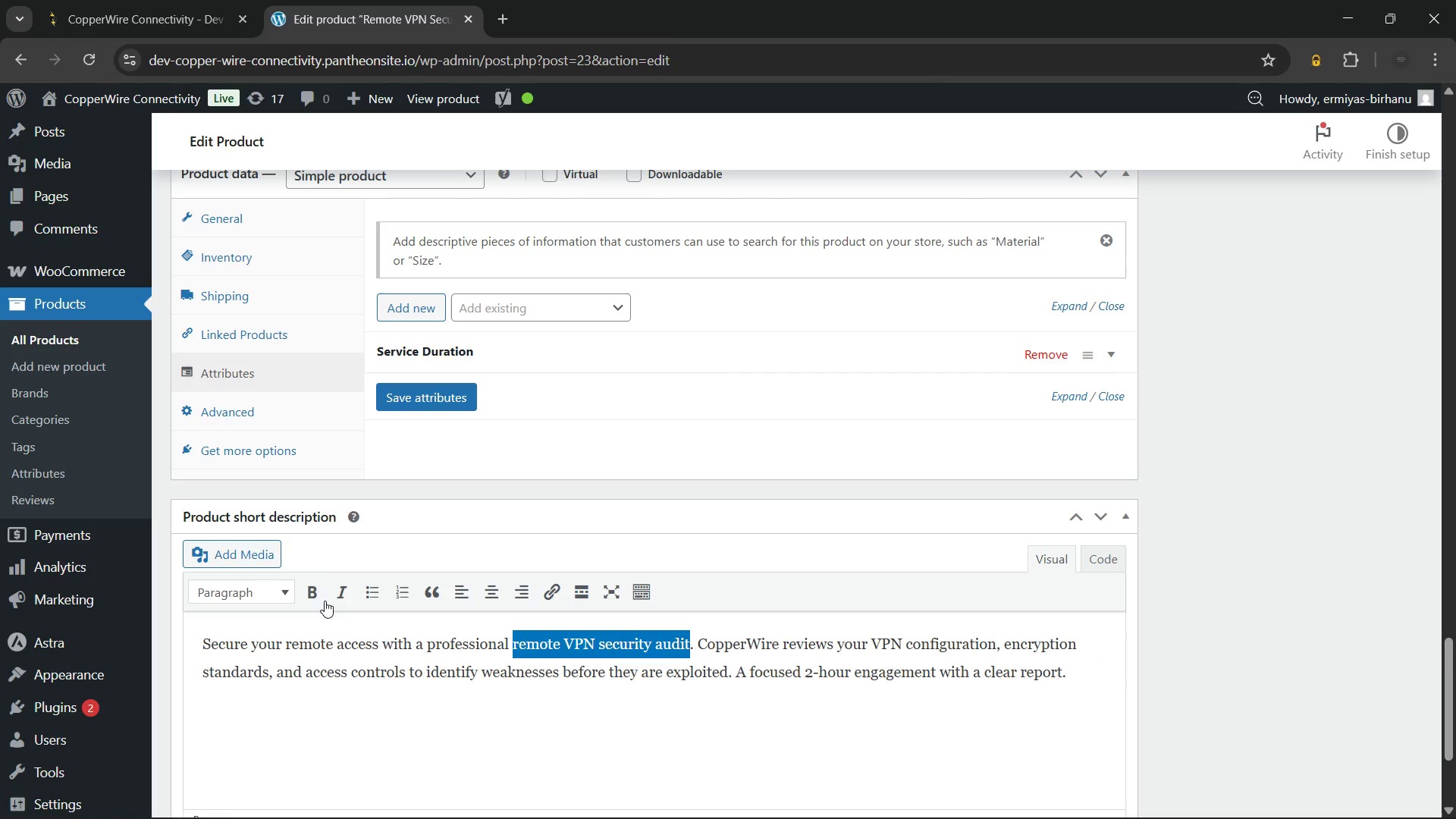 
left_click([321, 596])
 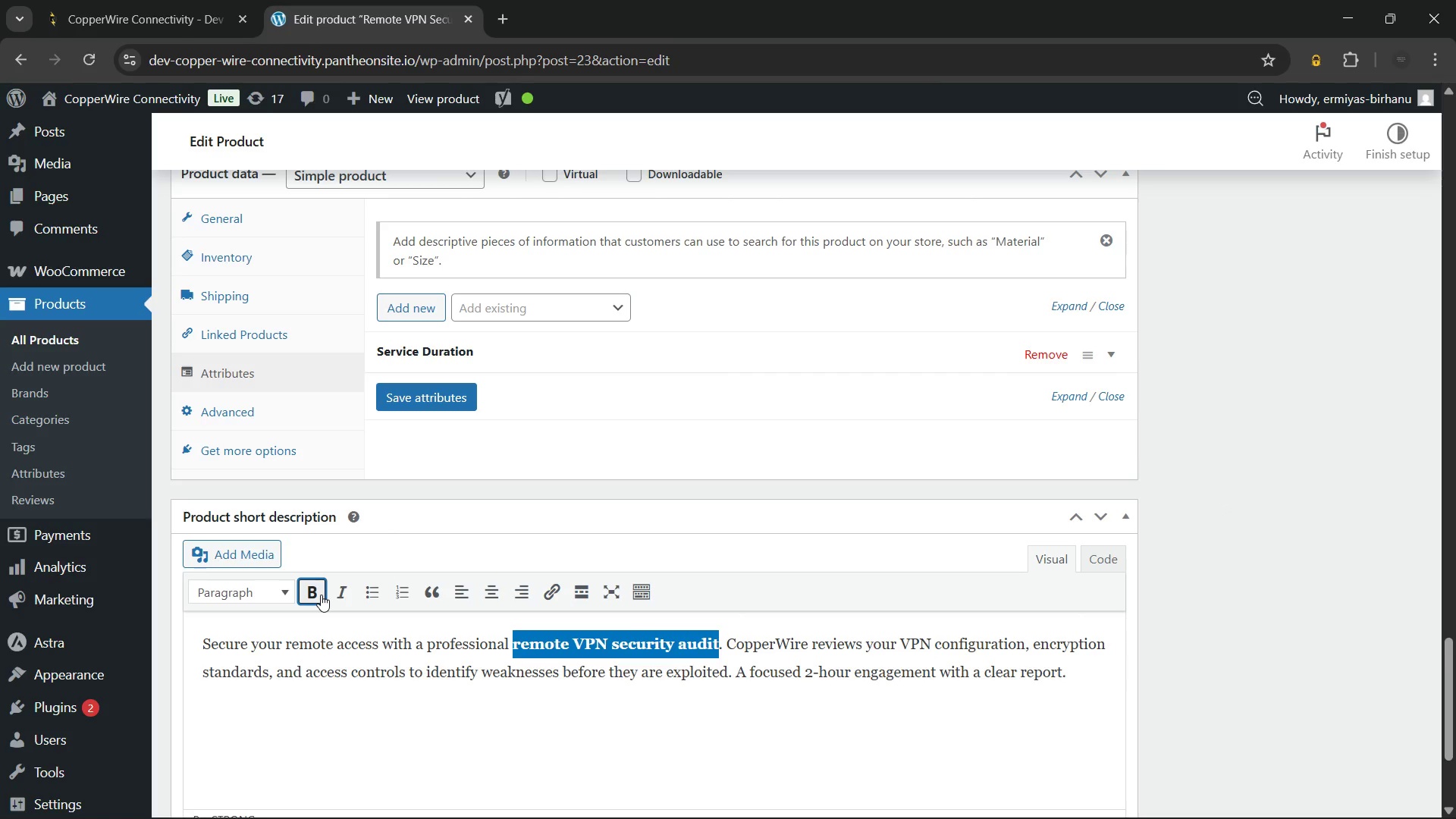 
key(ArrowLeft)
 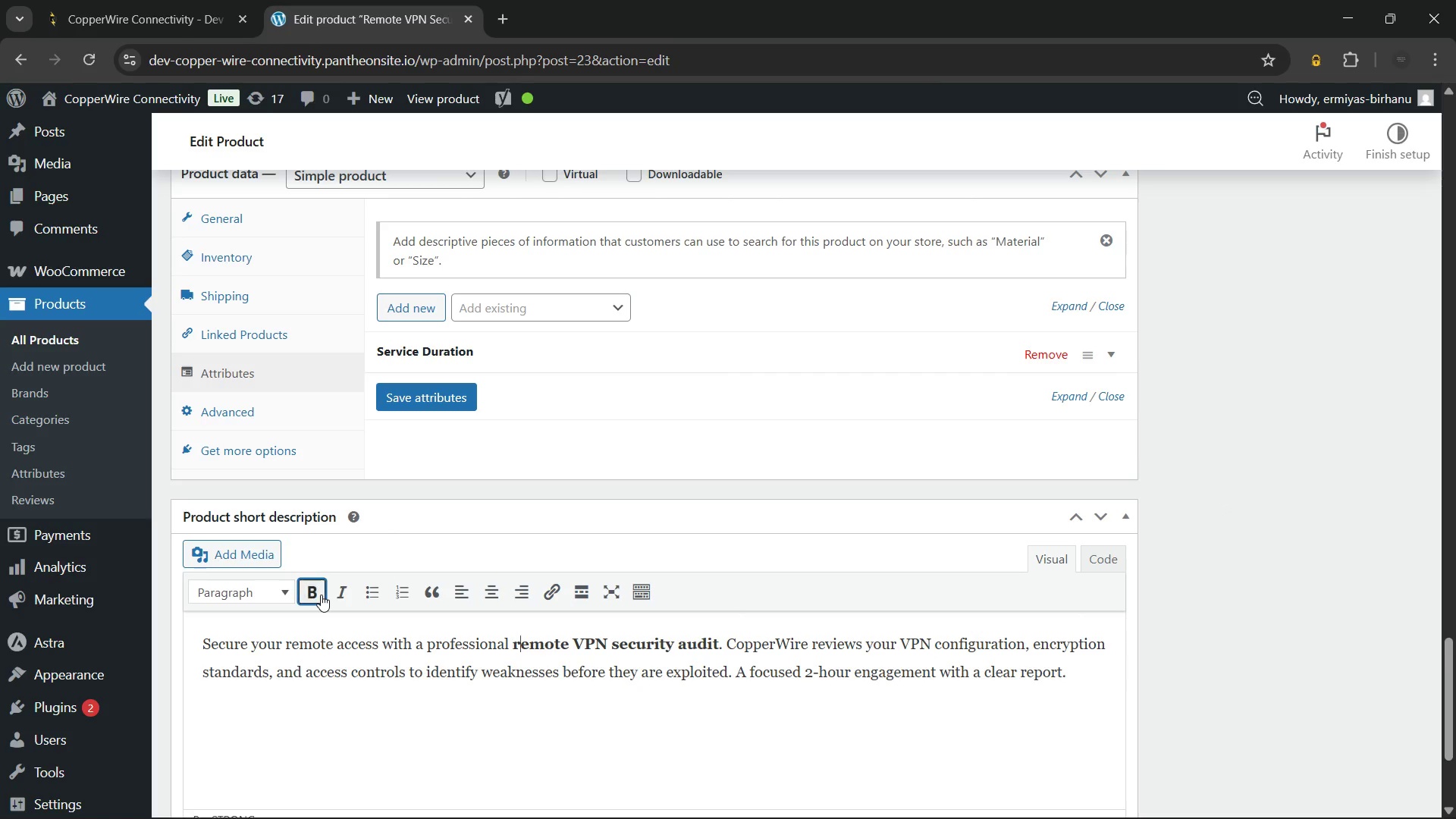 
key(ArrowRight)
 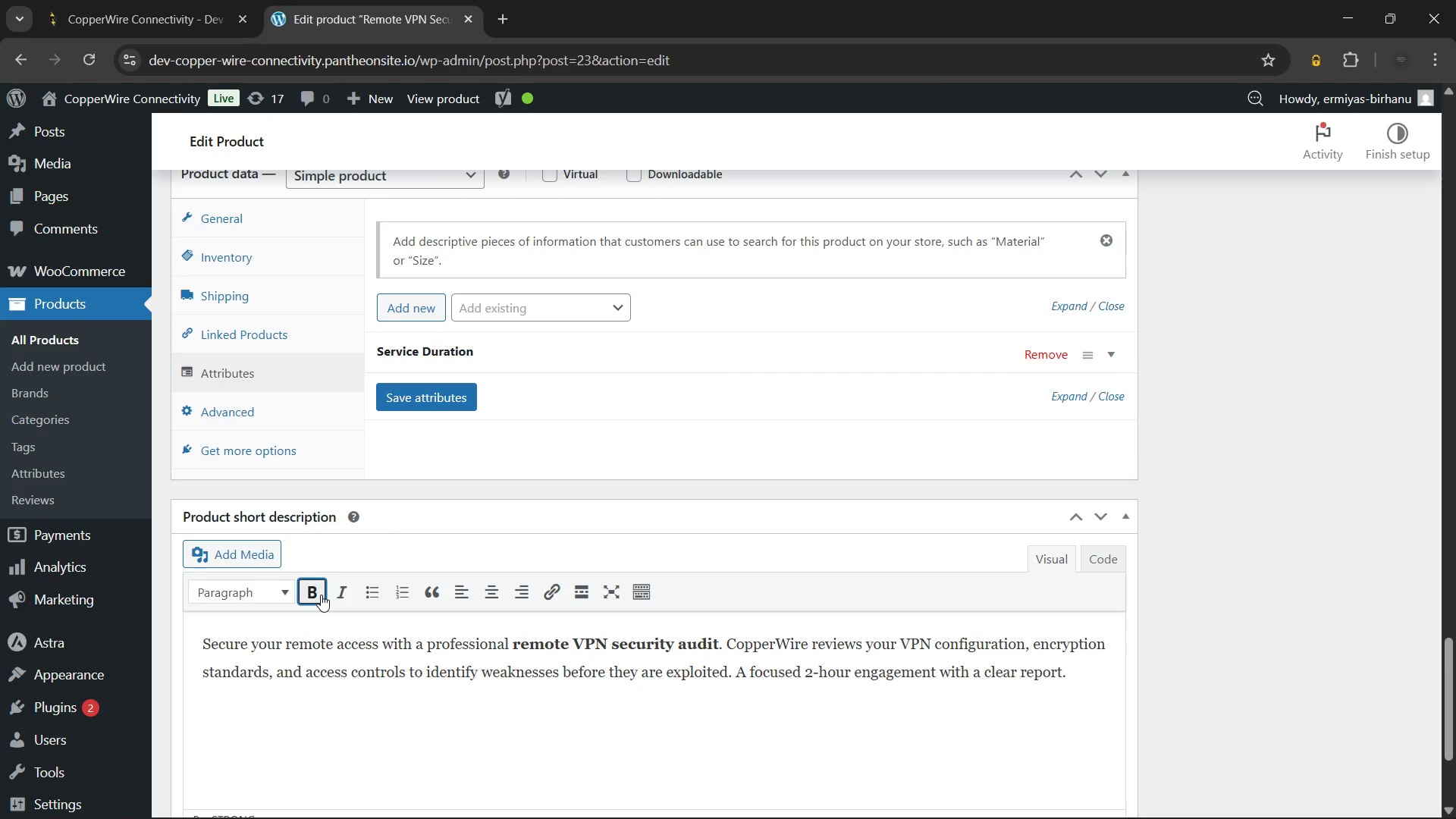 
key(Backspace)
 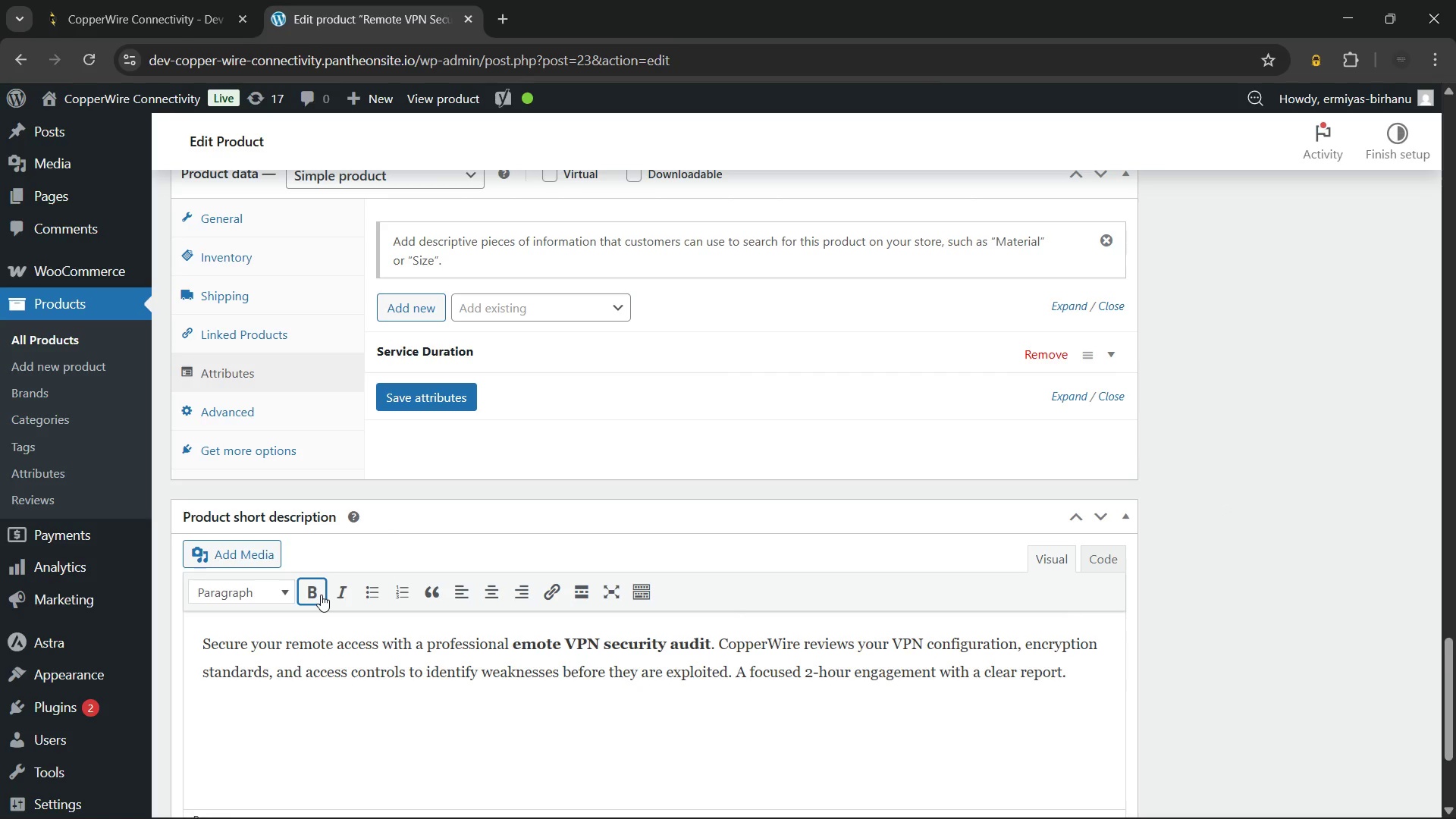 
key(Shift+R)
 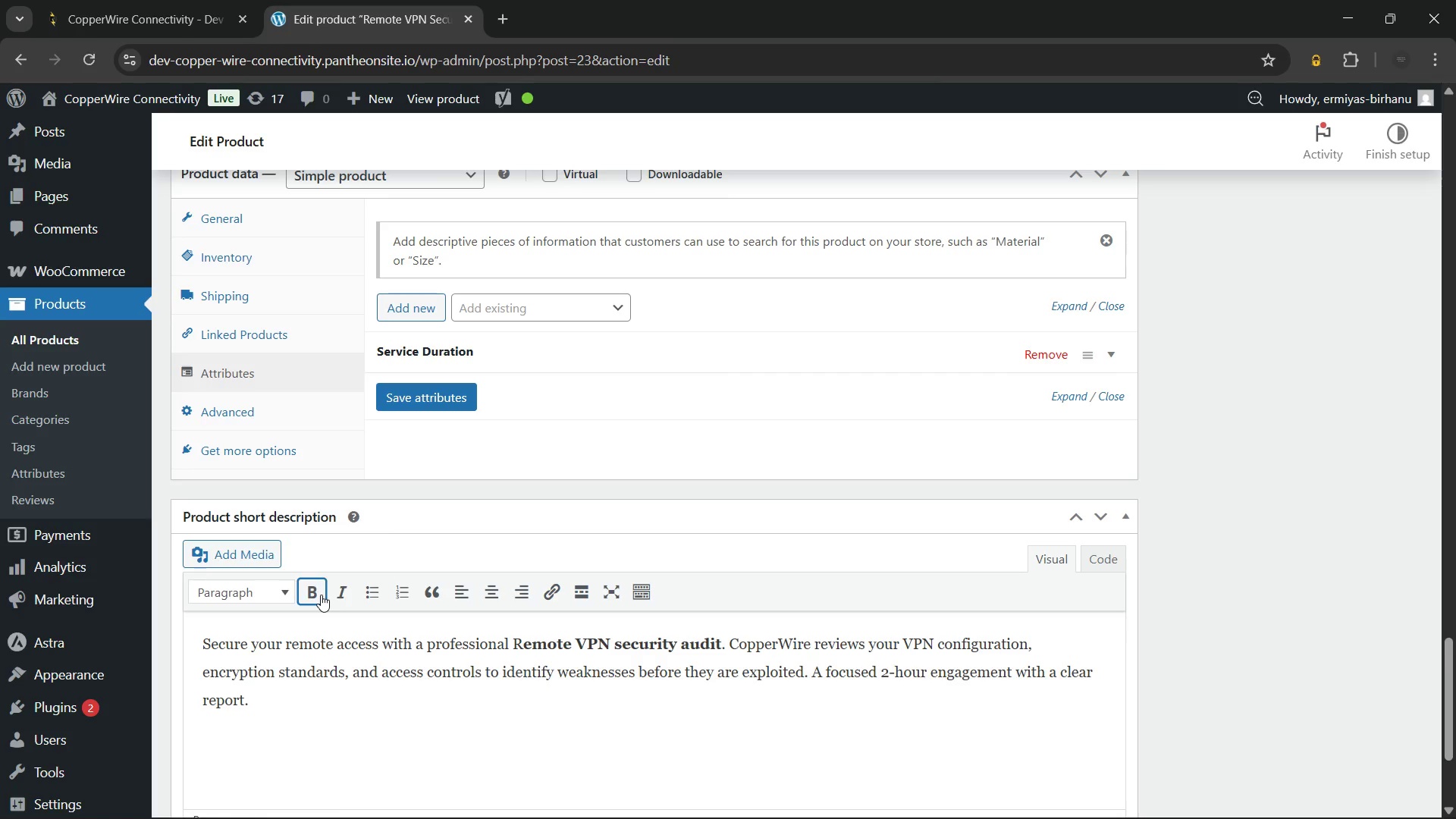 
hold_key(key=ArrowRight, duration=0.77)
 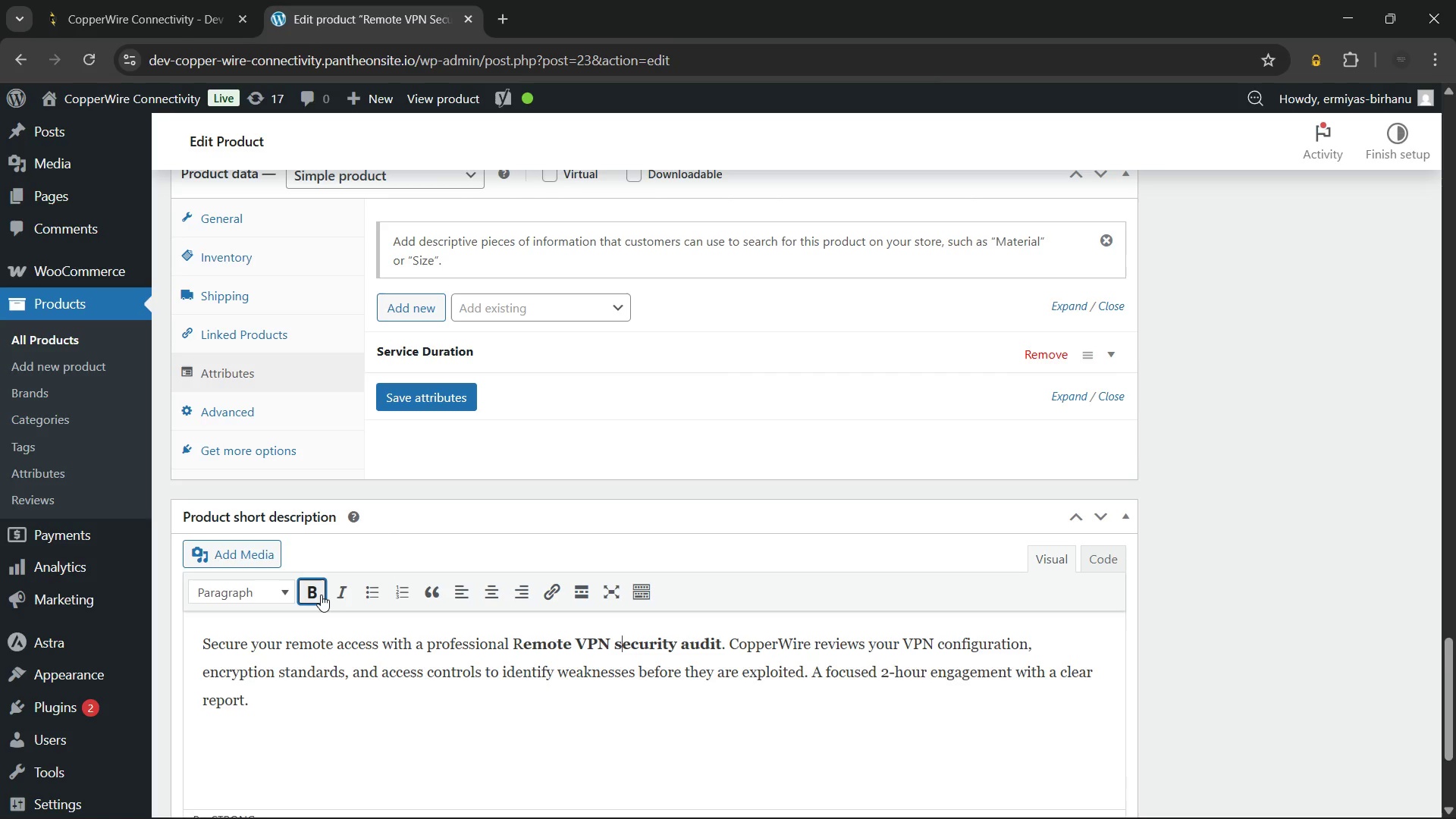 
key(ArrowRight)
 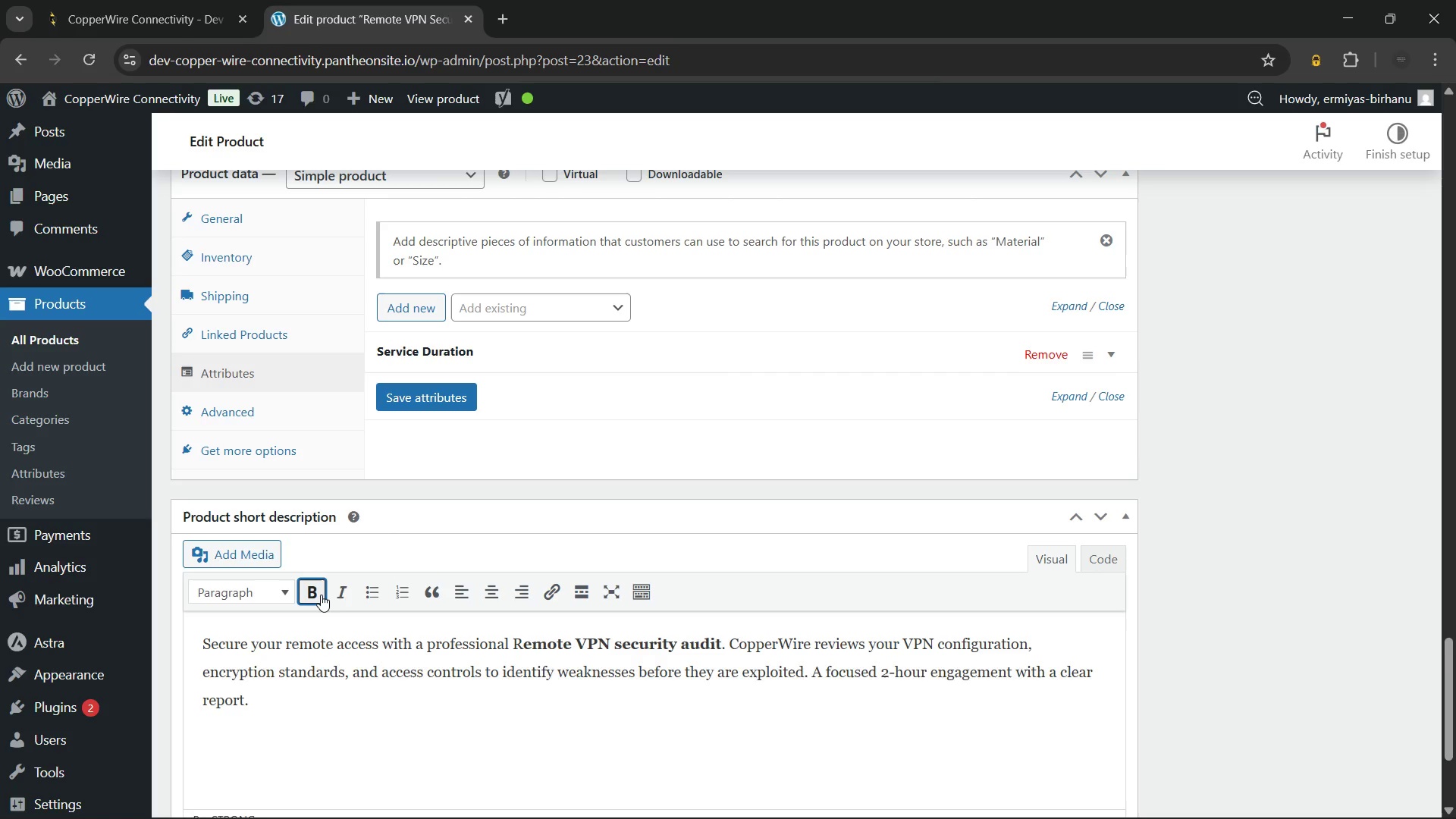 
key(Backspace)
 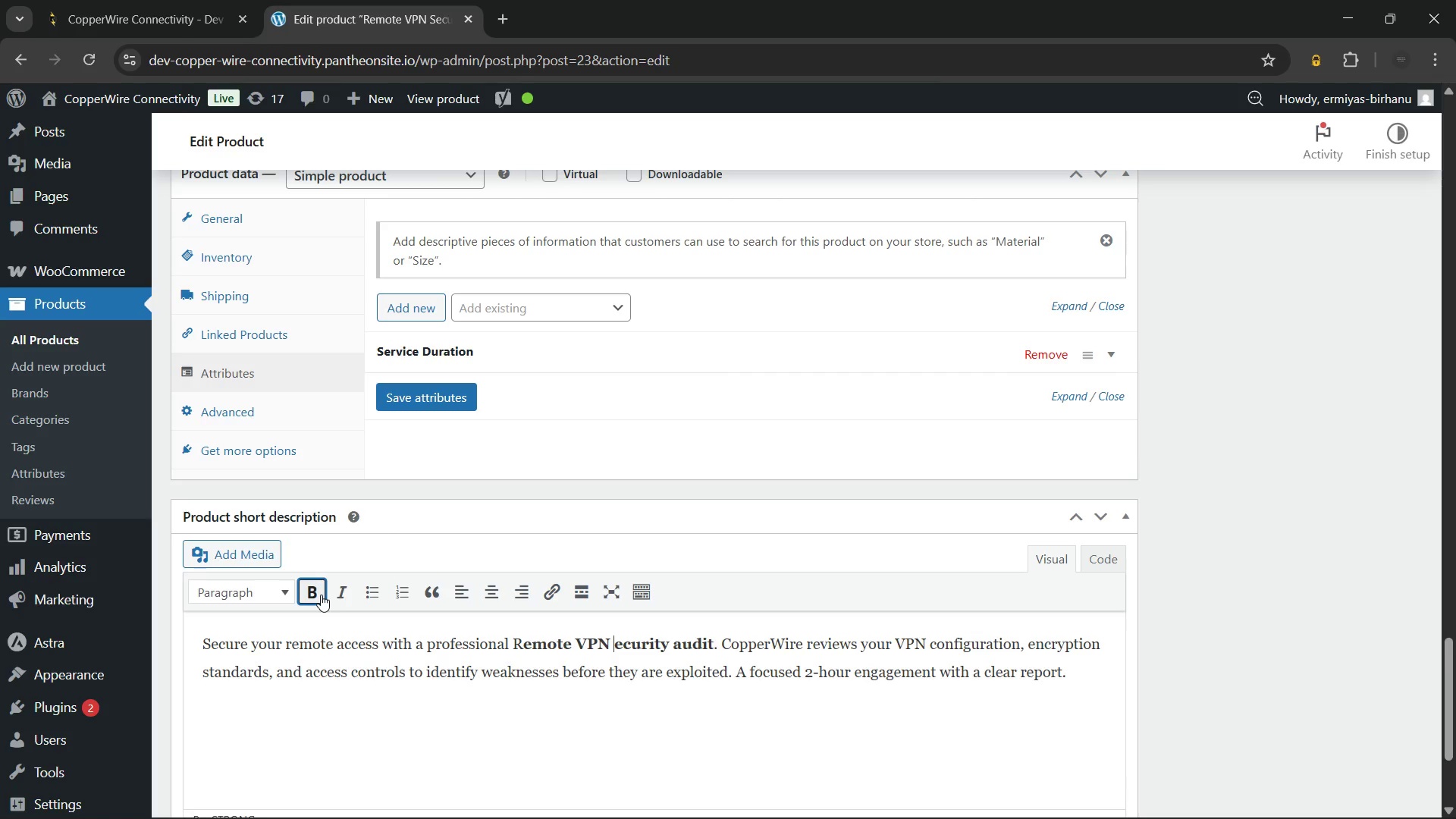 
key(Shift+S)
 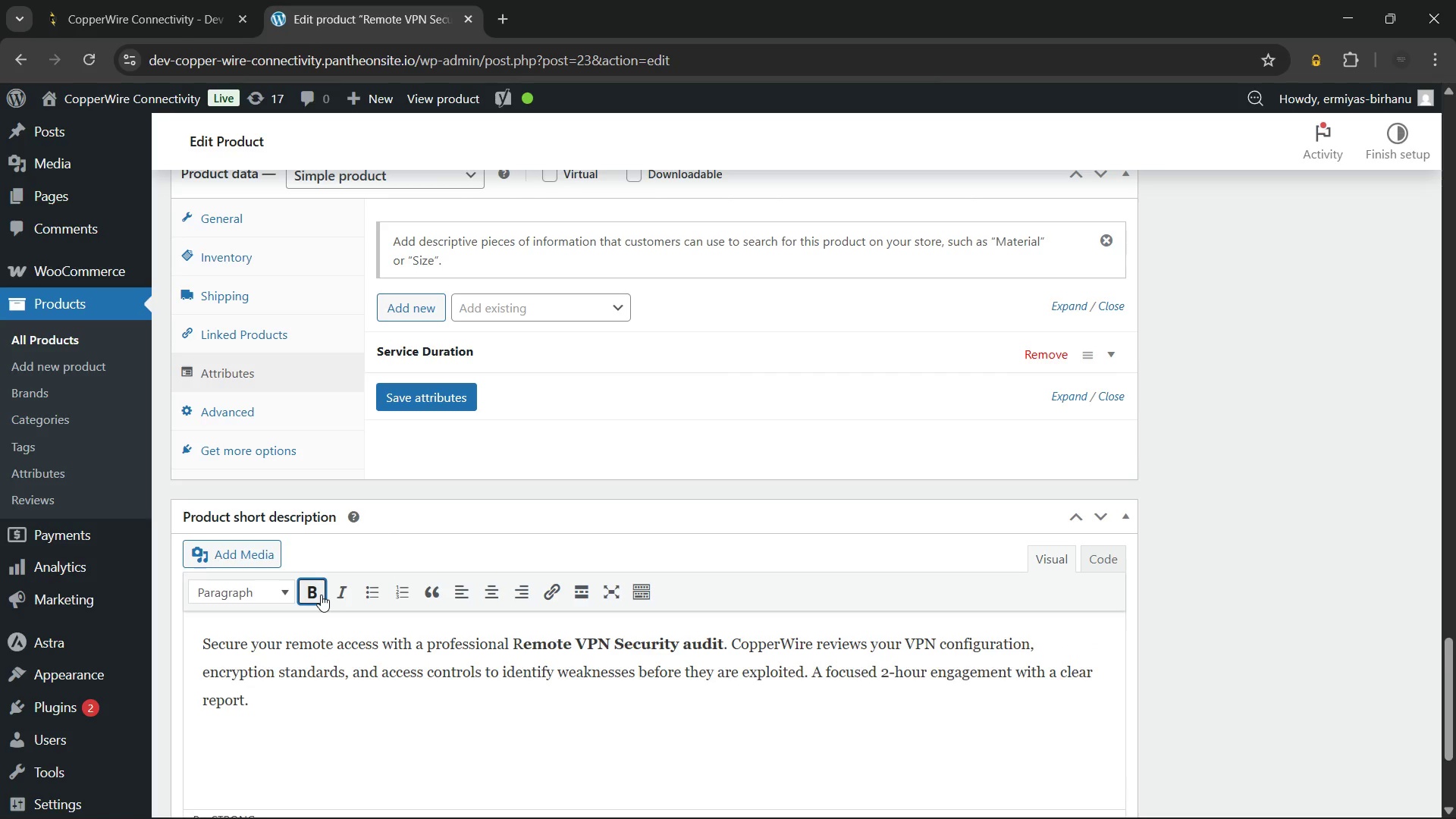 
hold_key(key=ArrowRight, duration=0.7)
 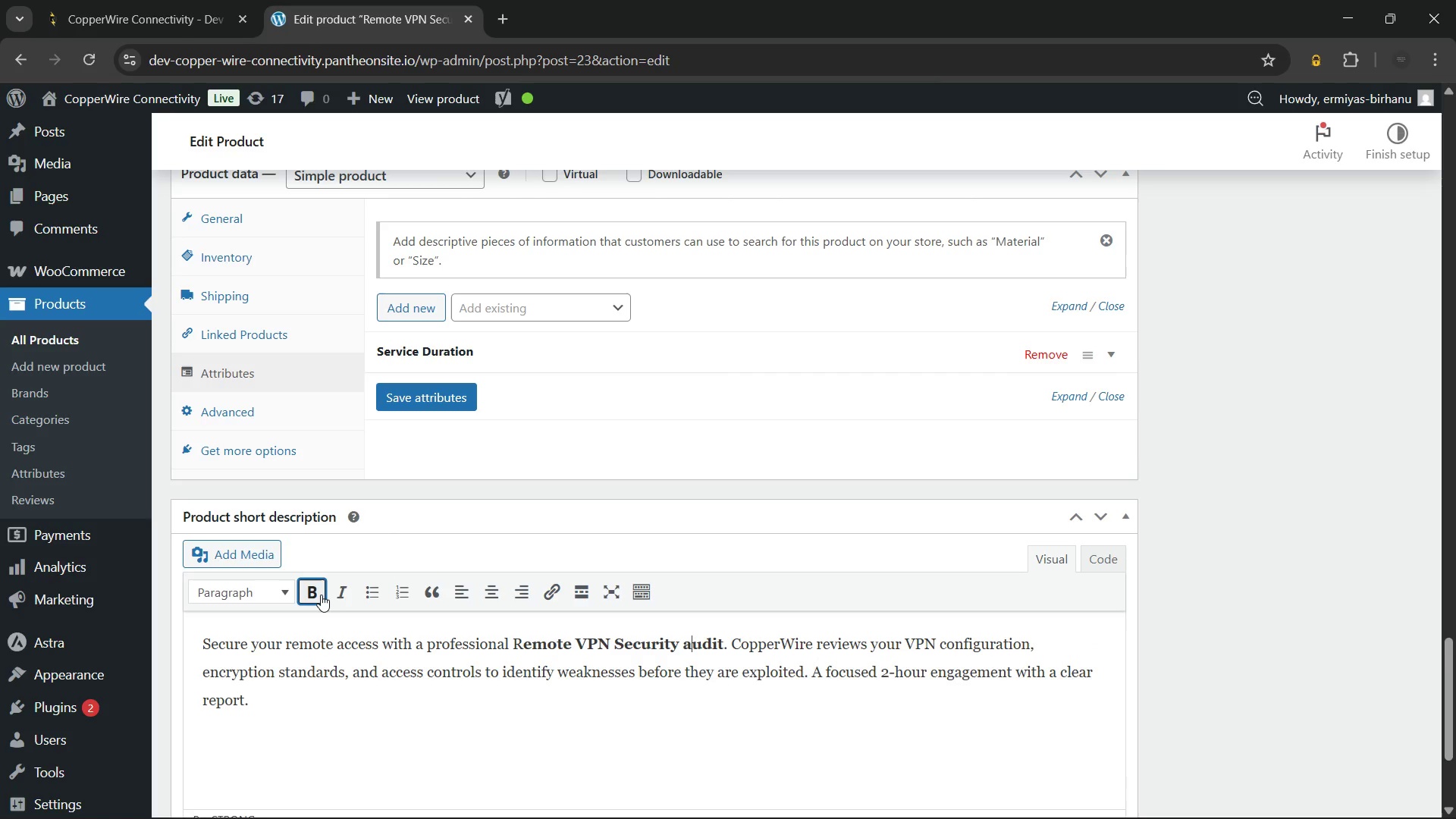 
key(ArrowRight)
 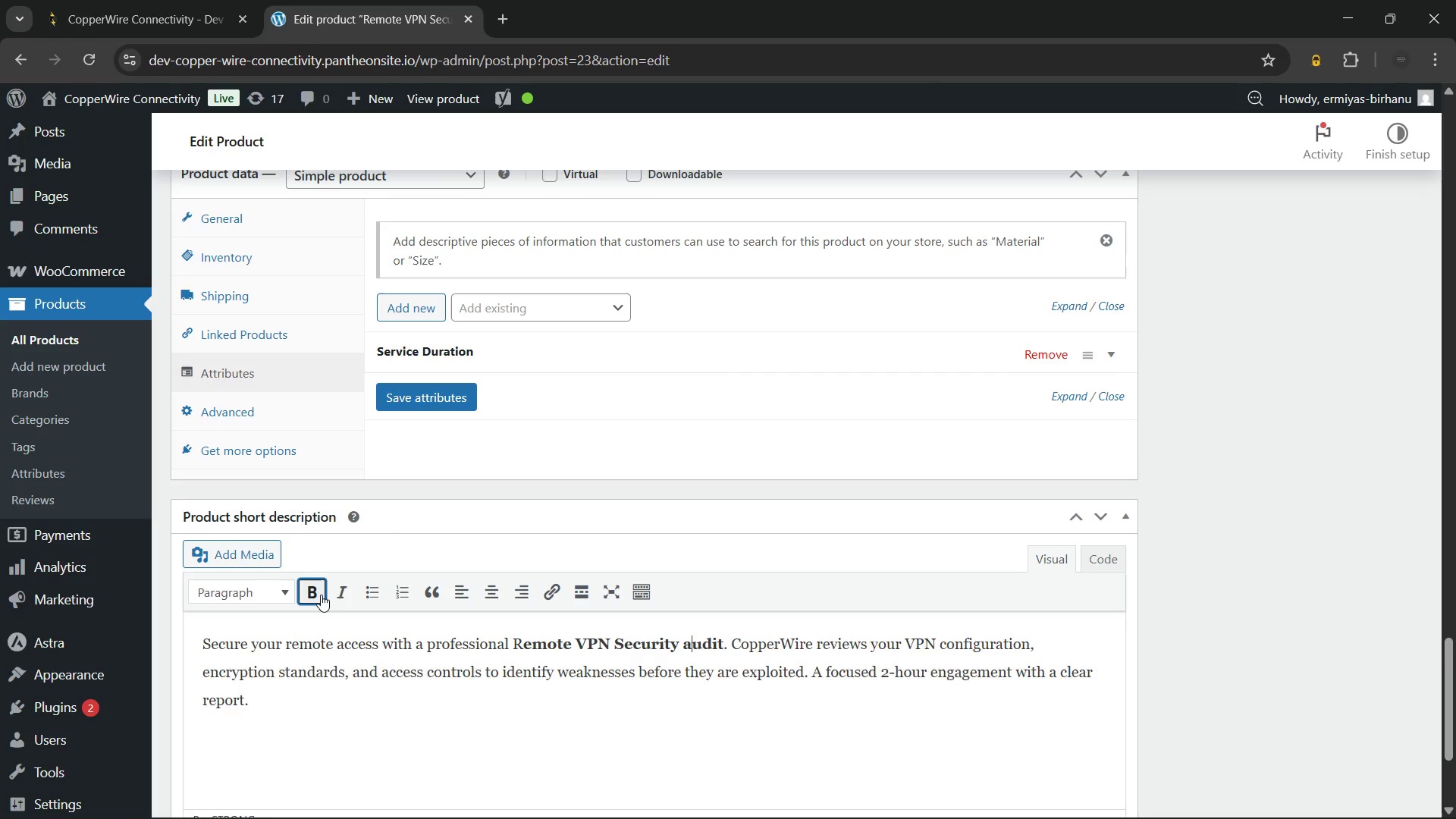 
key(Backspace)
 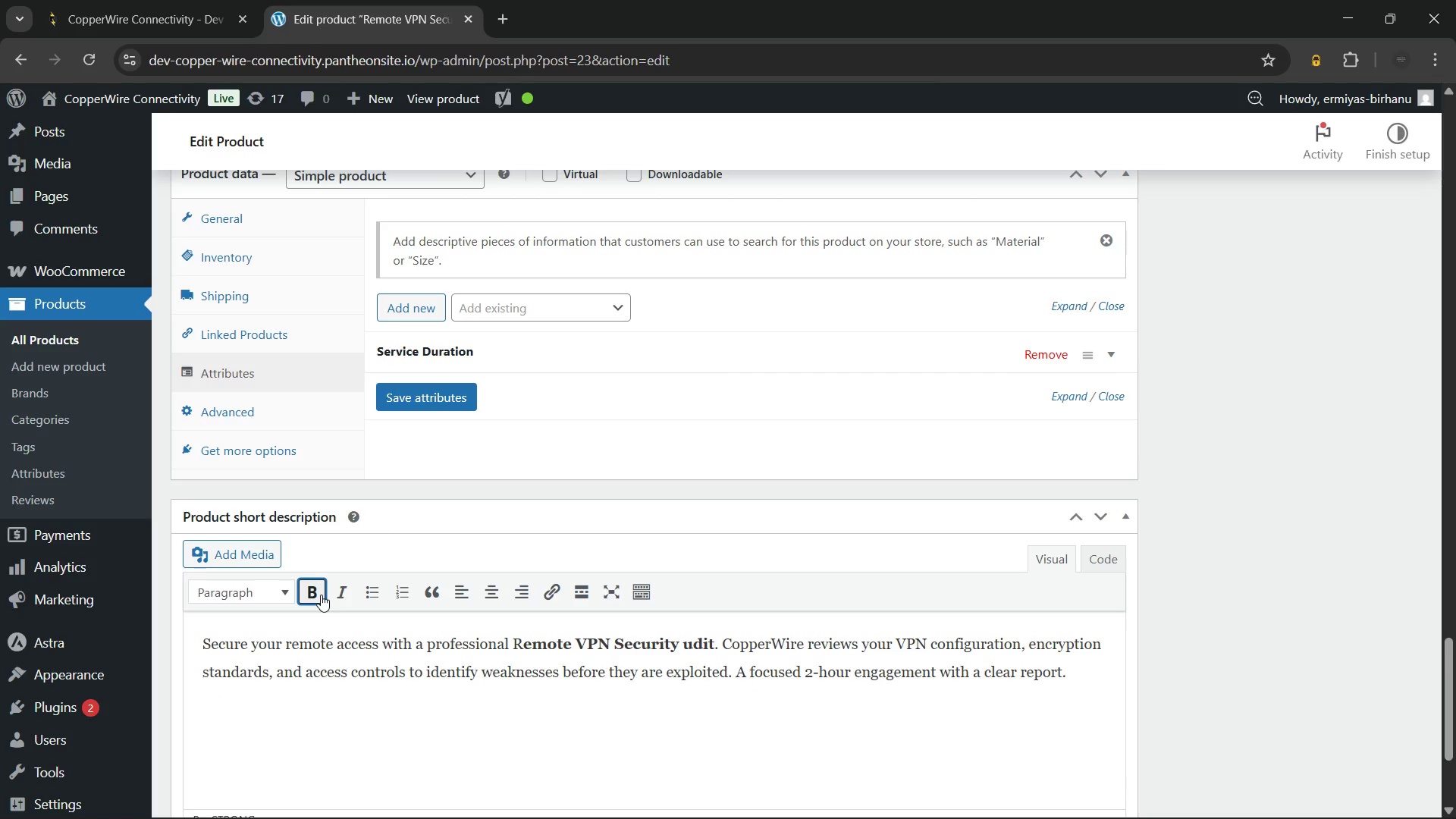 
key(Shift+ShiftLeft)
 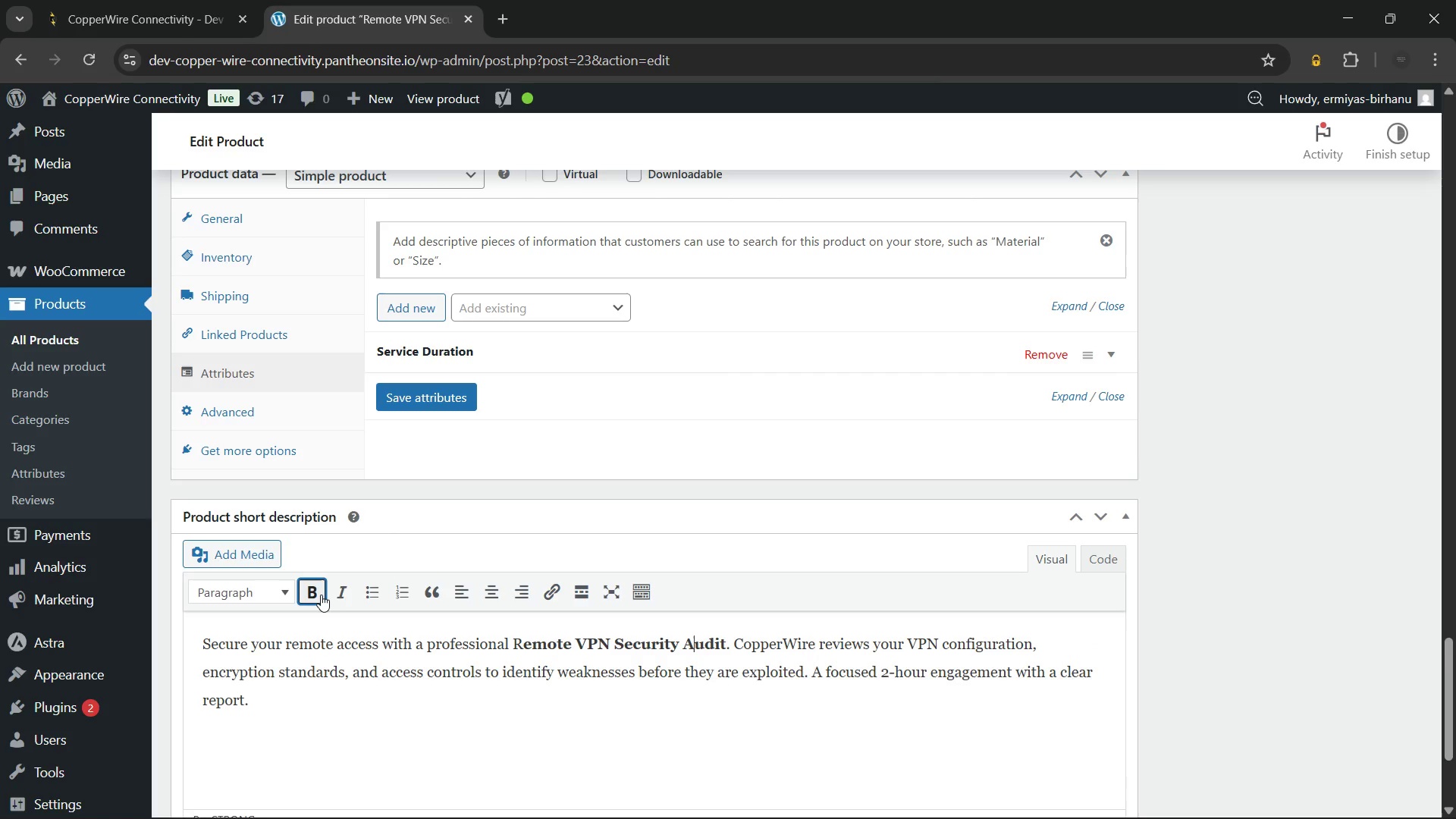 
key(Shift+A)
 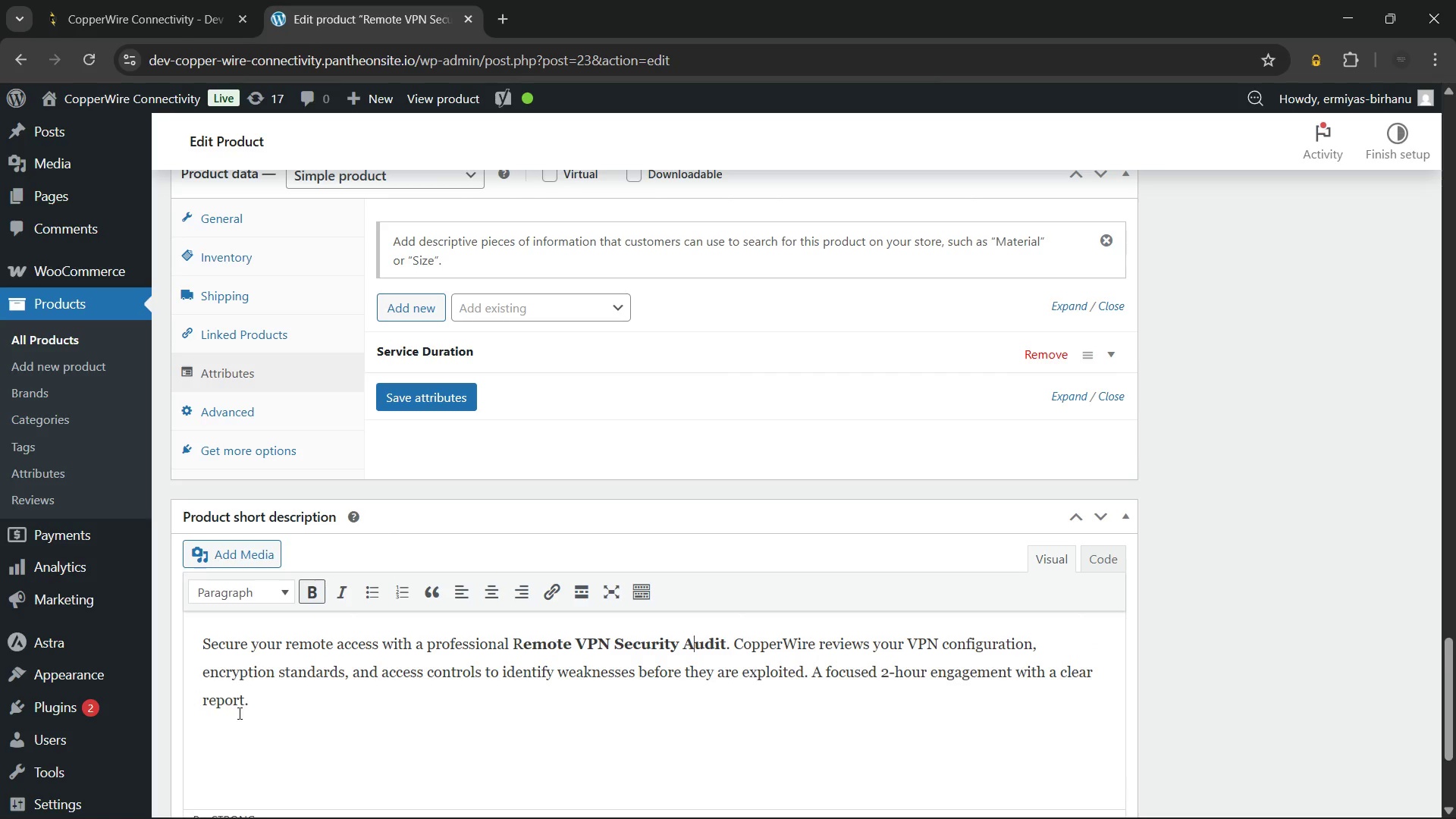 
left_click([404, 699])
 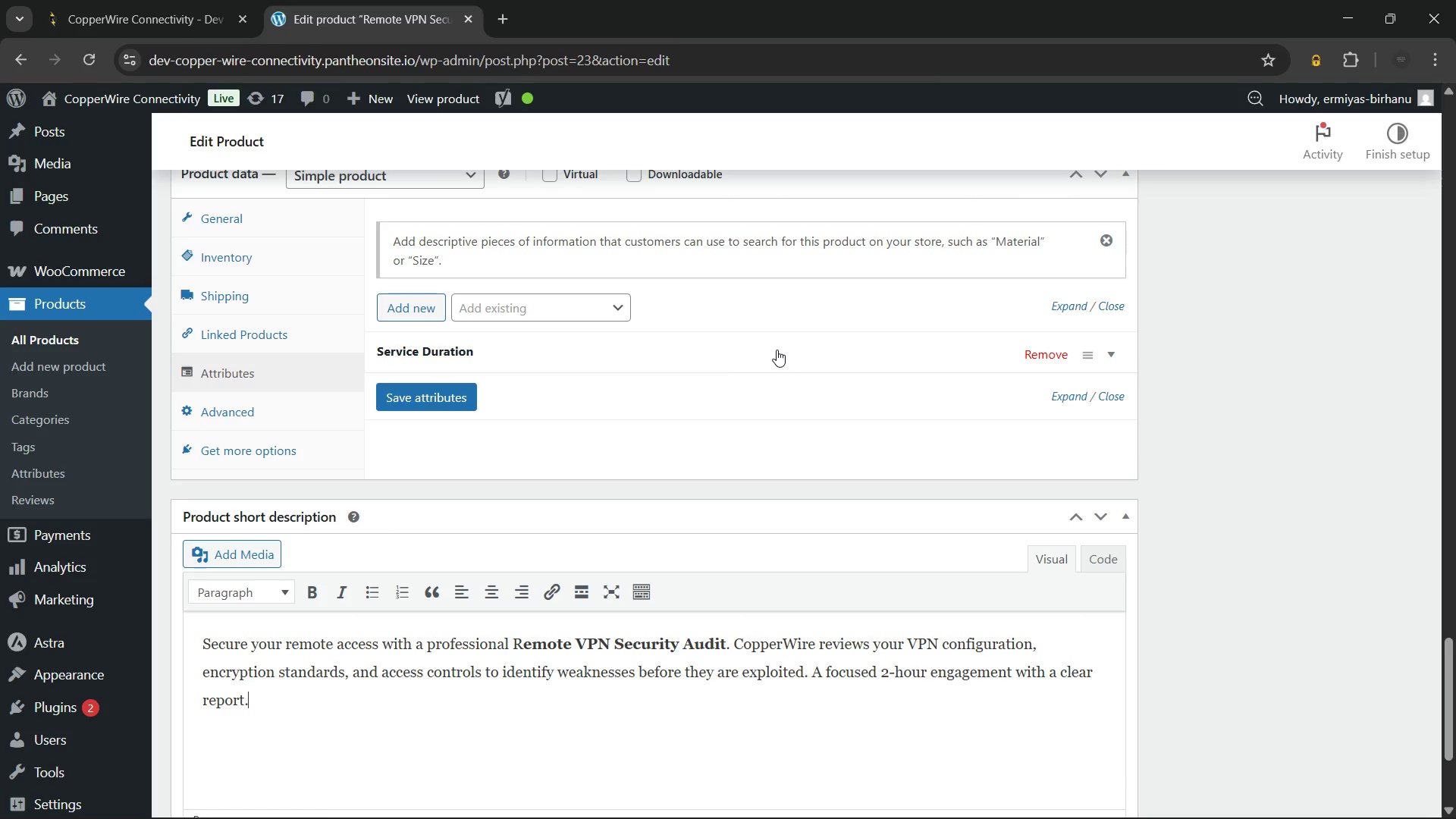 
scroll: coordinate [777, 350], scroll_direction: up, amount: 2.0
 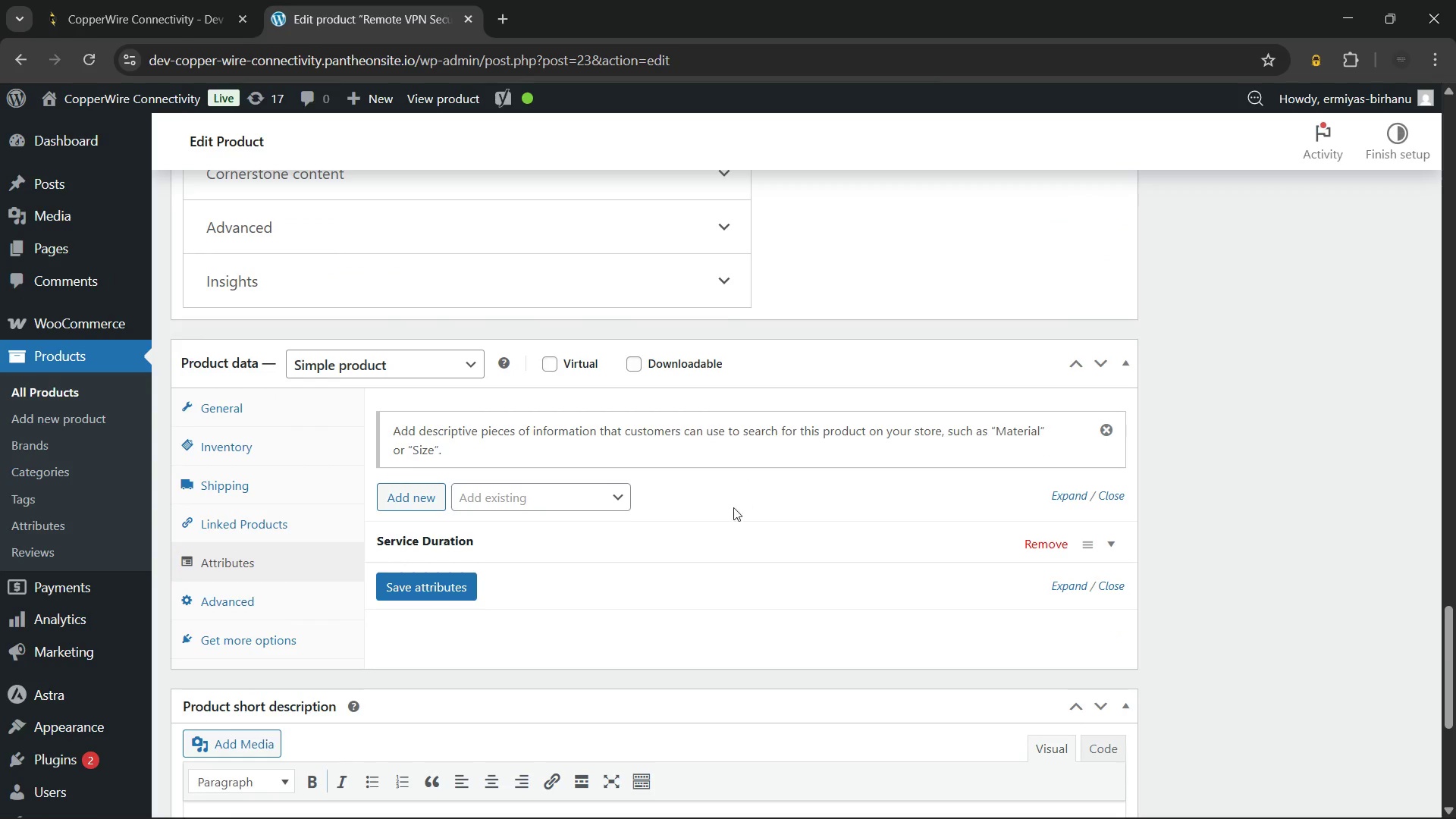 
left_click([695, 539])
 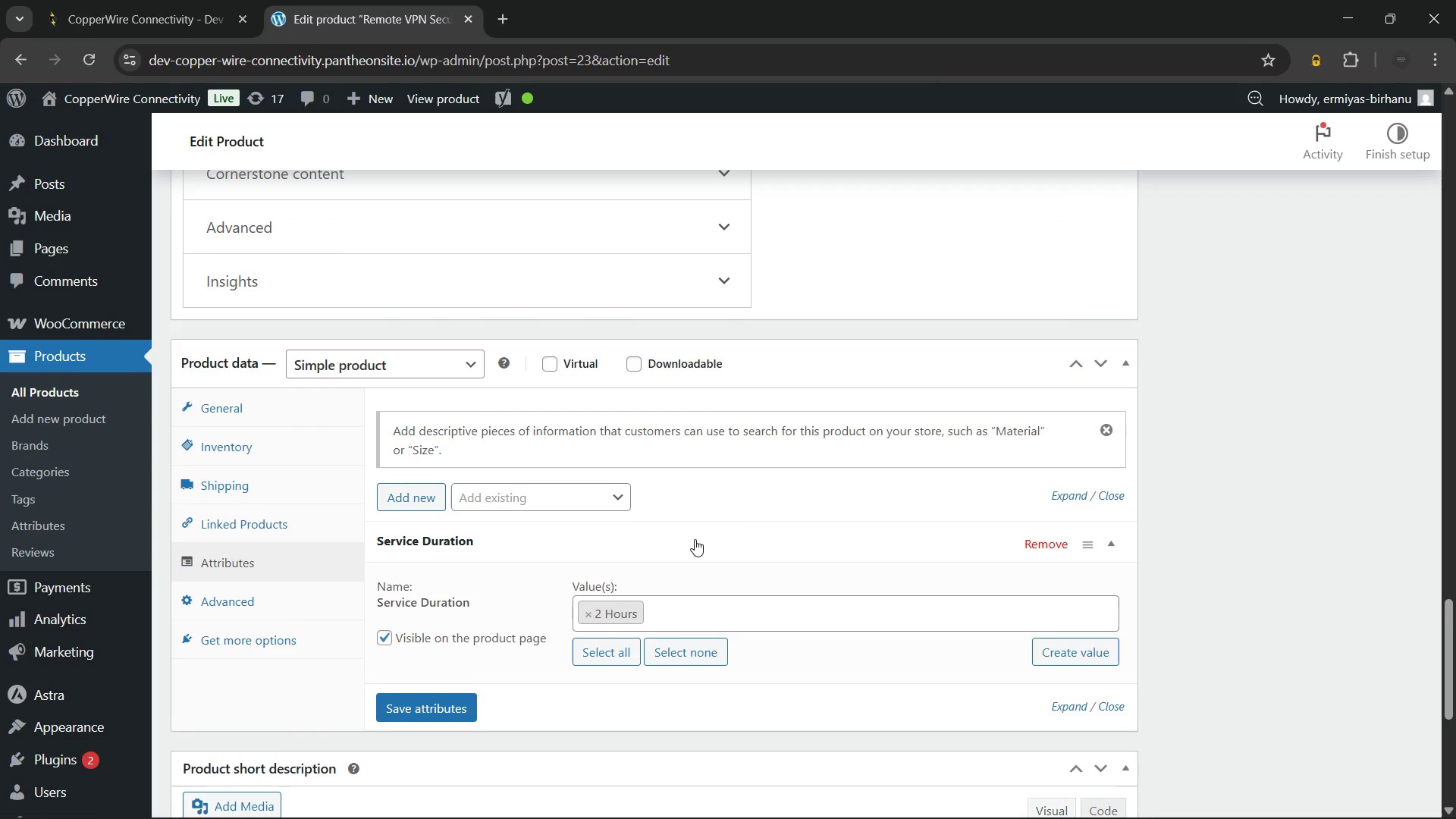 
left_click([695, 539])
 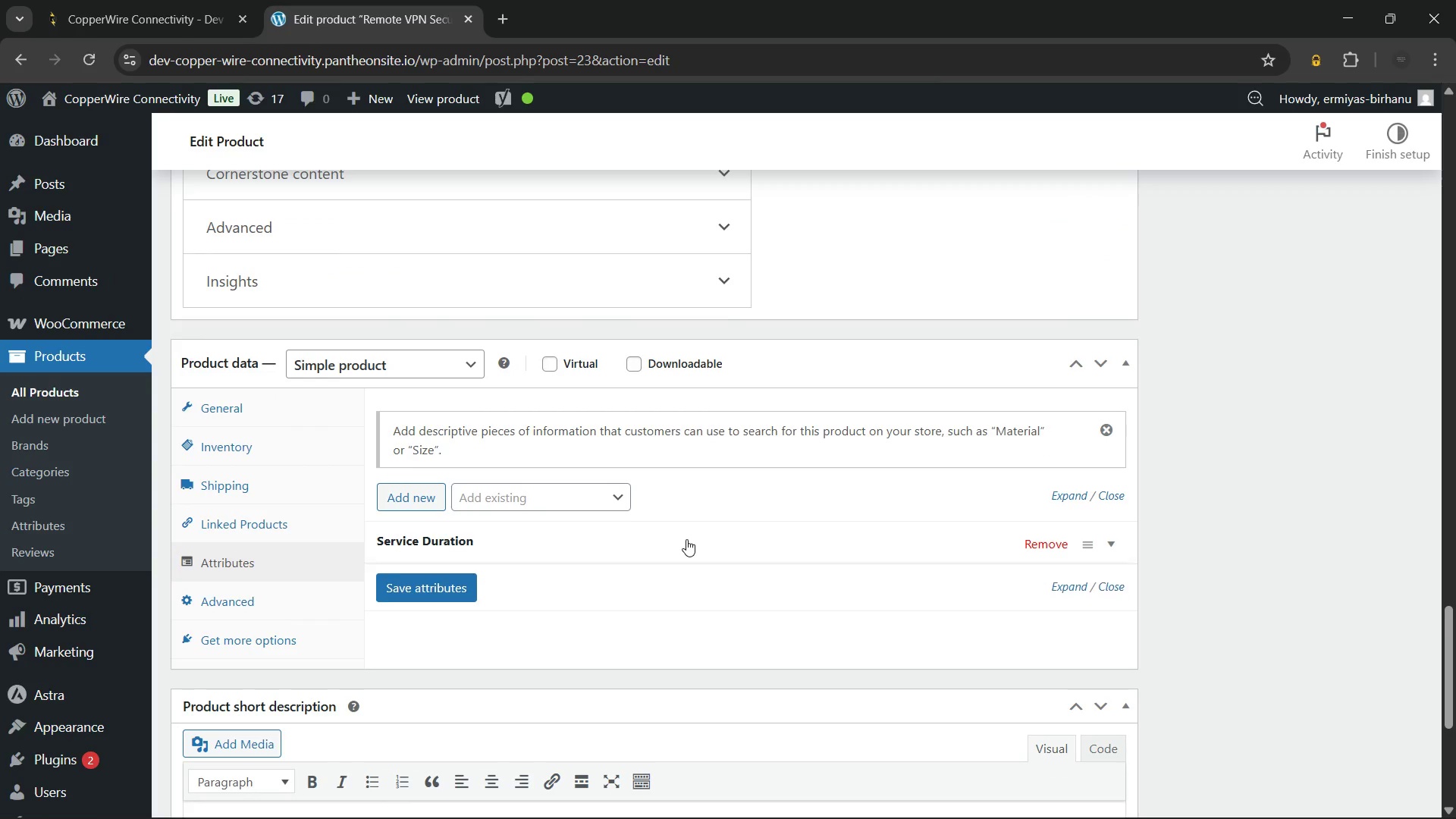 
scroll: coordinate [686, 539], scroll_direction: up, amount: 39.0
 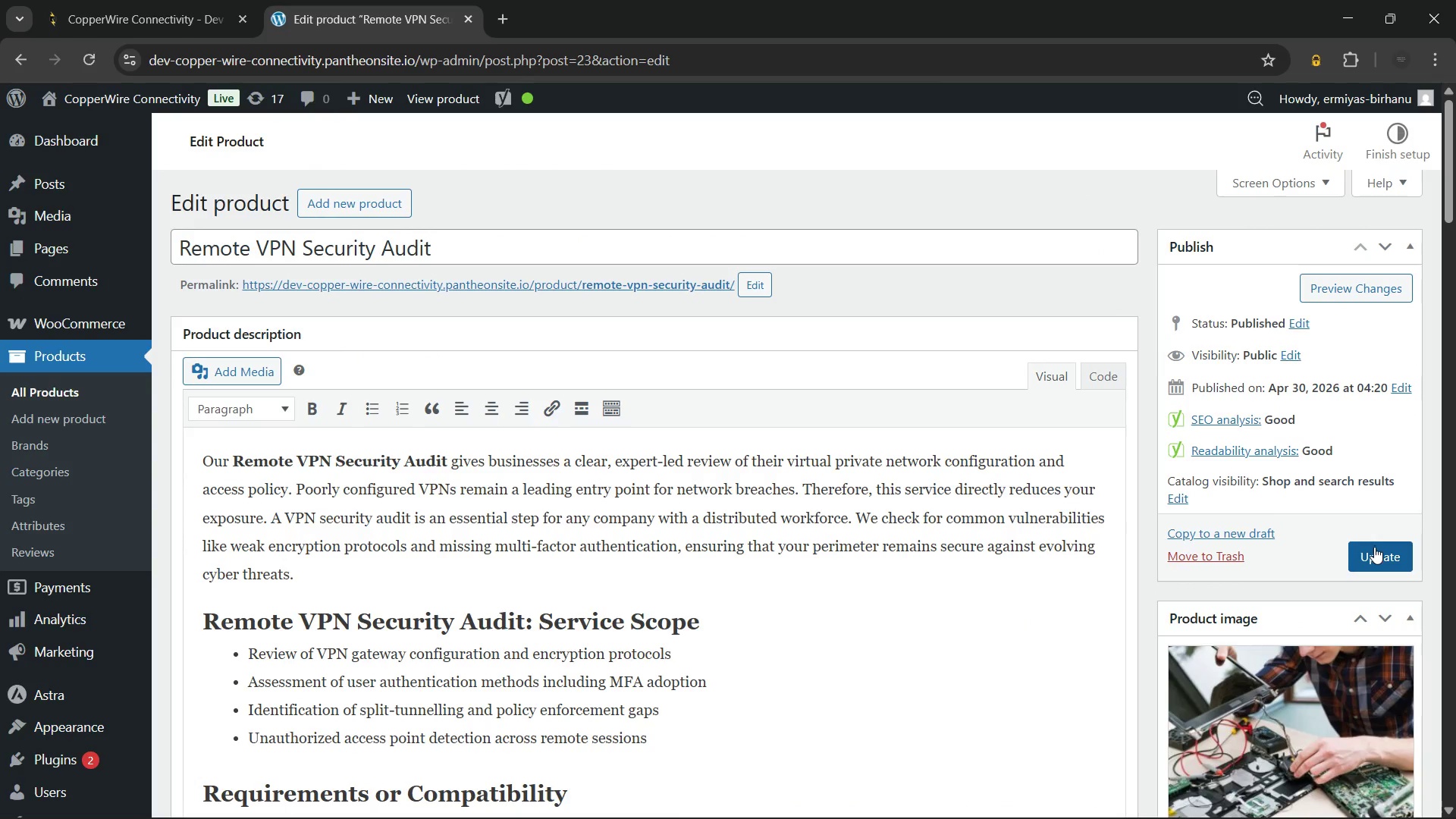 
left_click([1374, 547])
 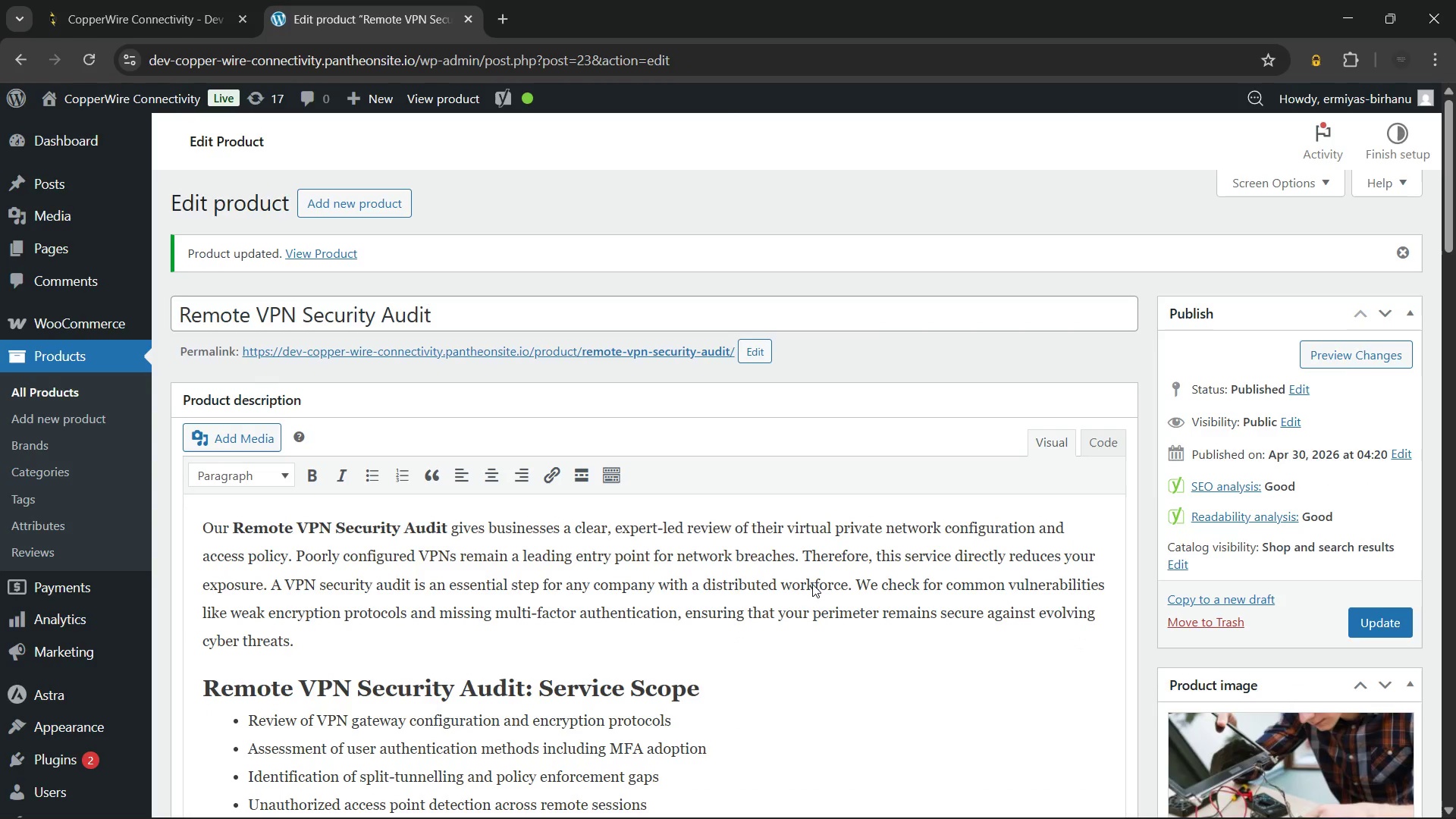 
wait(32.66)
 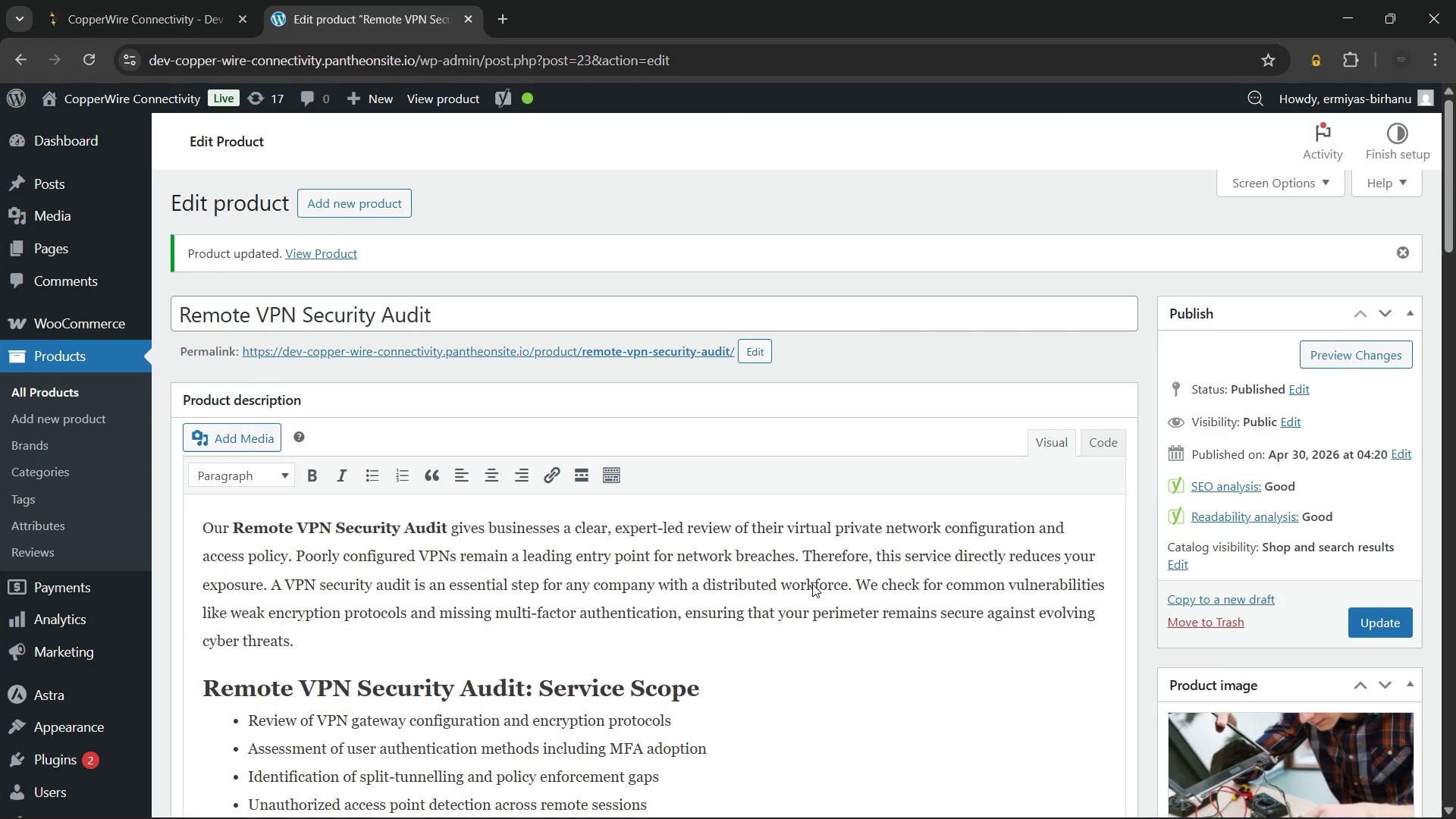 
left_click([701, 610])
 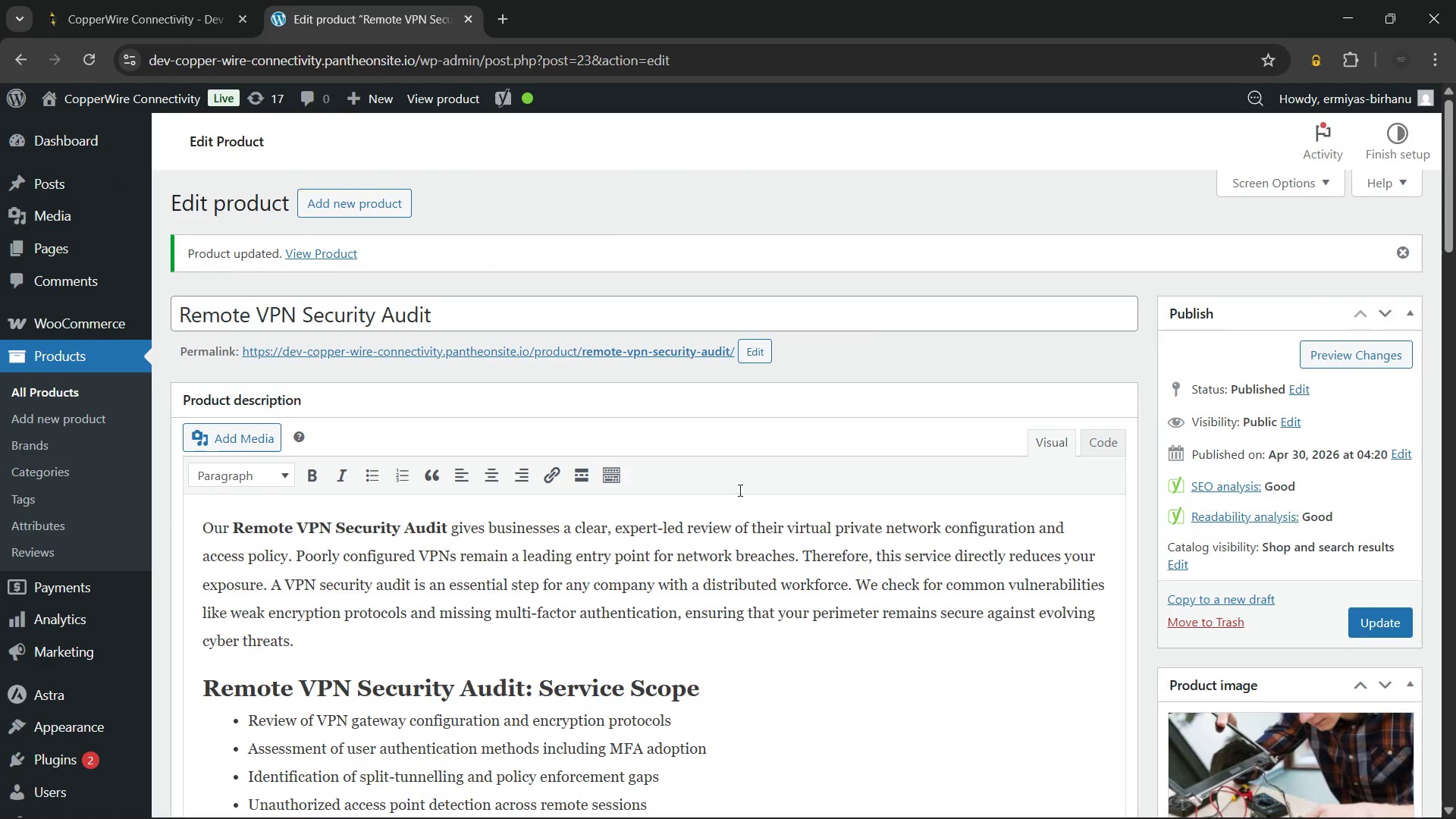 
wait(5.38)
 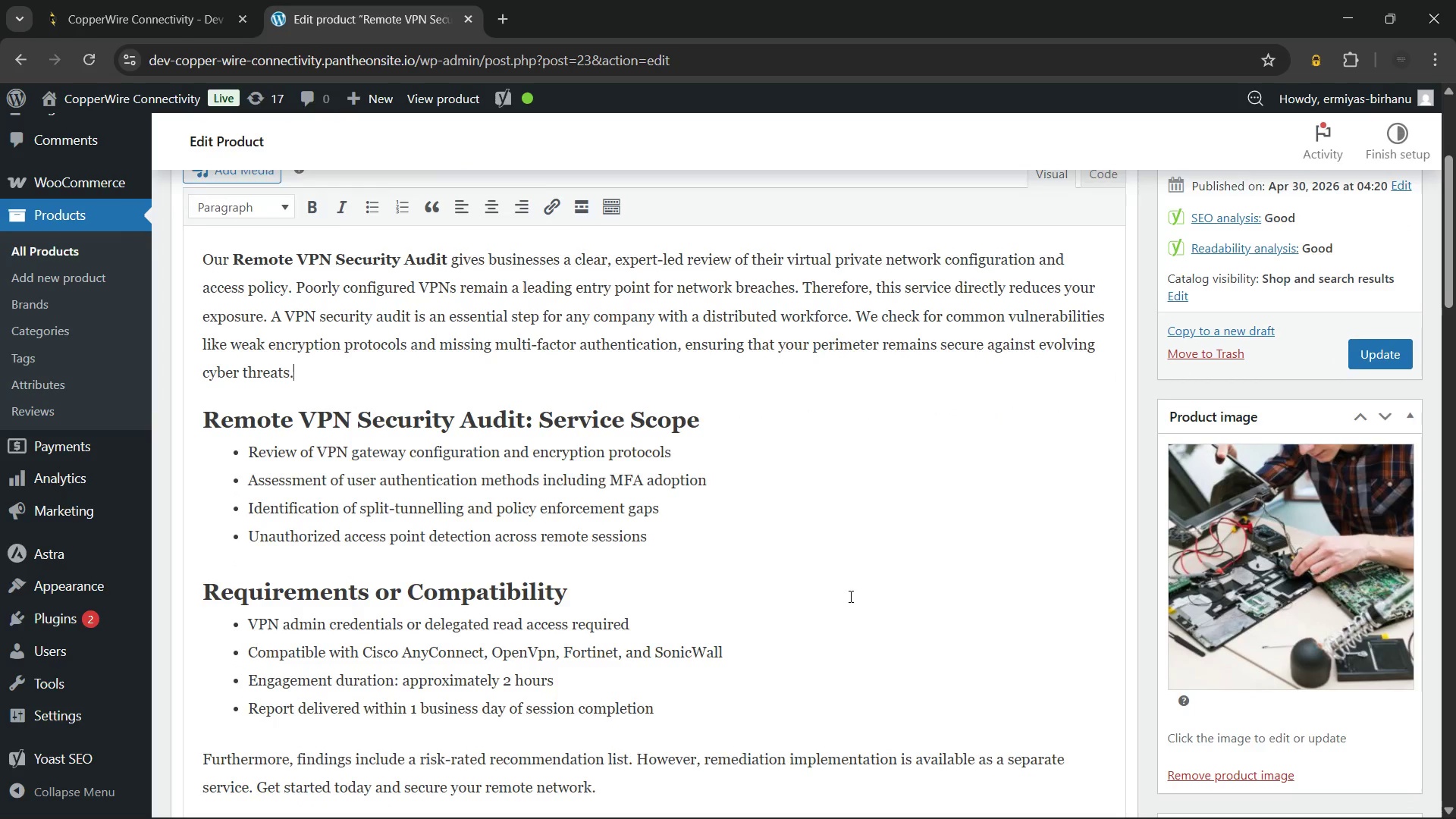 
hold_key(key=ControlLeft, duration=0.36)
left_click([456, 349])
 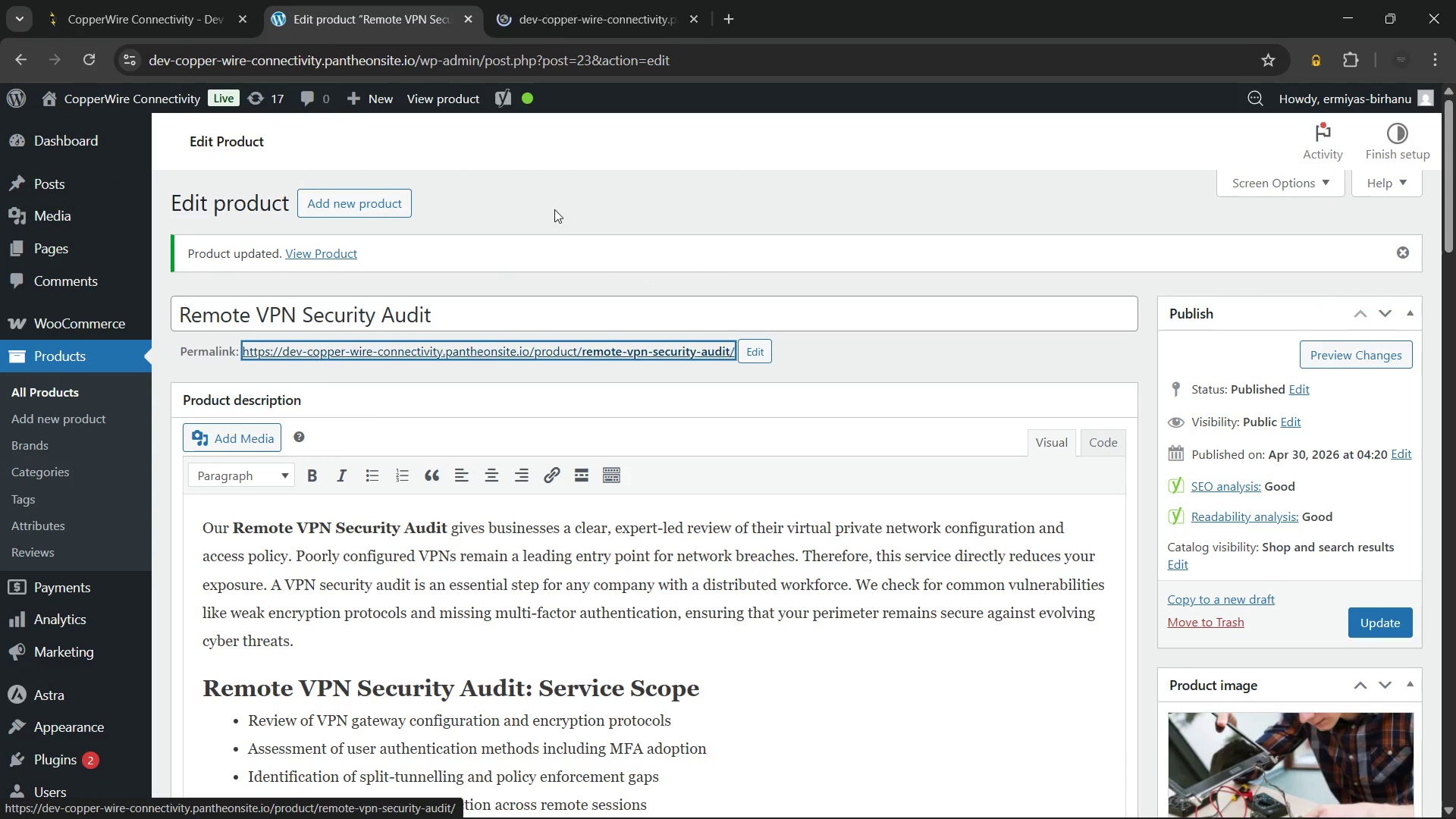 
left_click([554, 209])
 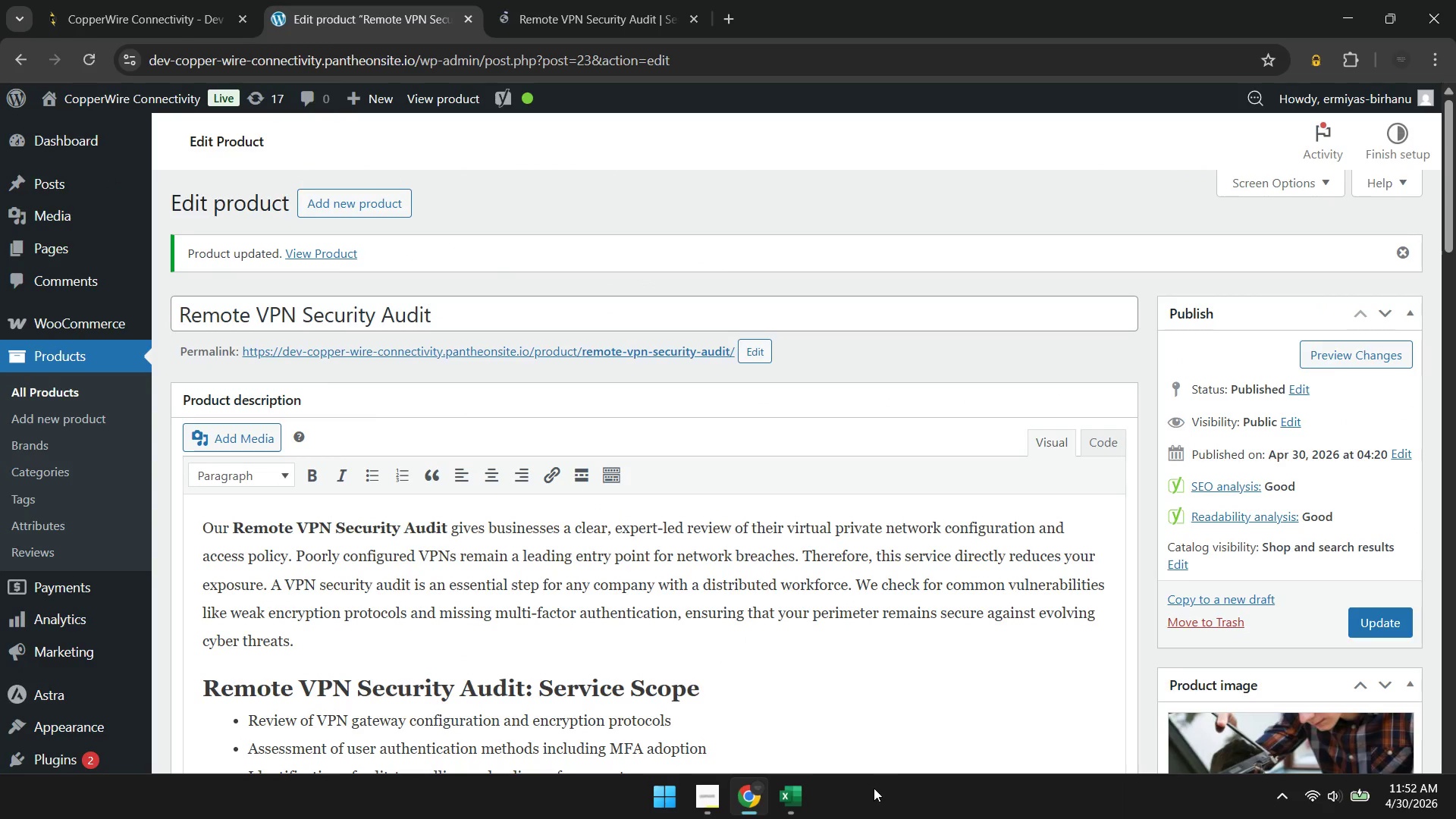 
left_click([797, 799])
 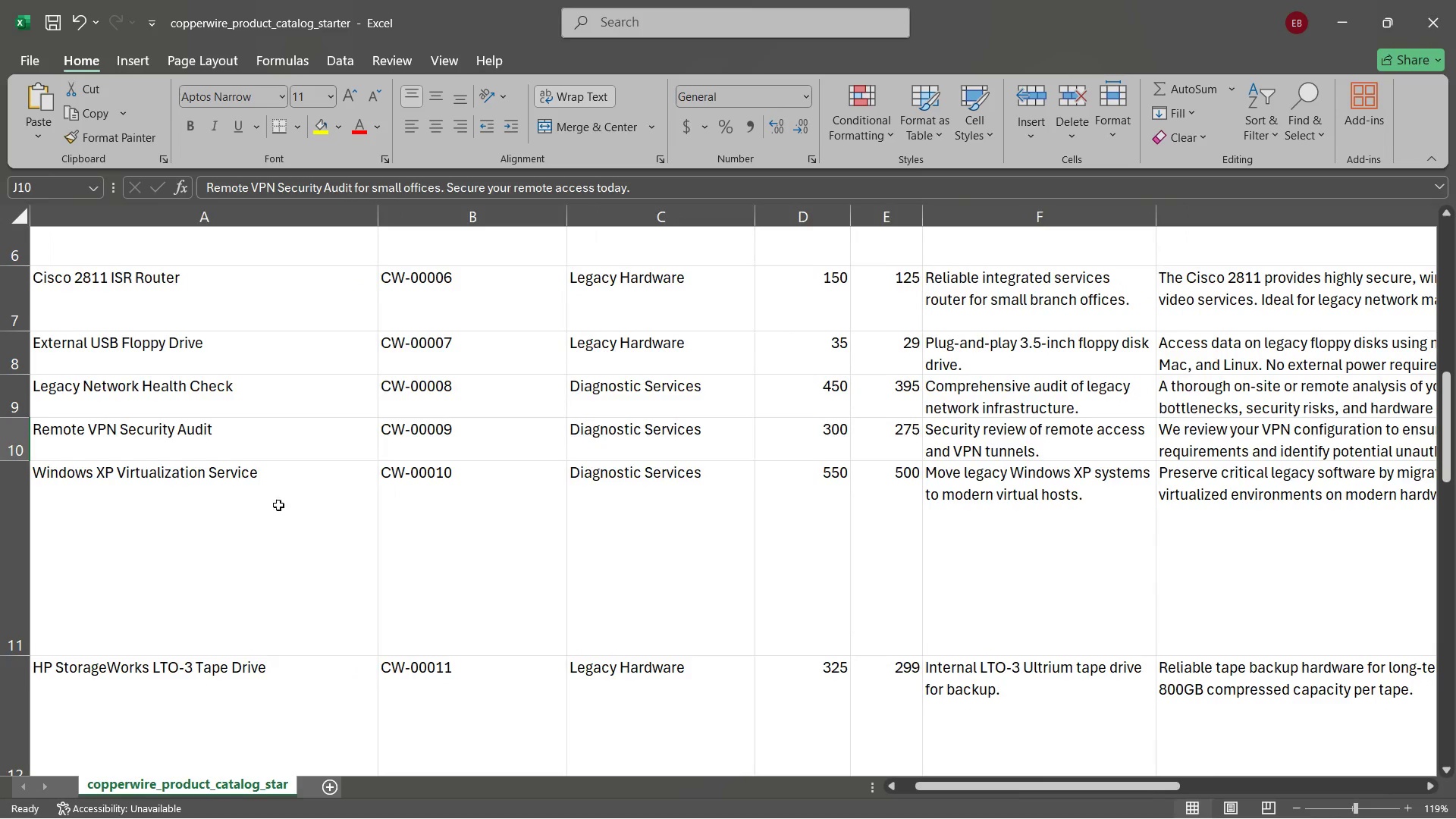 
left_click([256, 433])
 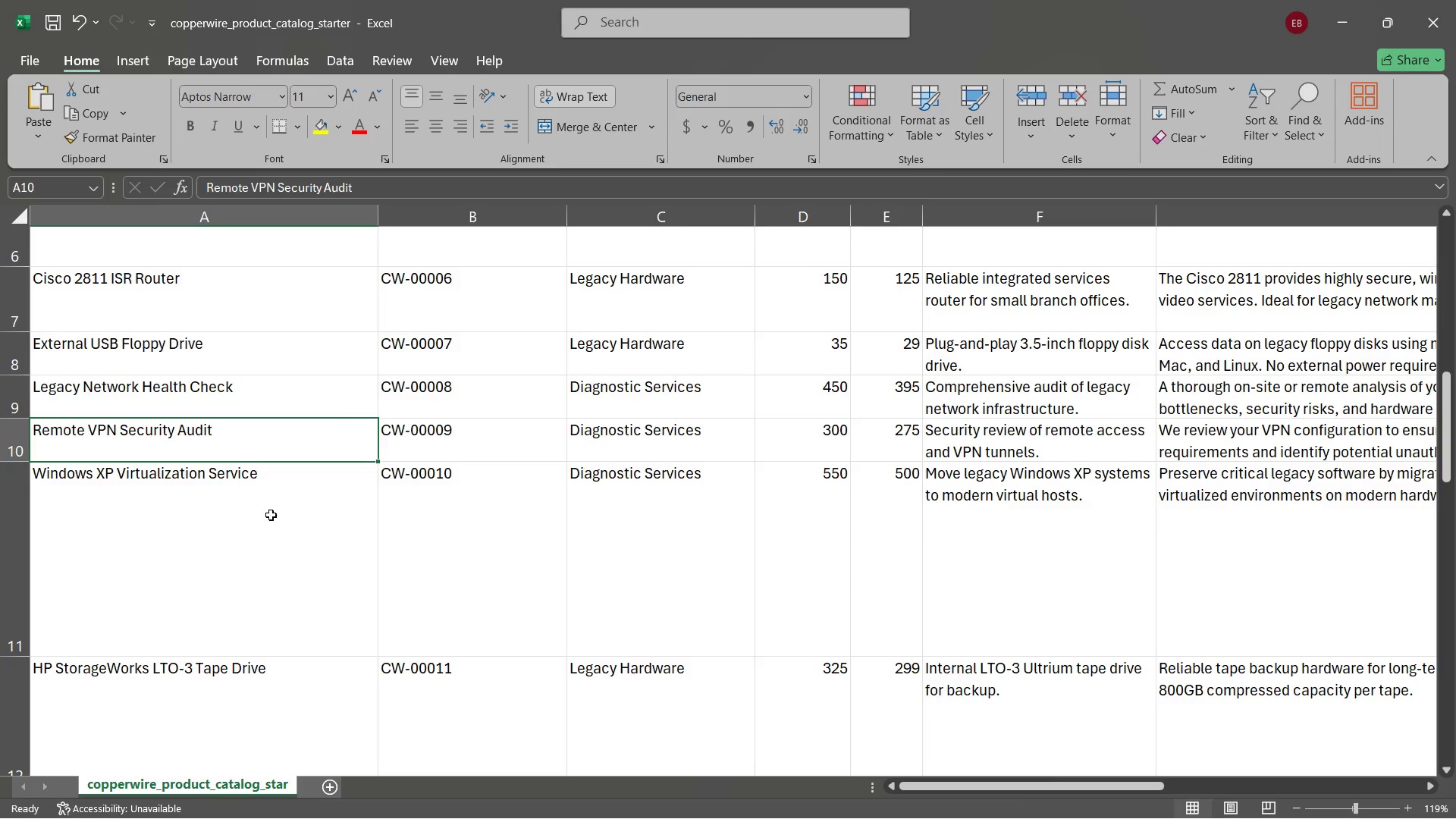 
left_click([271, 515])
 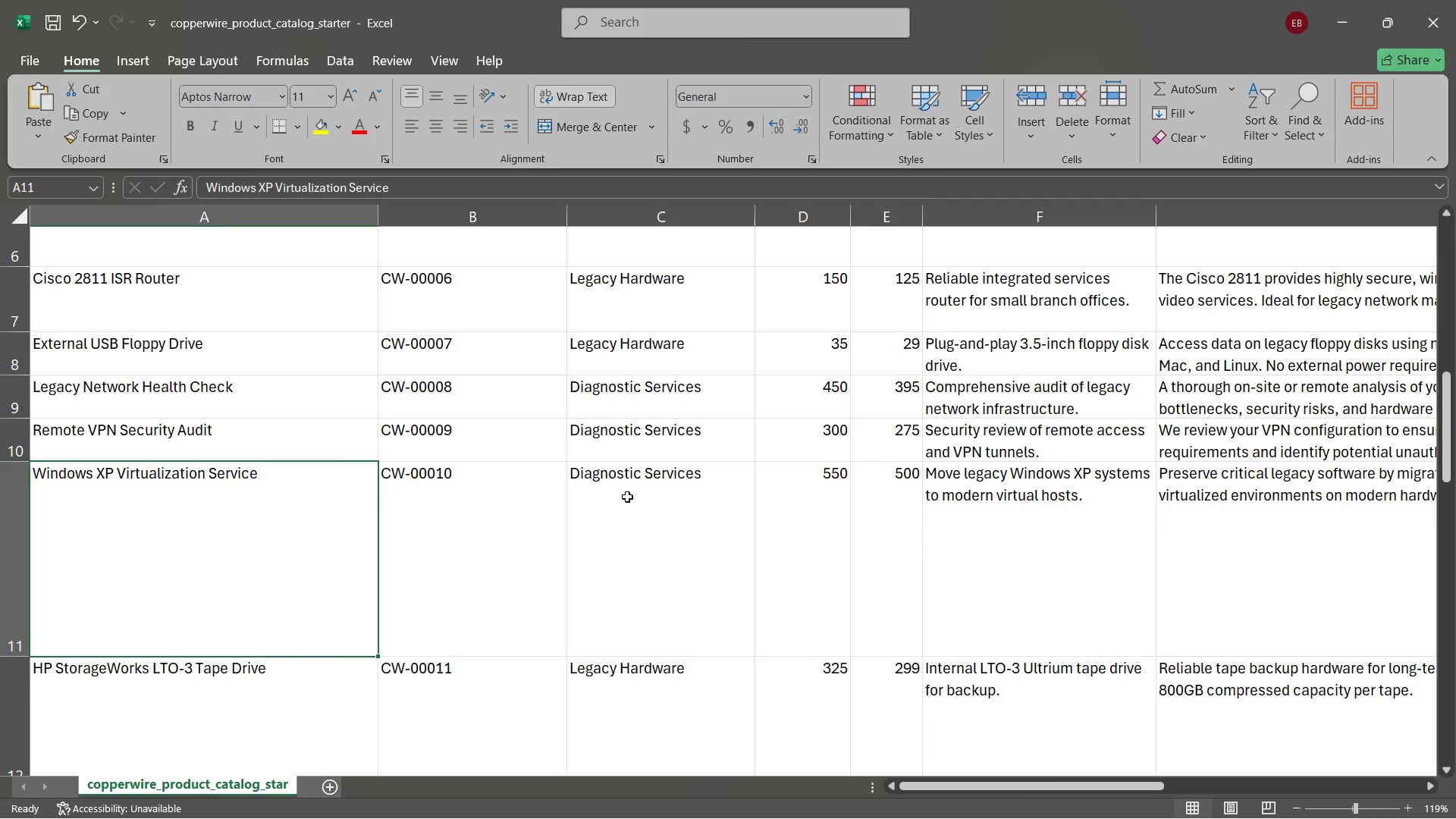 
wait(5.42)
 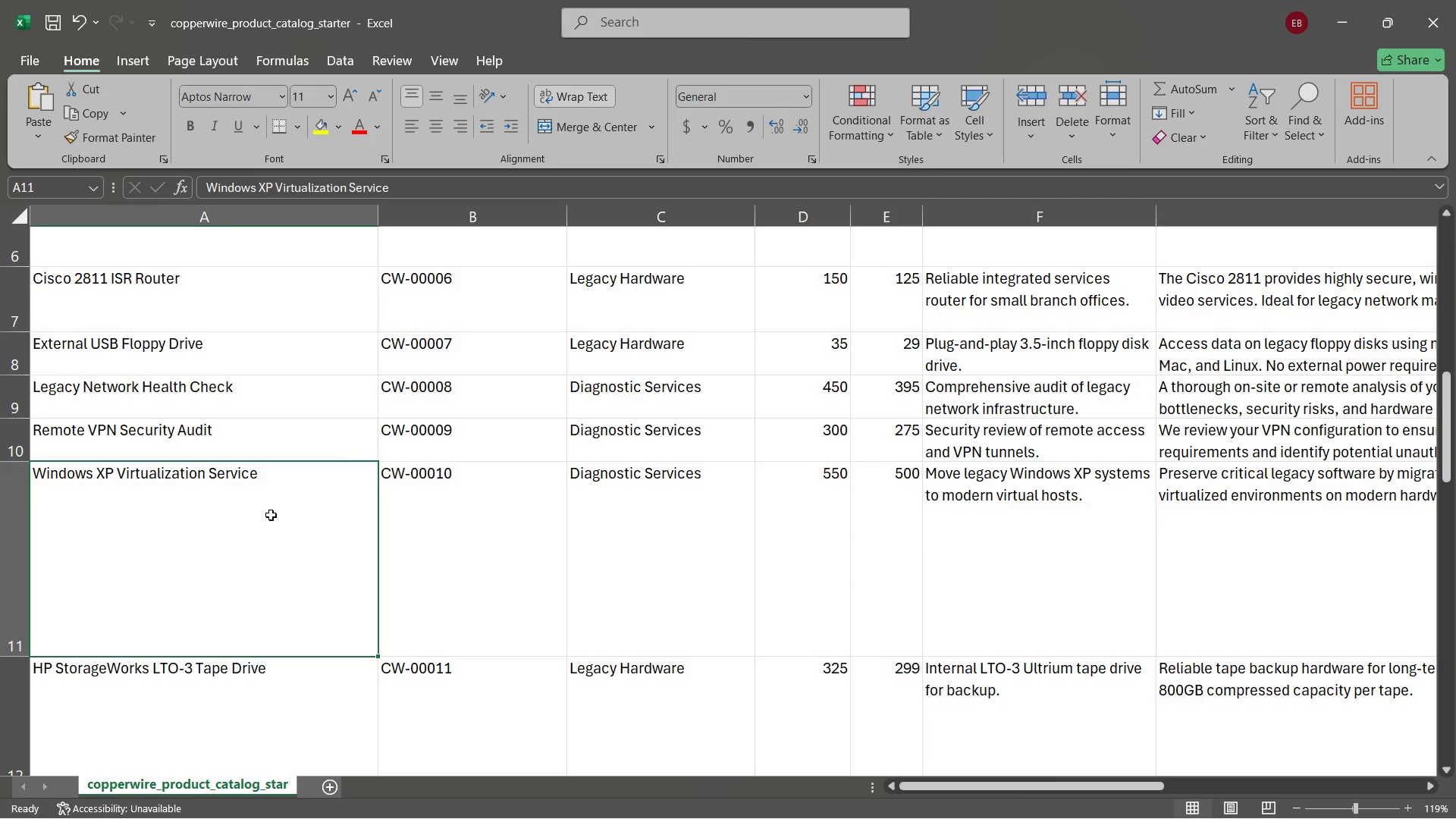 
left_click([753, 787])
 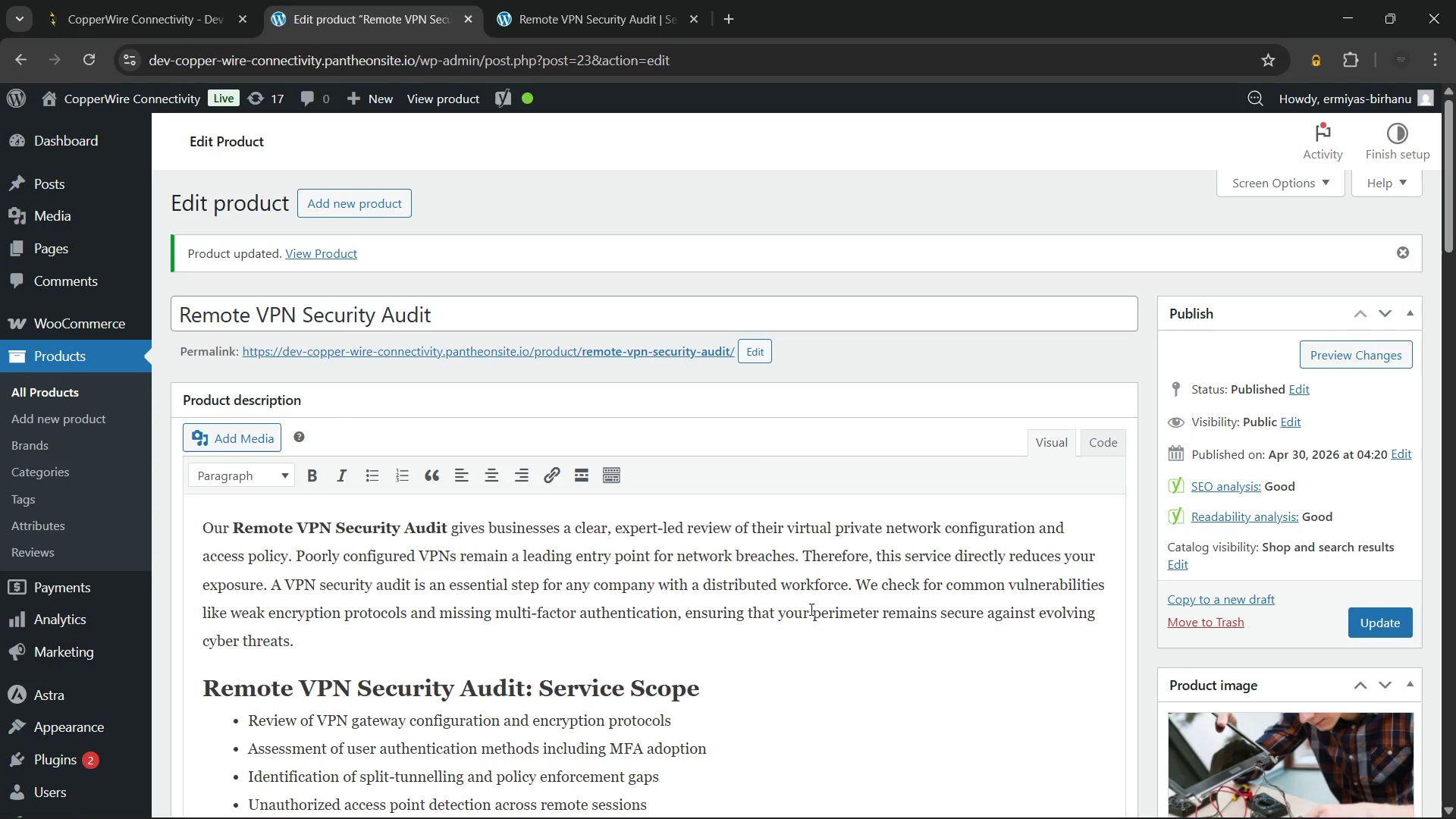 
wait(18.69)
 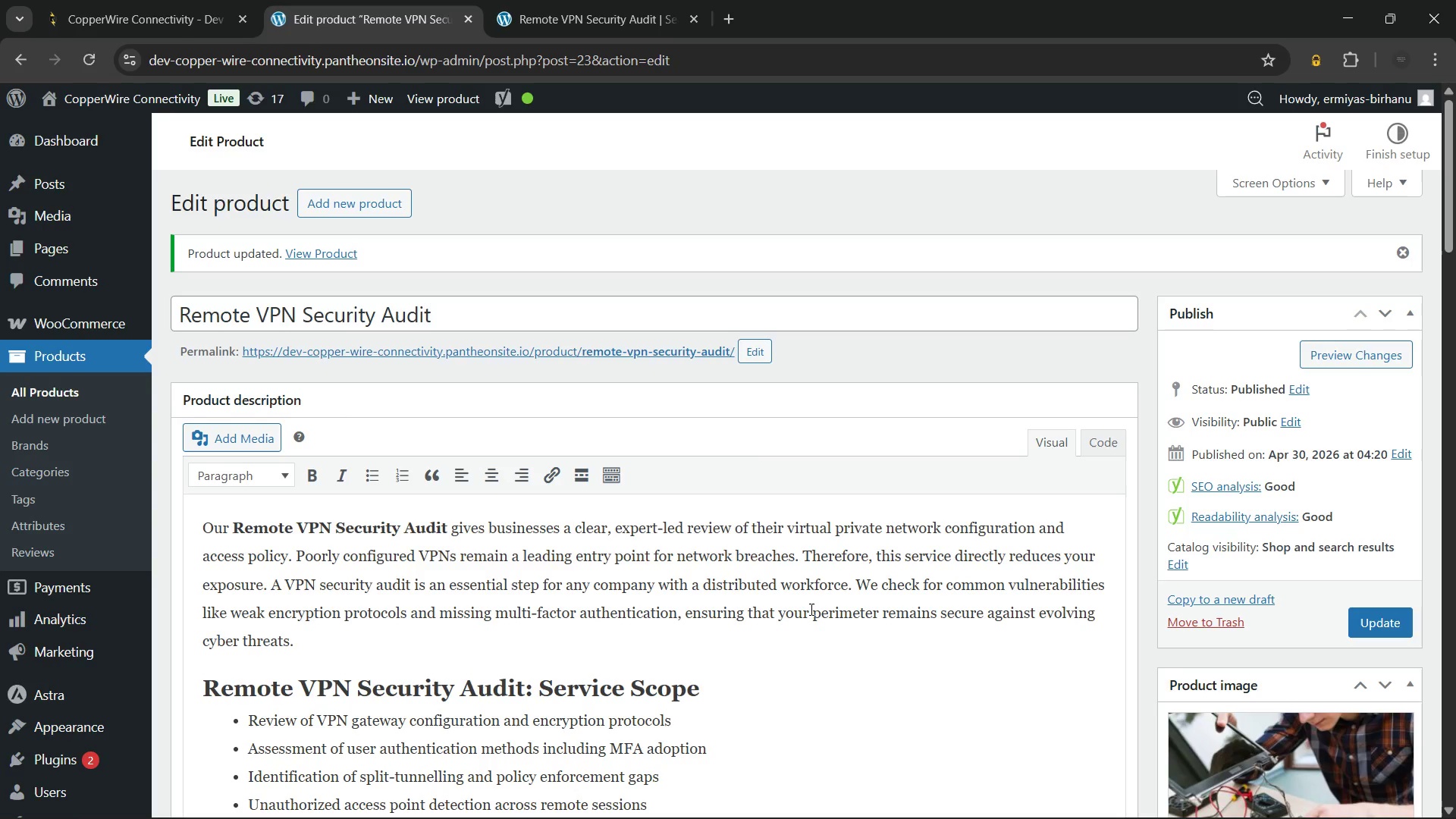 
left_click([613, 0])
 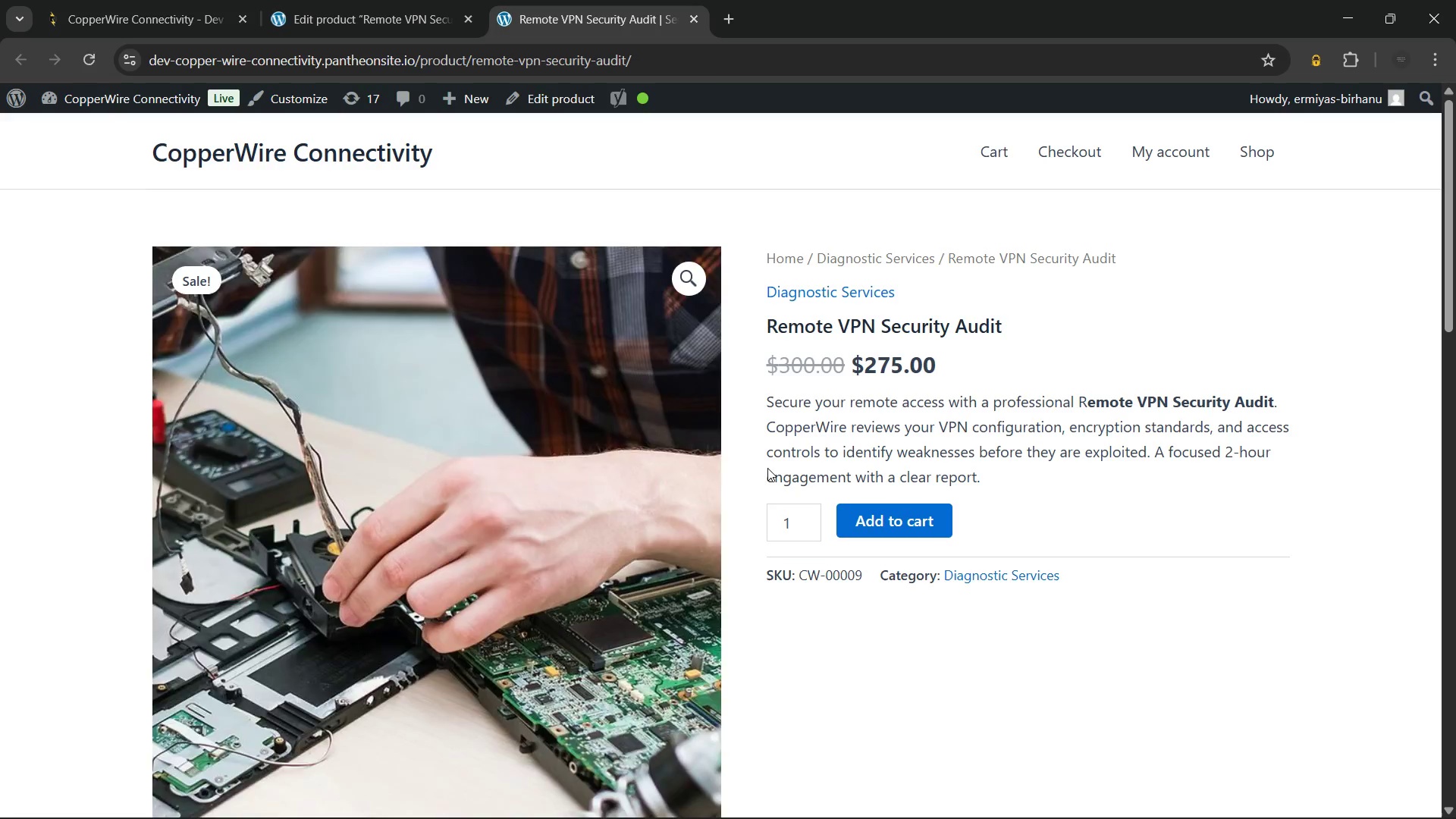 
scroll: coordinate [814, 345], scroll_direction: up, amount: 3.0
 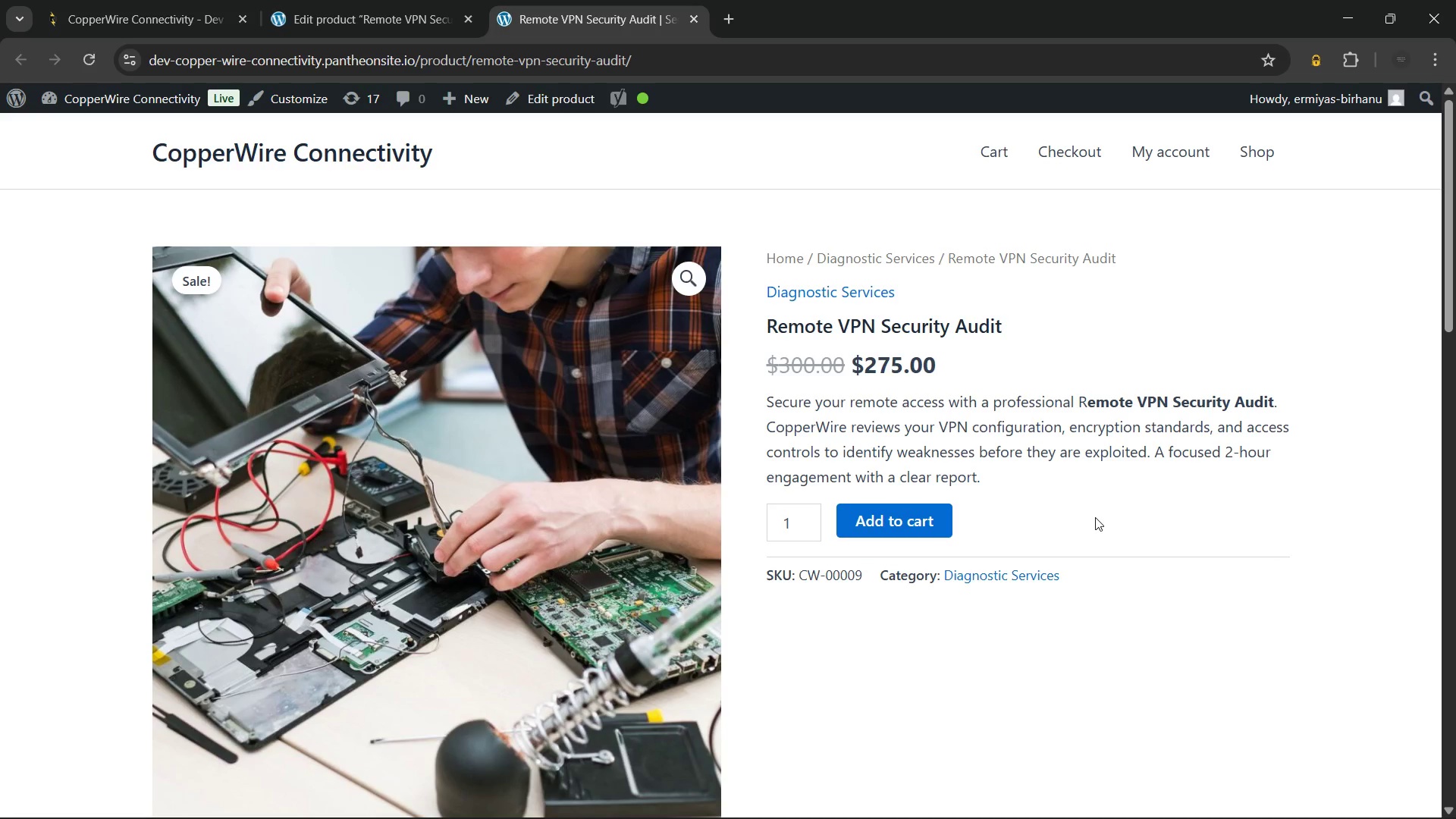 
wait(8.49)
 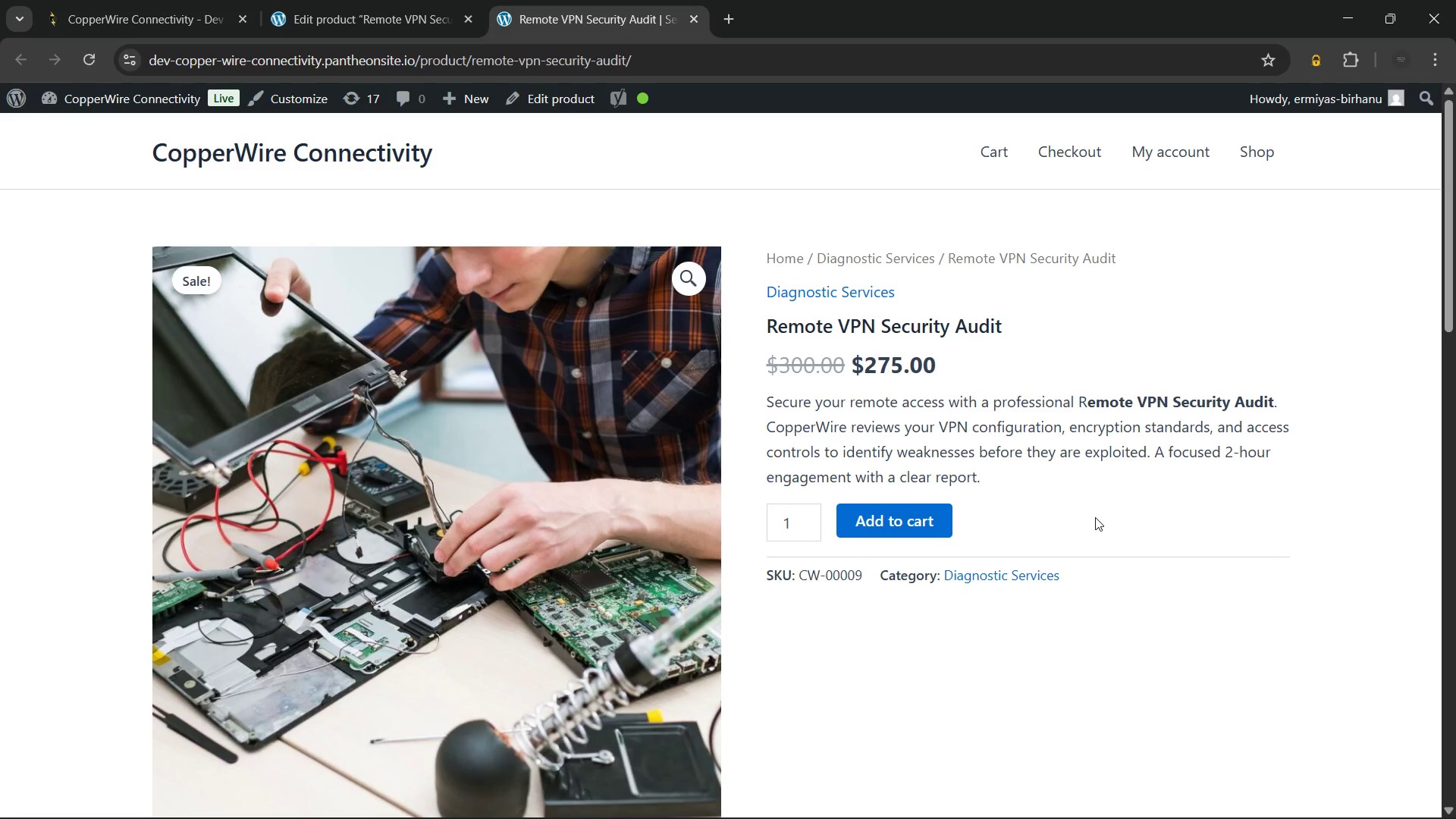 
left_click([287, 0])
 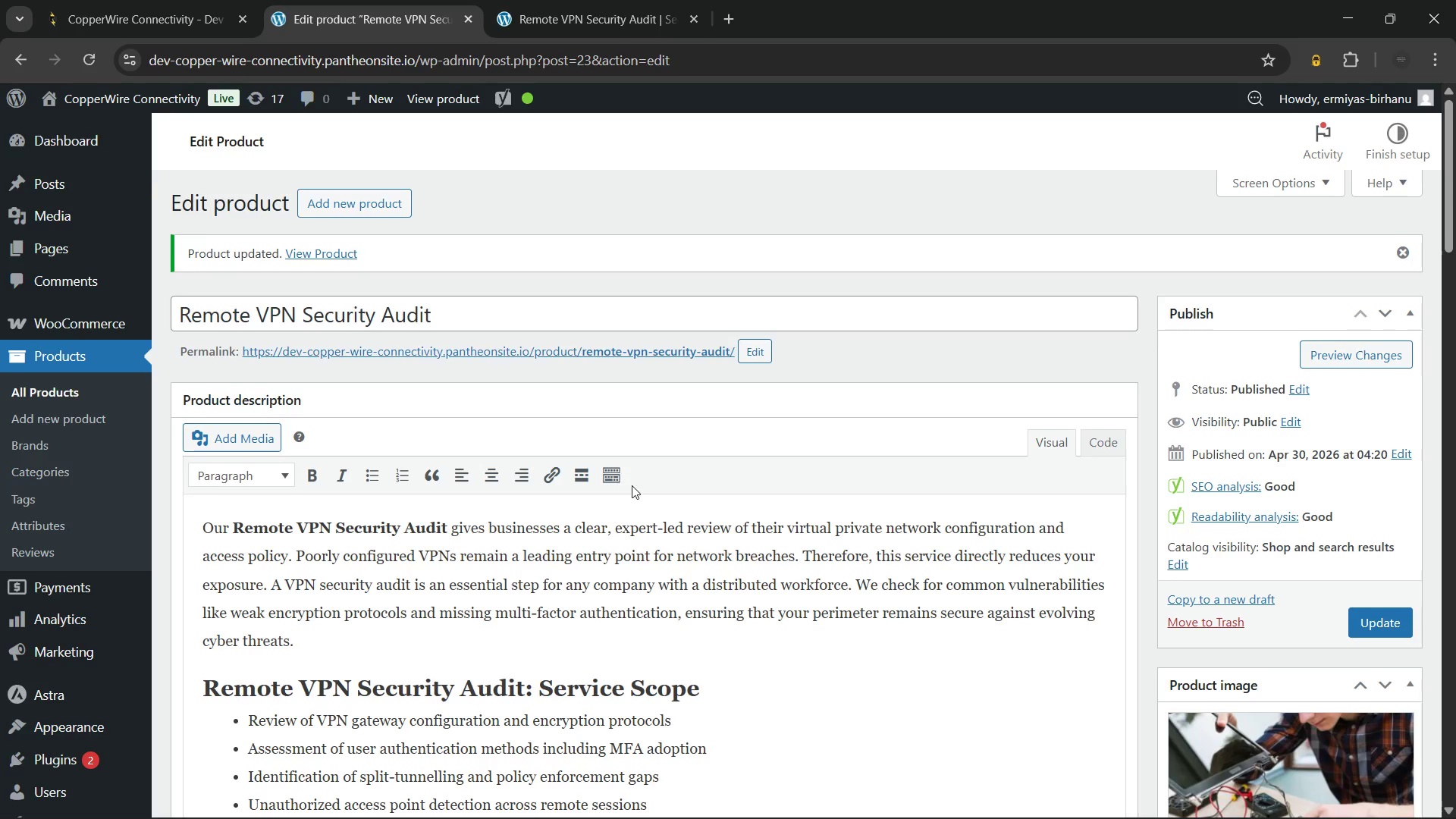 
scroll: coordinate [632, 484], scroll_direction: down, amount: 28.0
 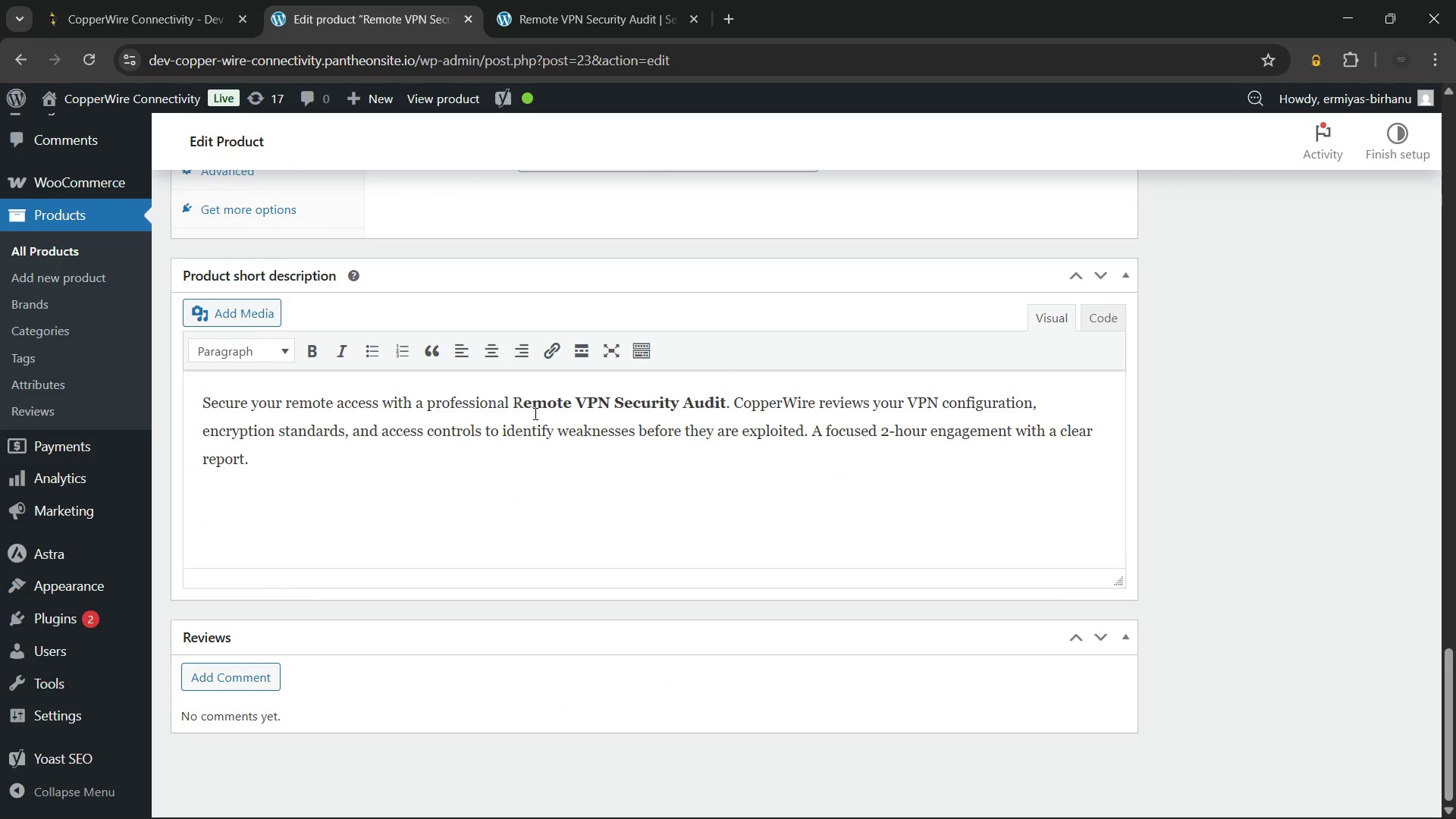 
left_click([526, 403])
 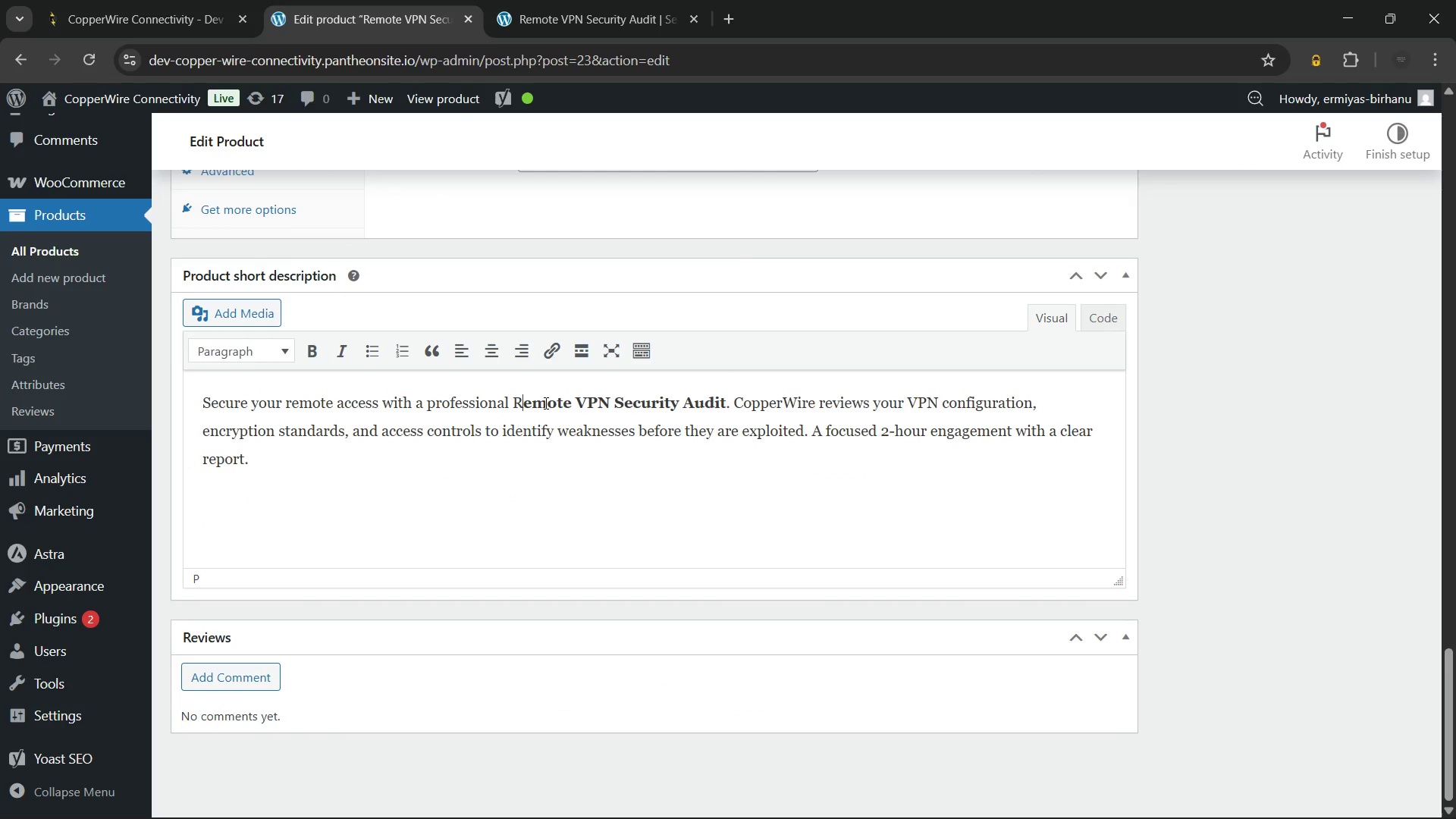 
key(Backspace)
 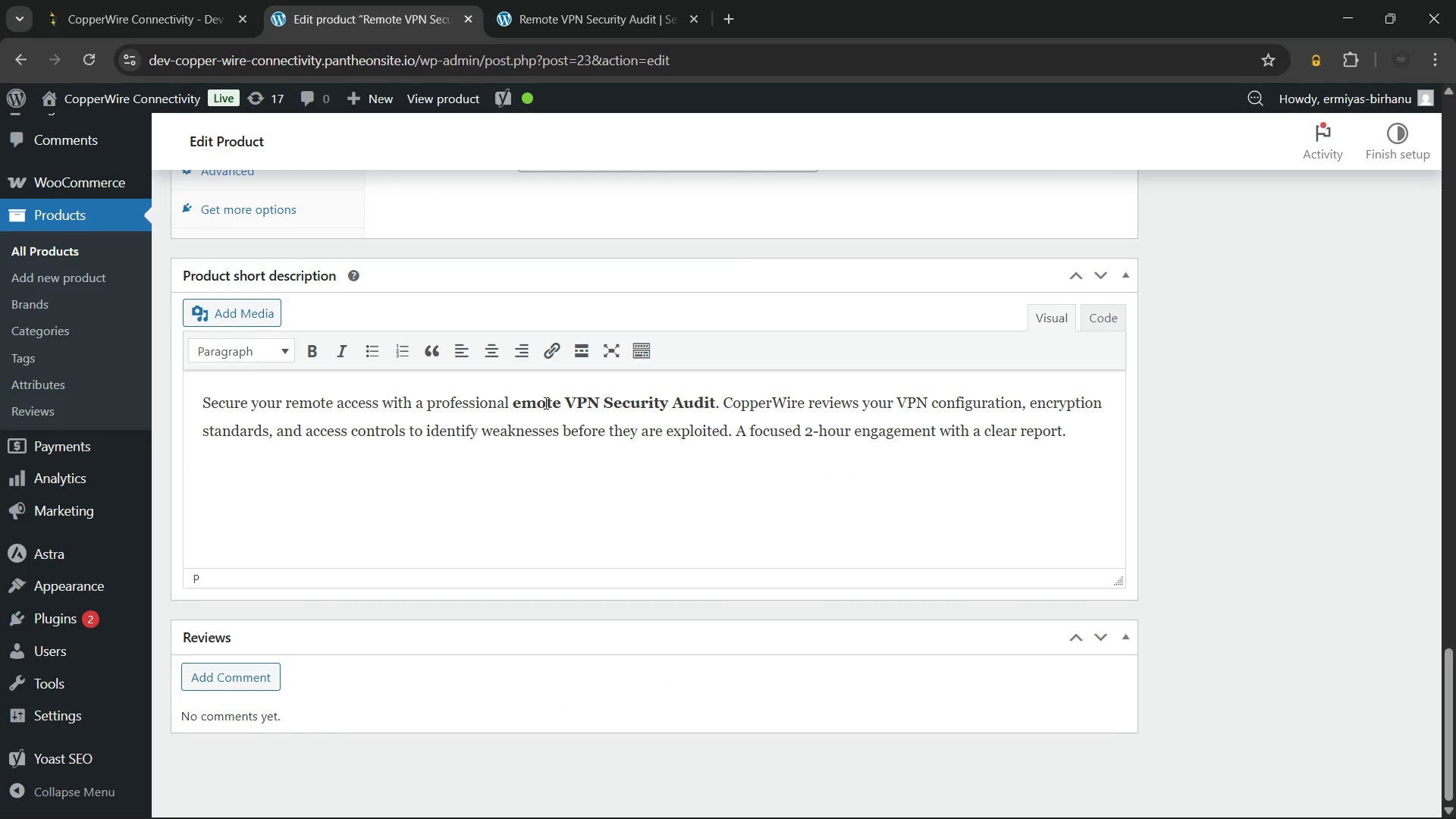 
key(Shift+R)
 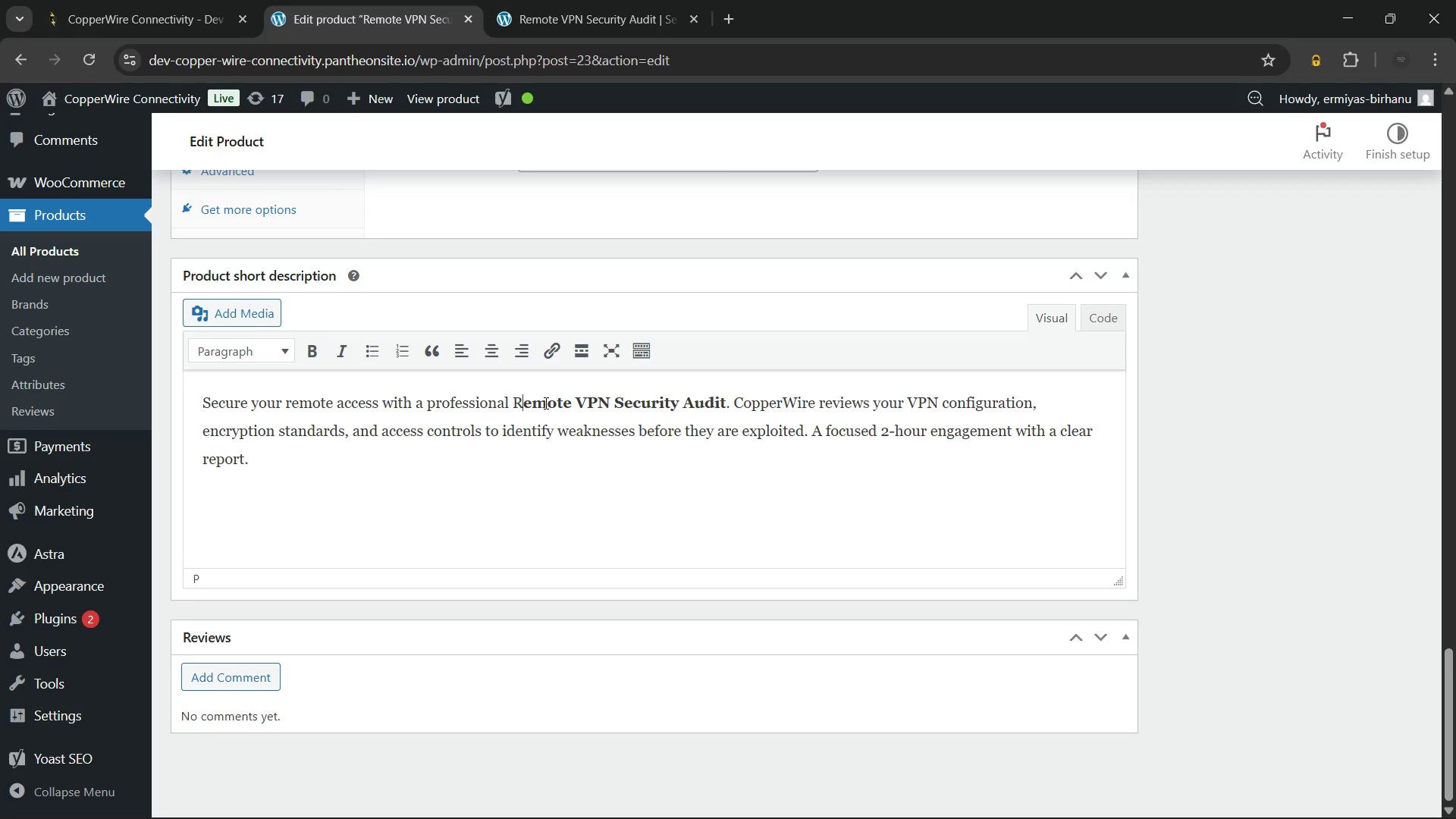 
key(Shift+ArrowLeft)
 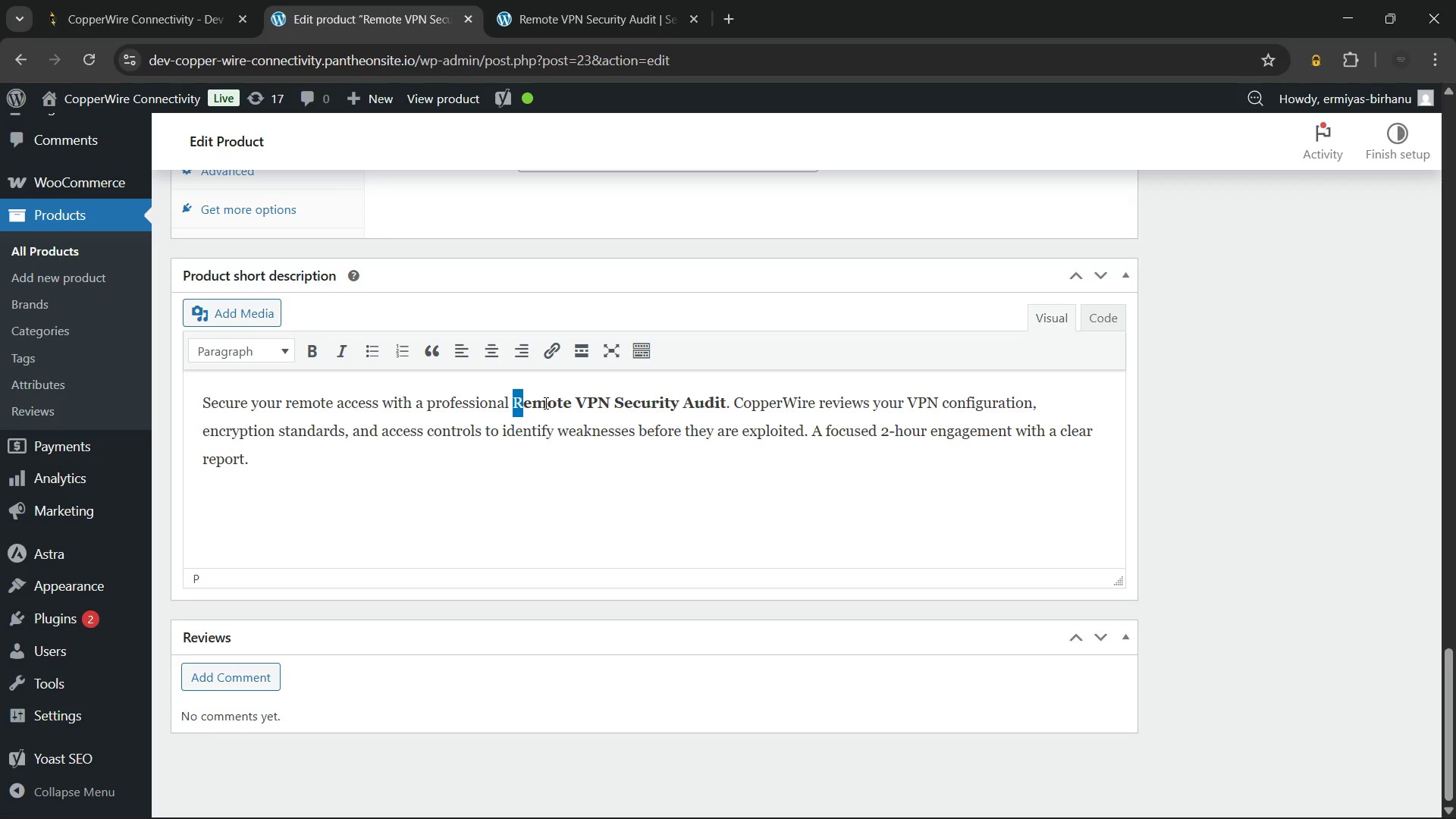 
key(Control+B)
 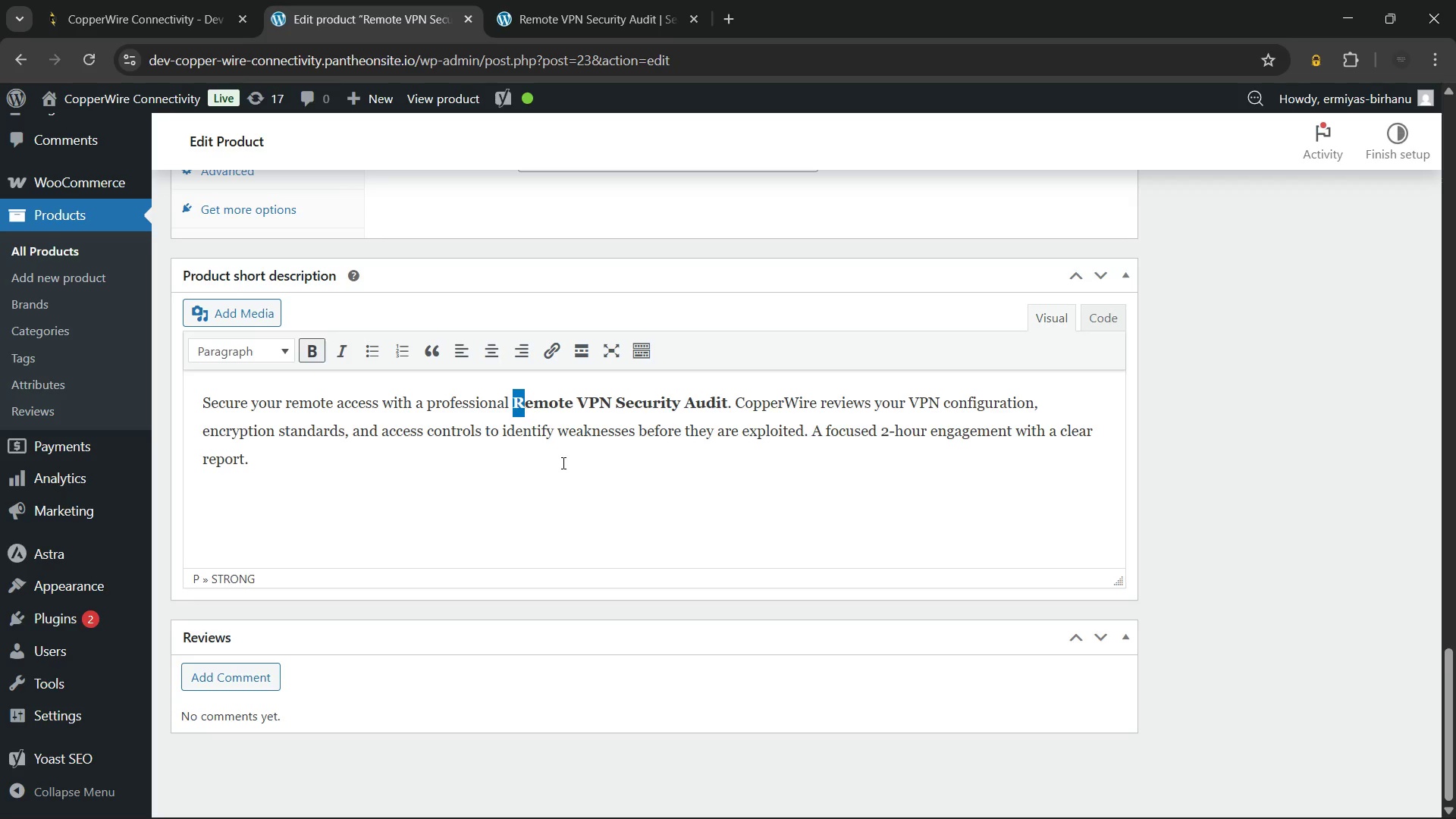 
left_click([562, 463])
 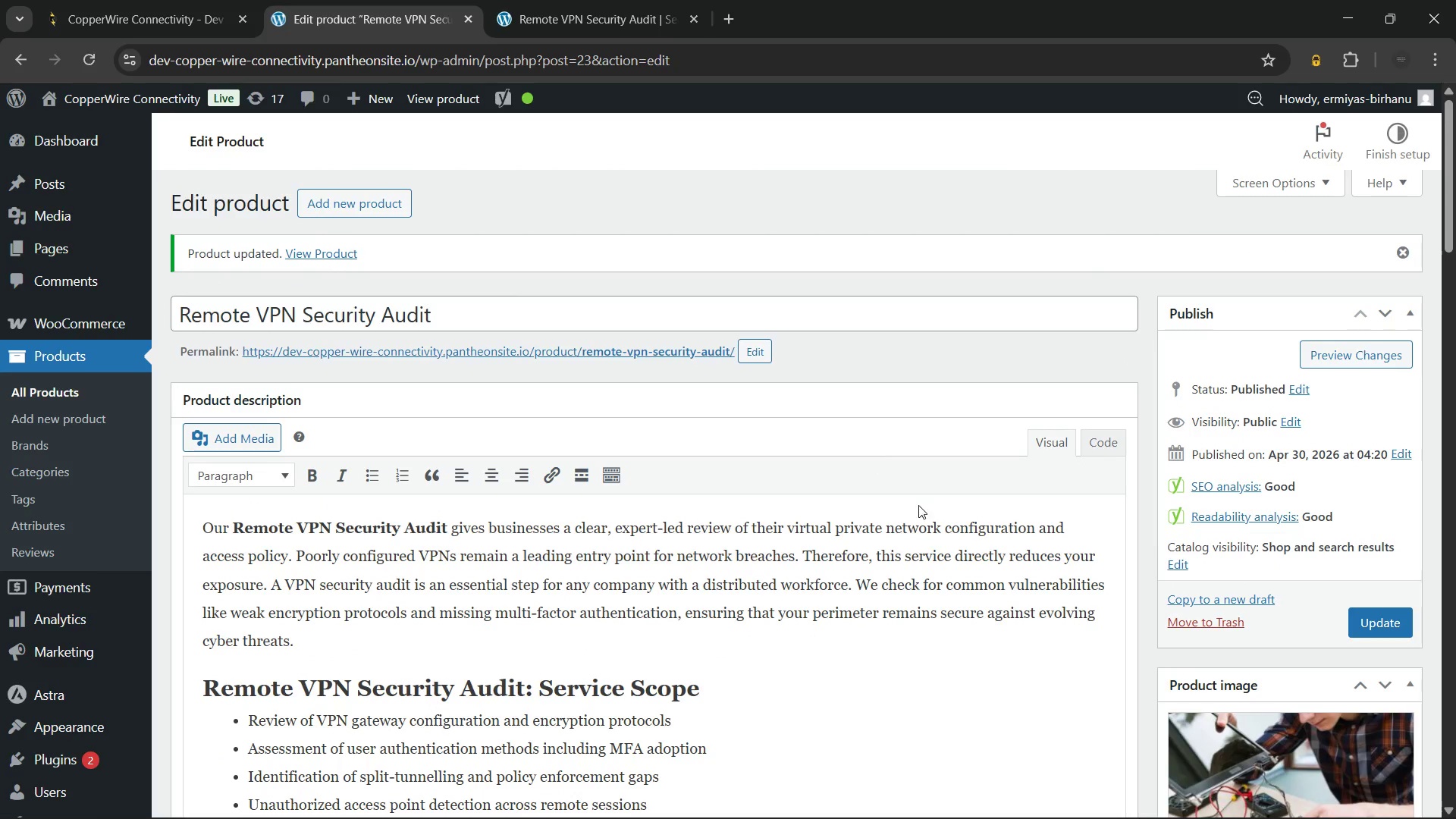 
left_click([1379, 622])
 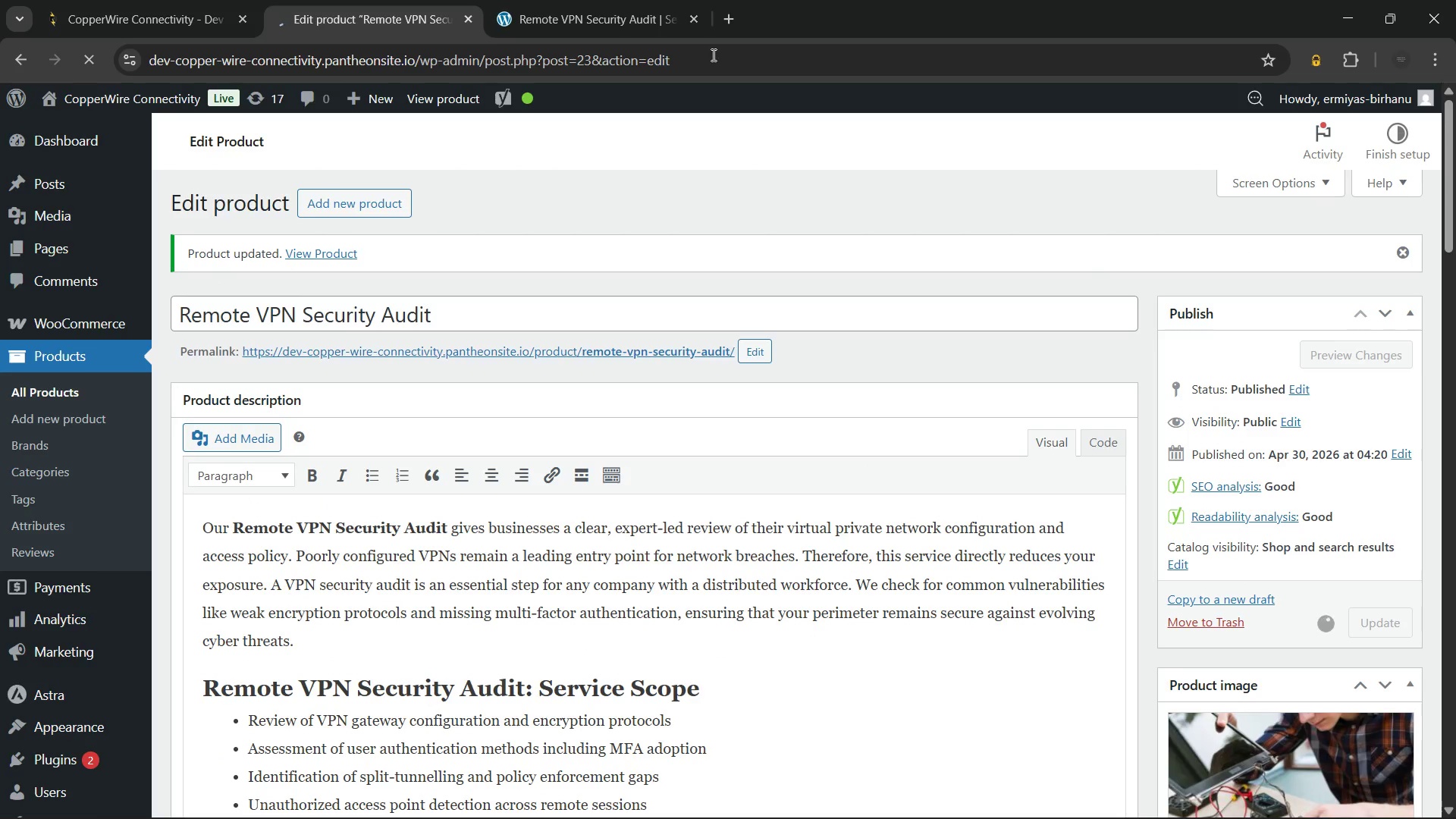 
left_click([595, 0])
 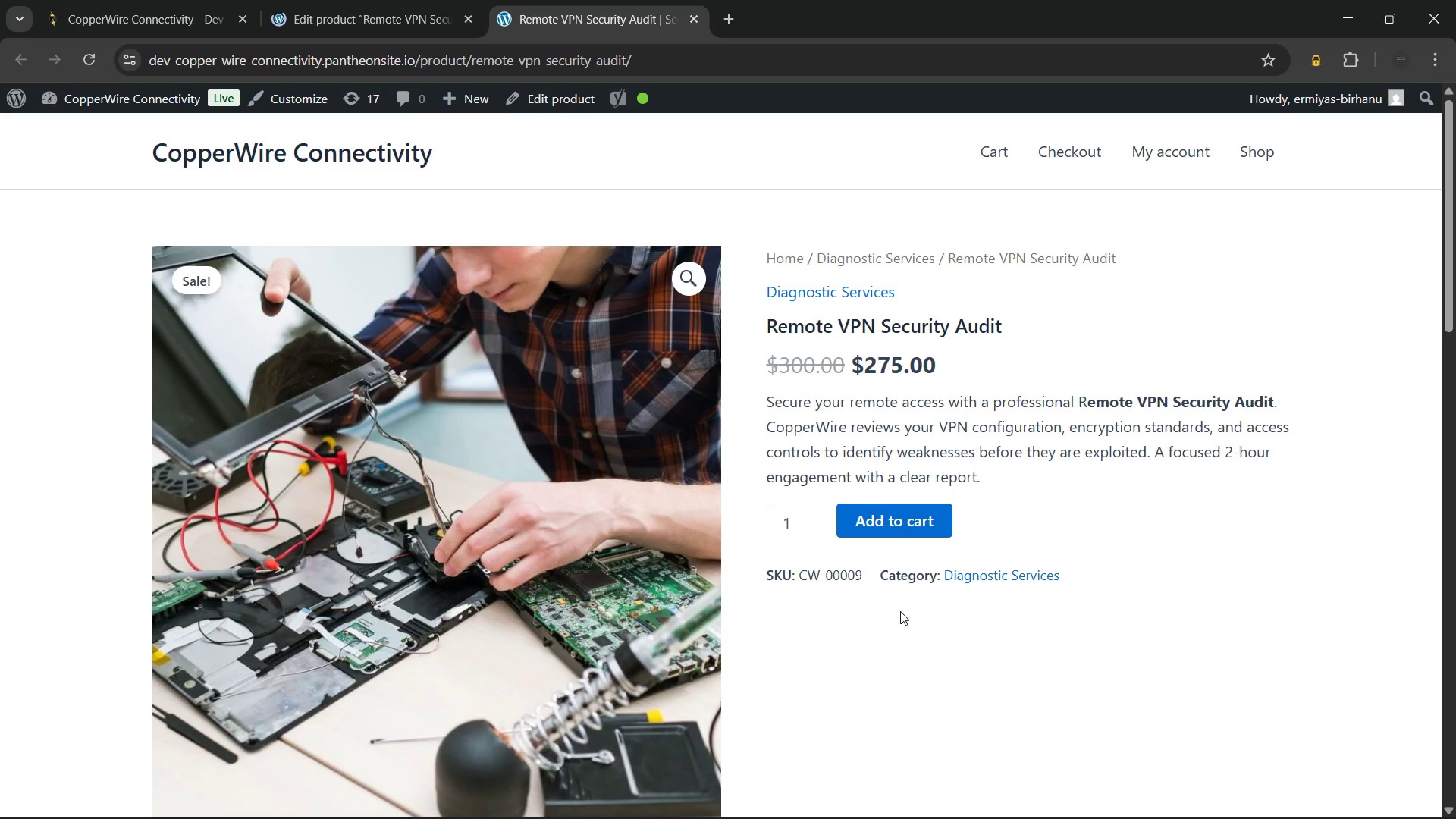 
scroll: coordinate [900, 611], scroll_direction: down, amount: 5.0
 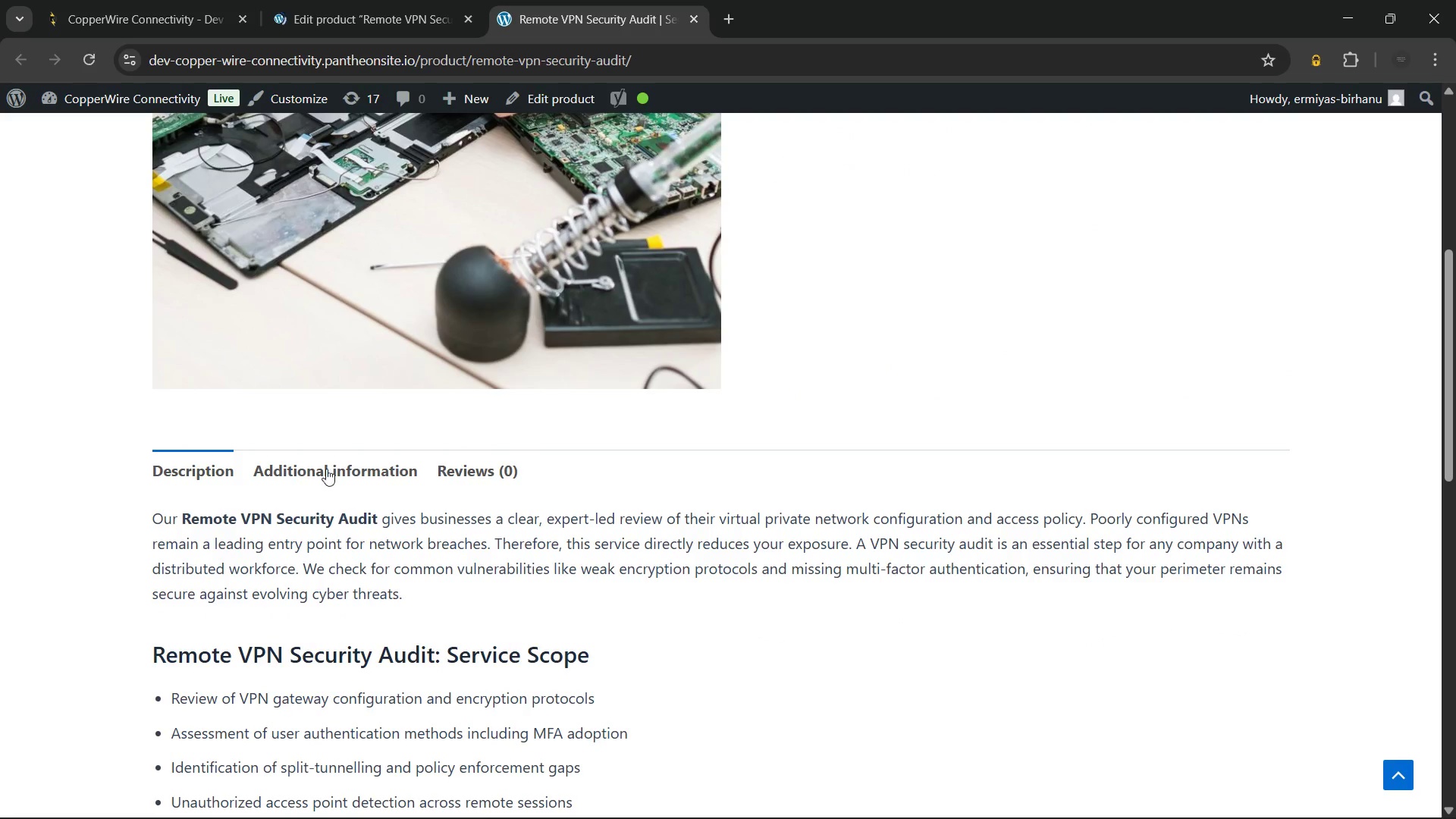 
left_click([326, 469])
 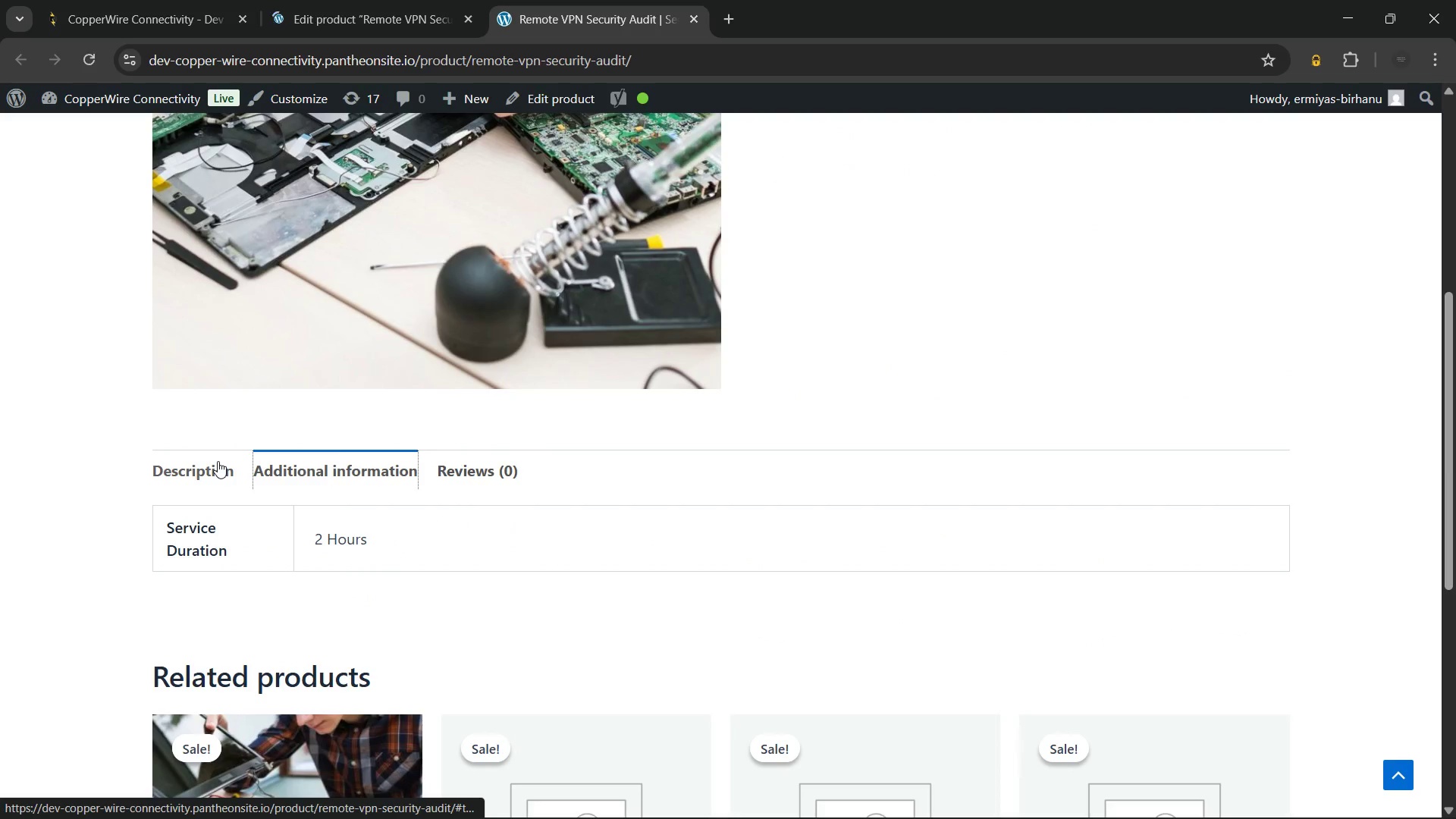 
left_click([218, 461])
 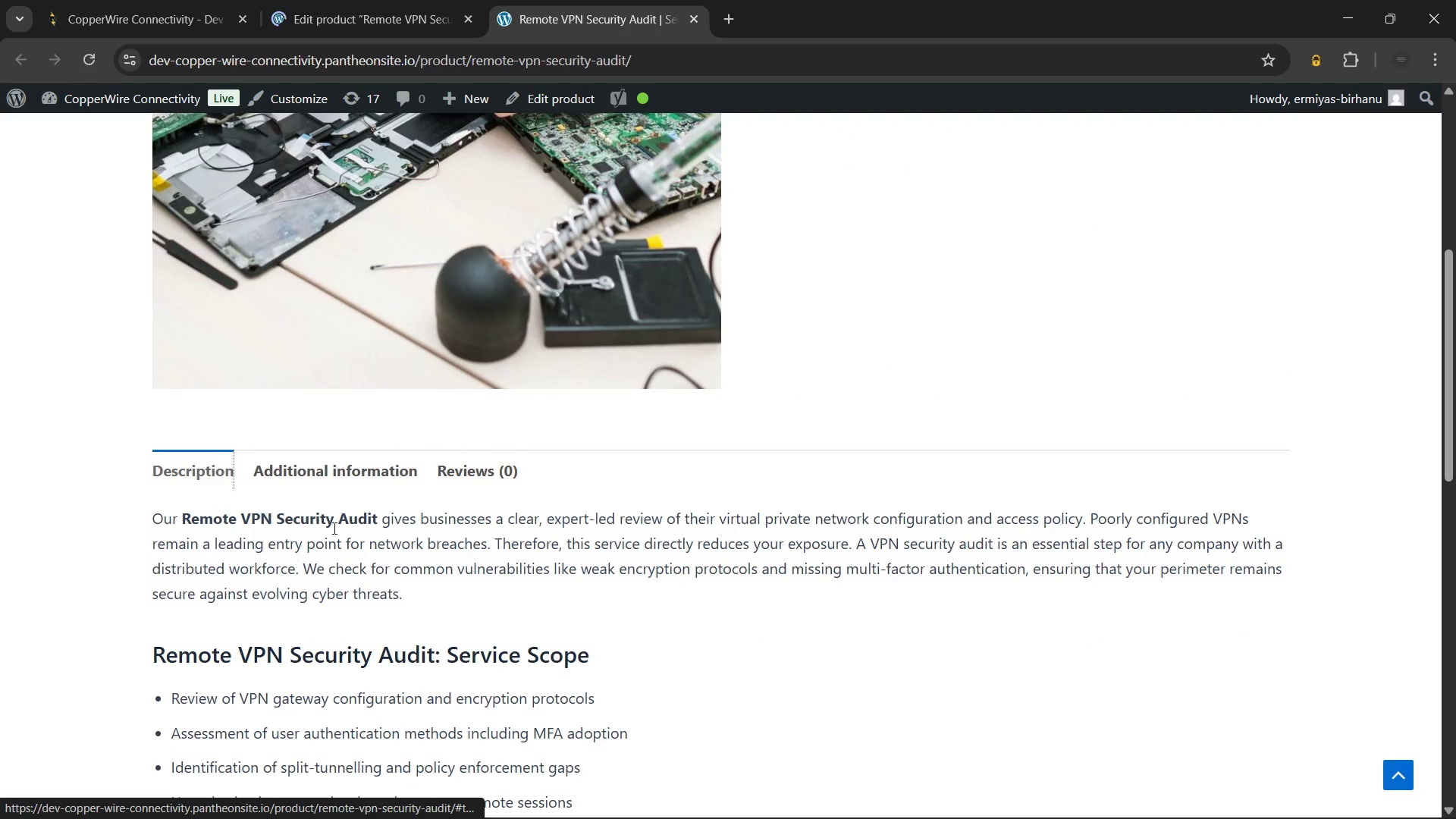 
scroll: coordinate [343, 528], scroll_direction: down, amount: 1.0
 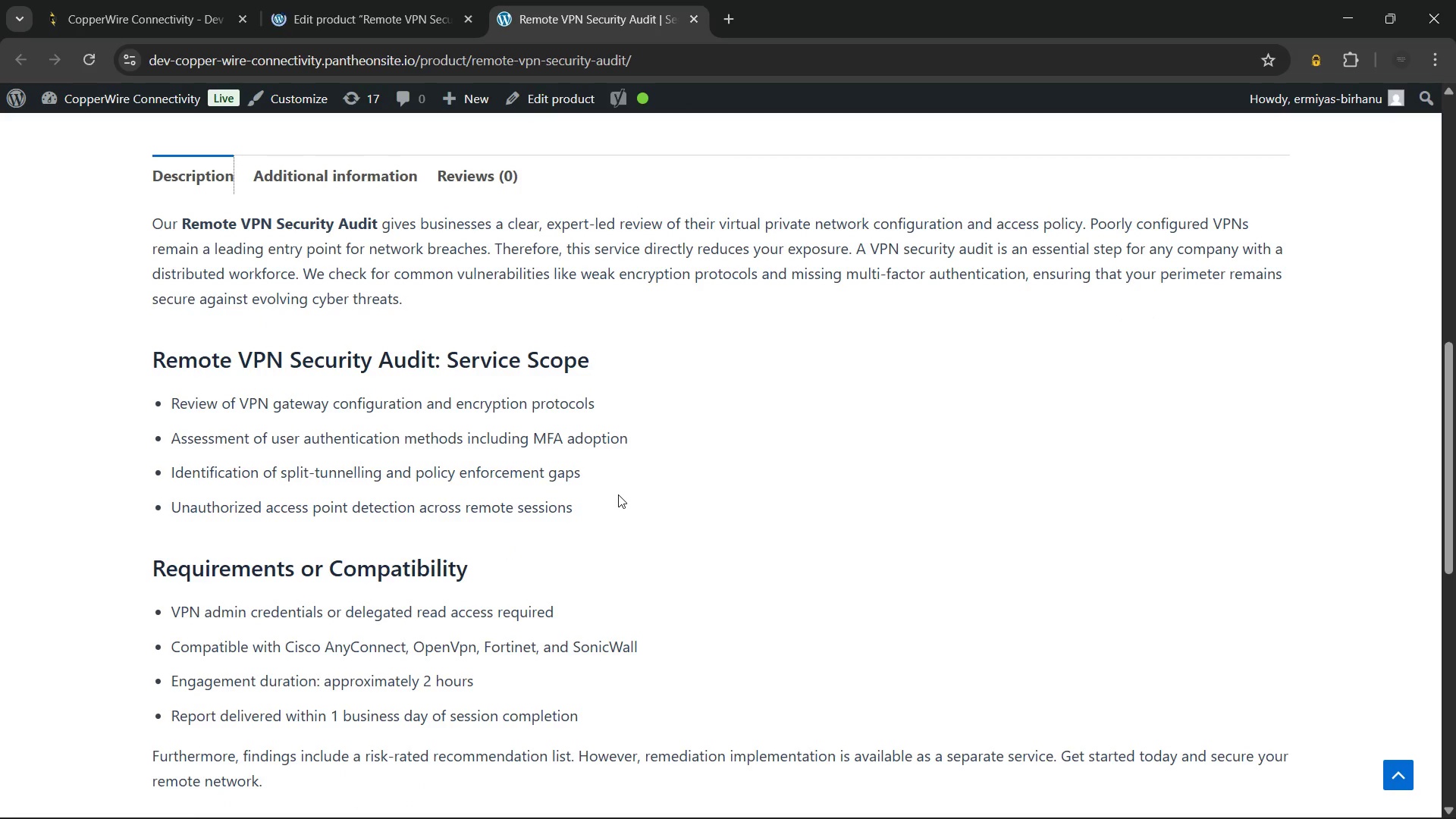 
wait(6.75)
 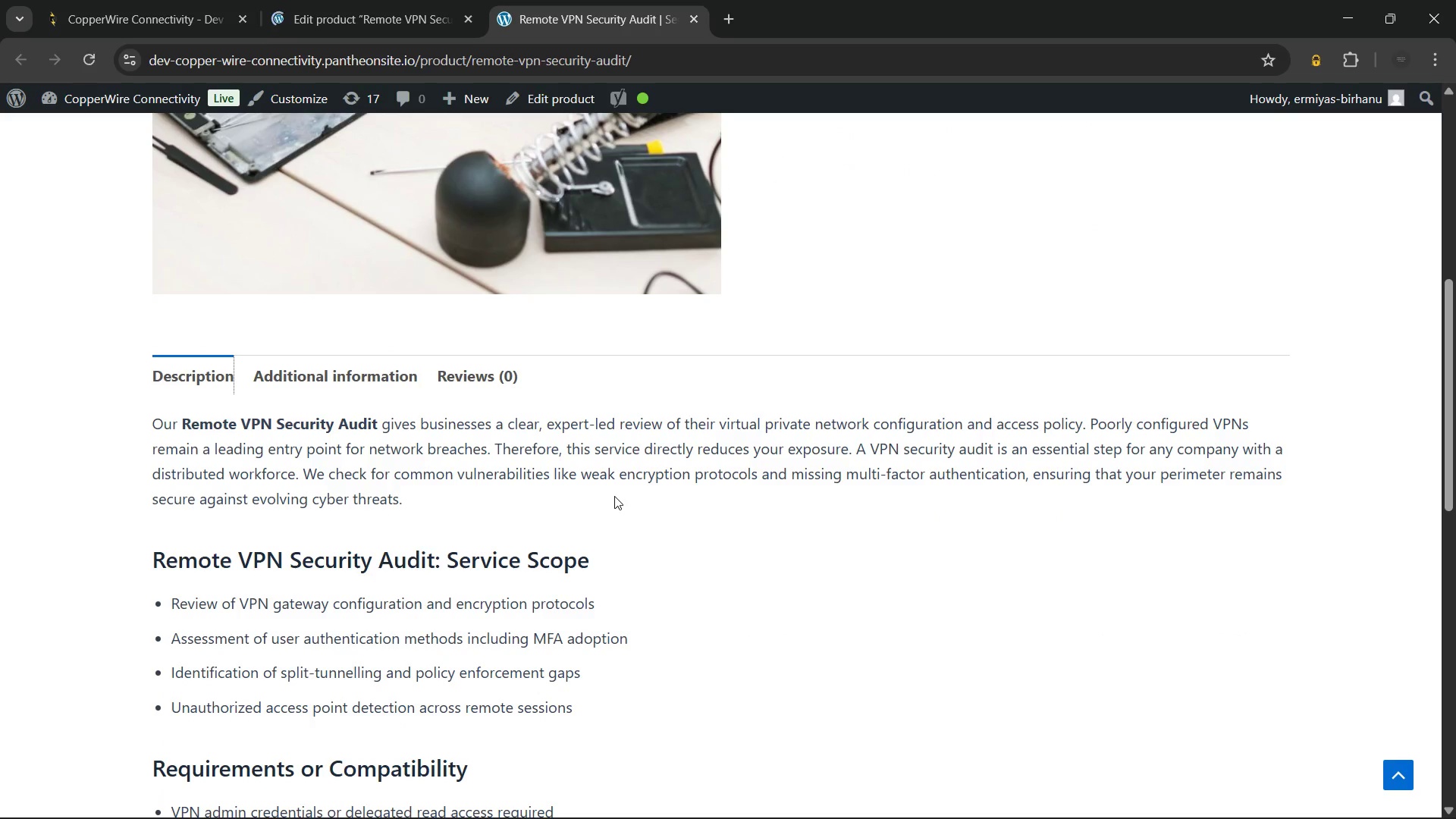 
left_click_drag(start_coordinate=[577, 507], to_coordinate=[152, 406])
 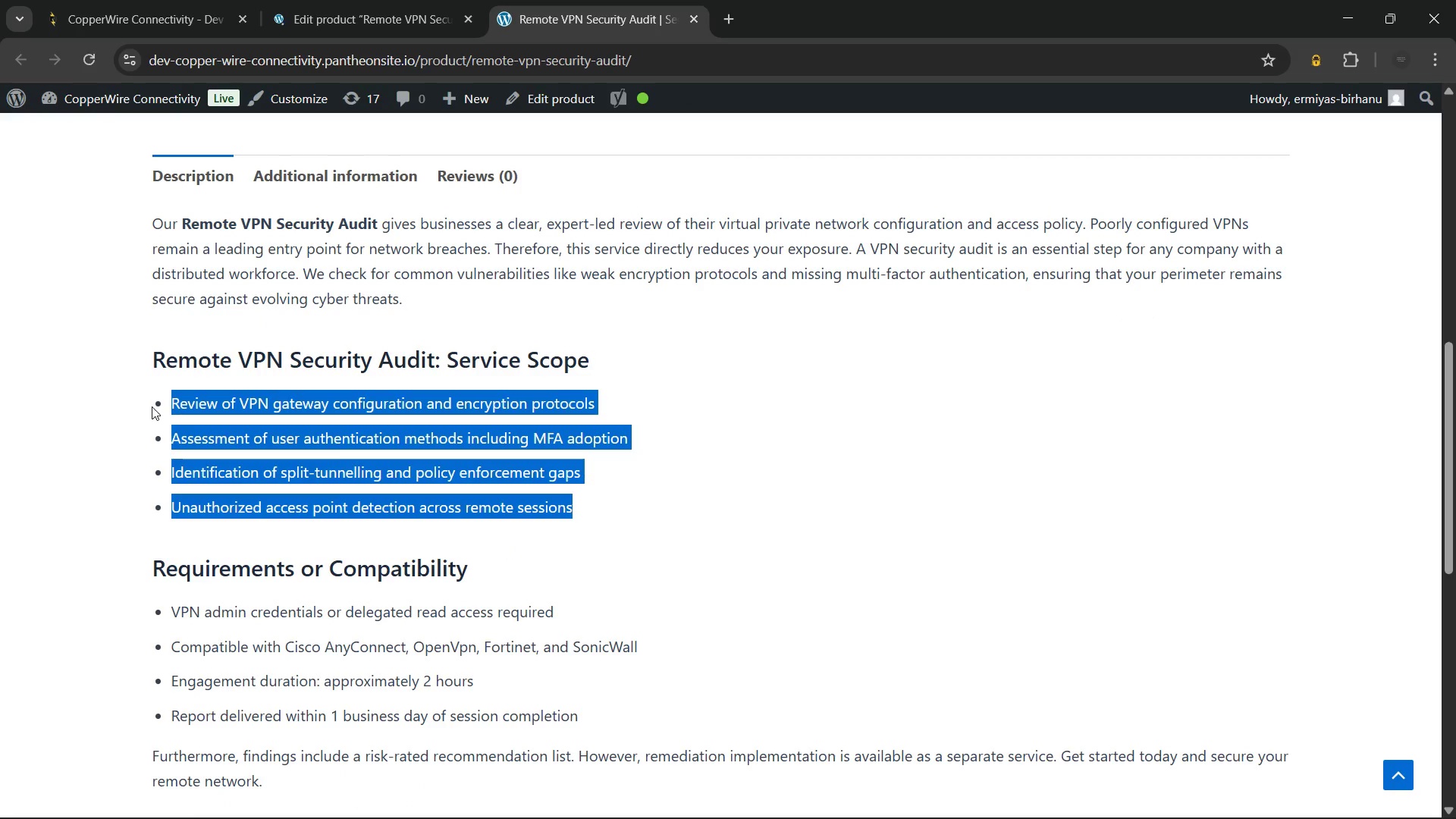 
left_click([152, 406])
 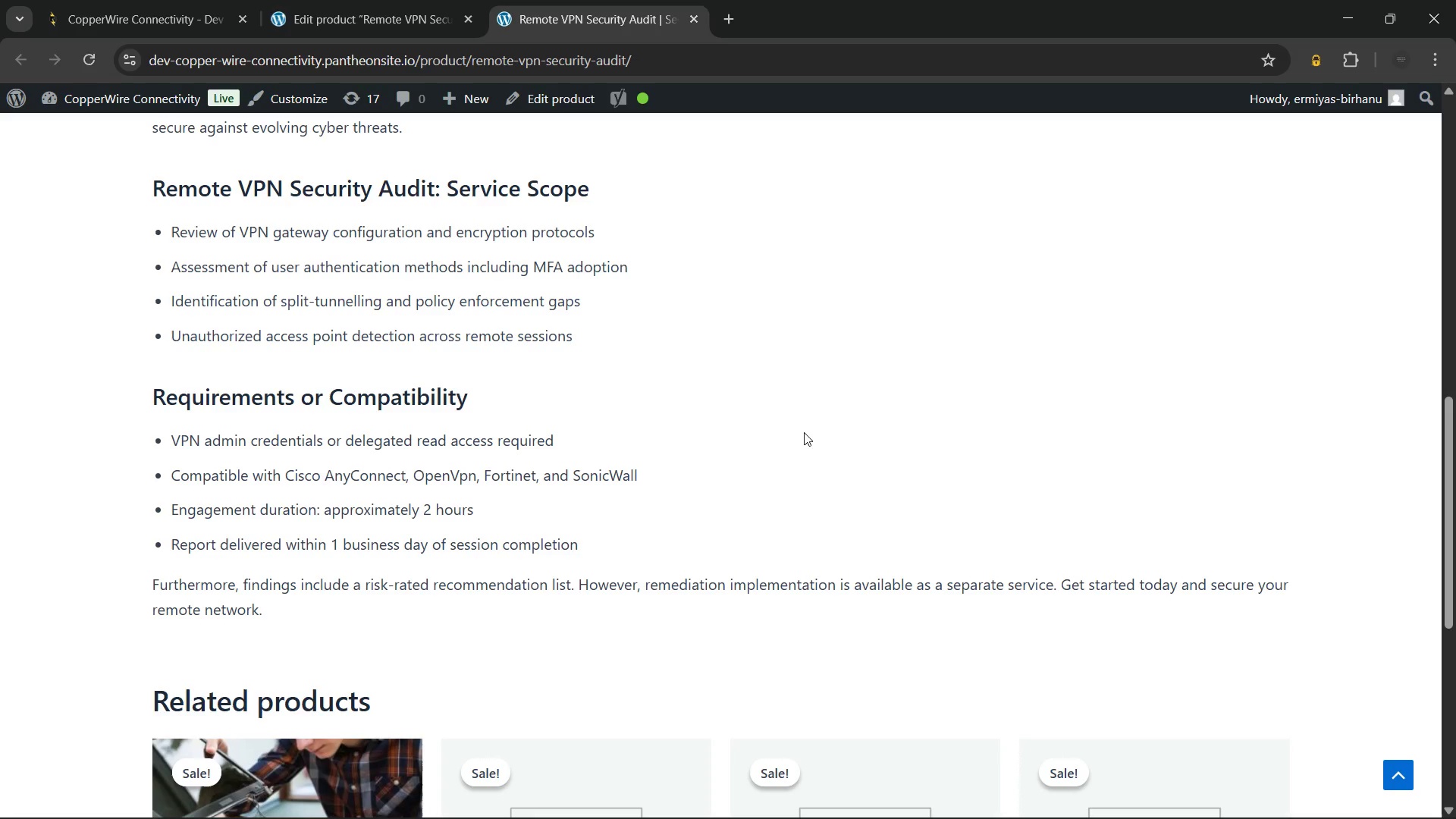 
wait(26.28)
 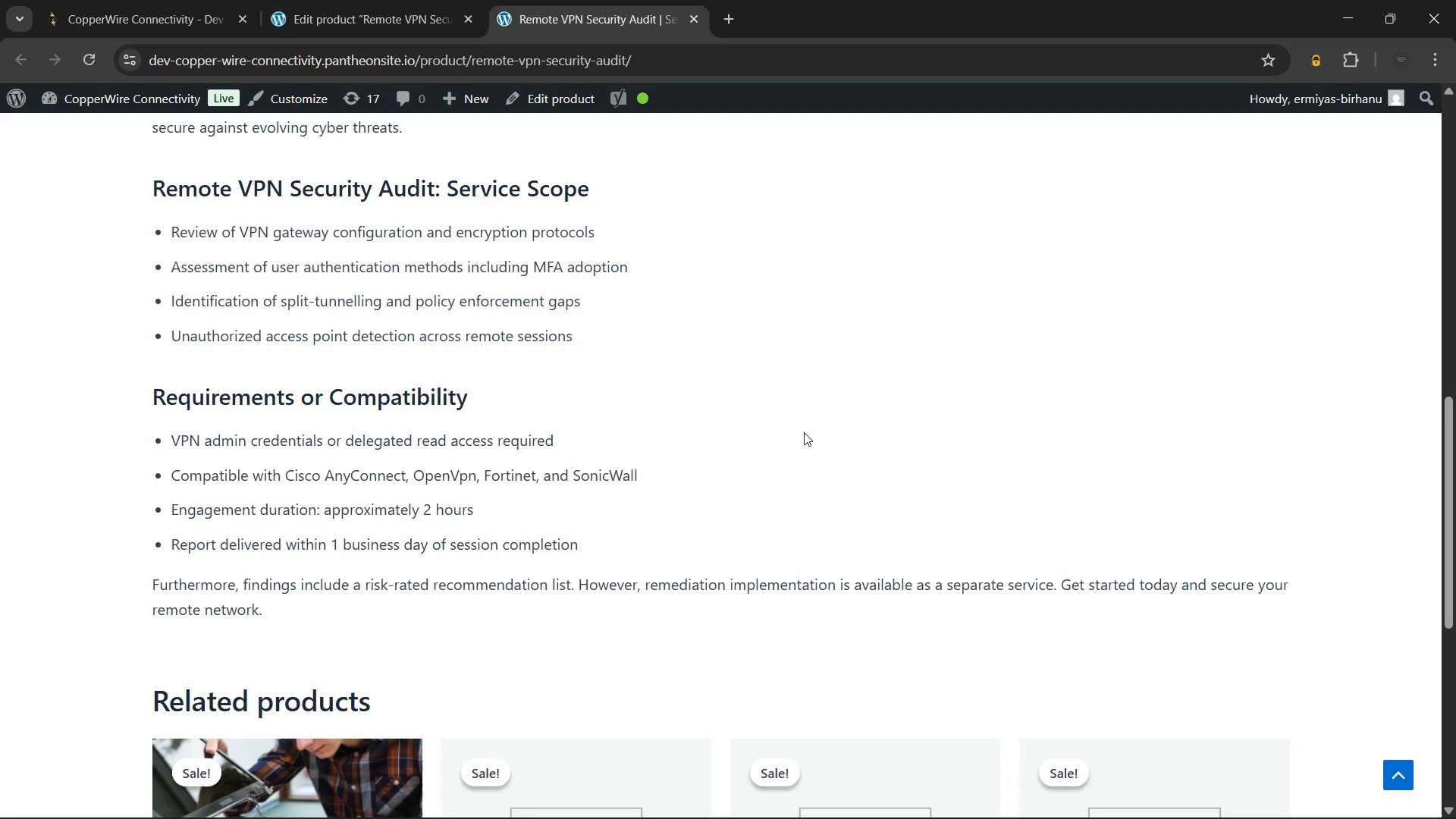 
left_click([98, 54])
 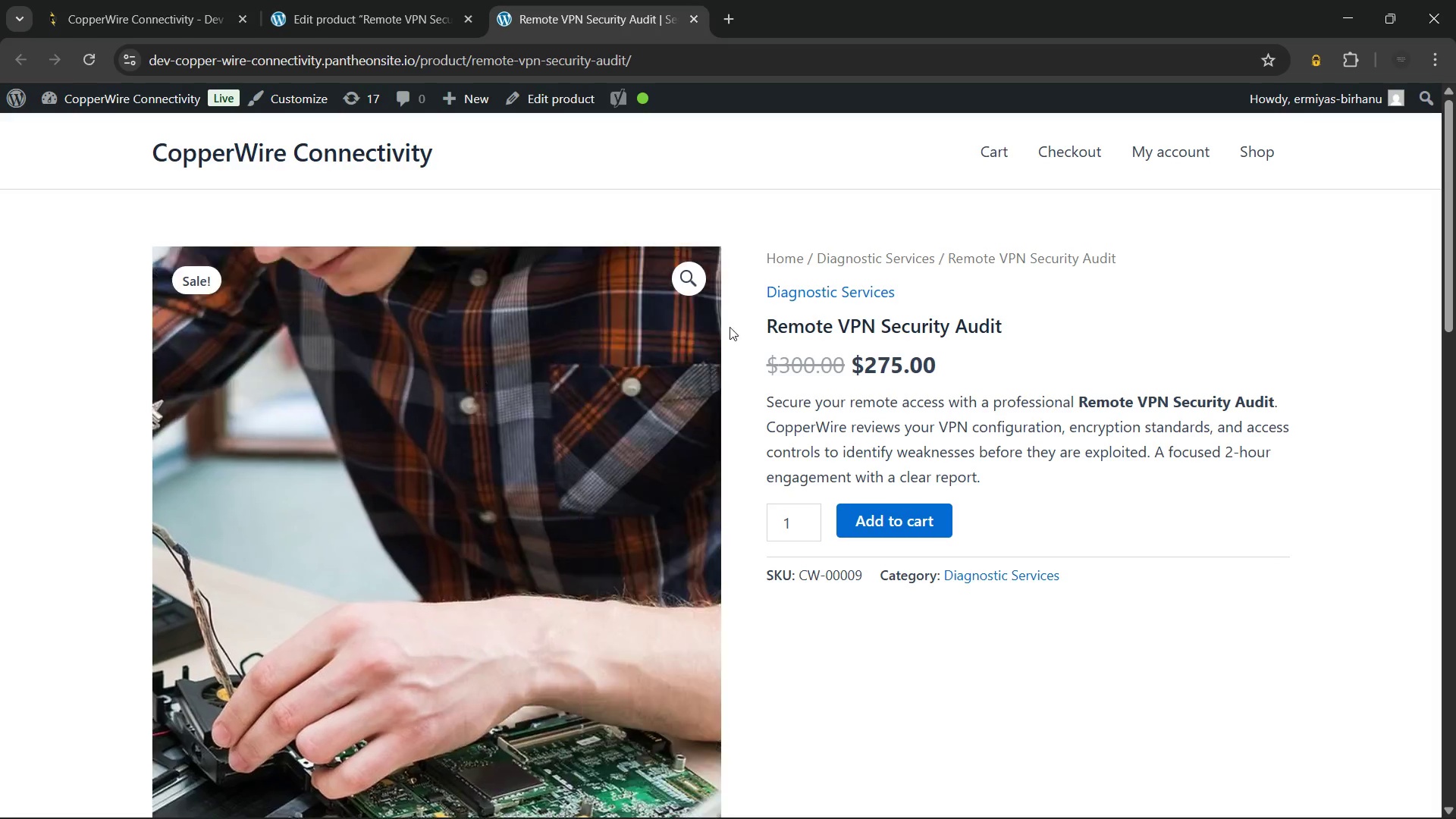 
wait(7.64)
 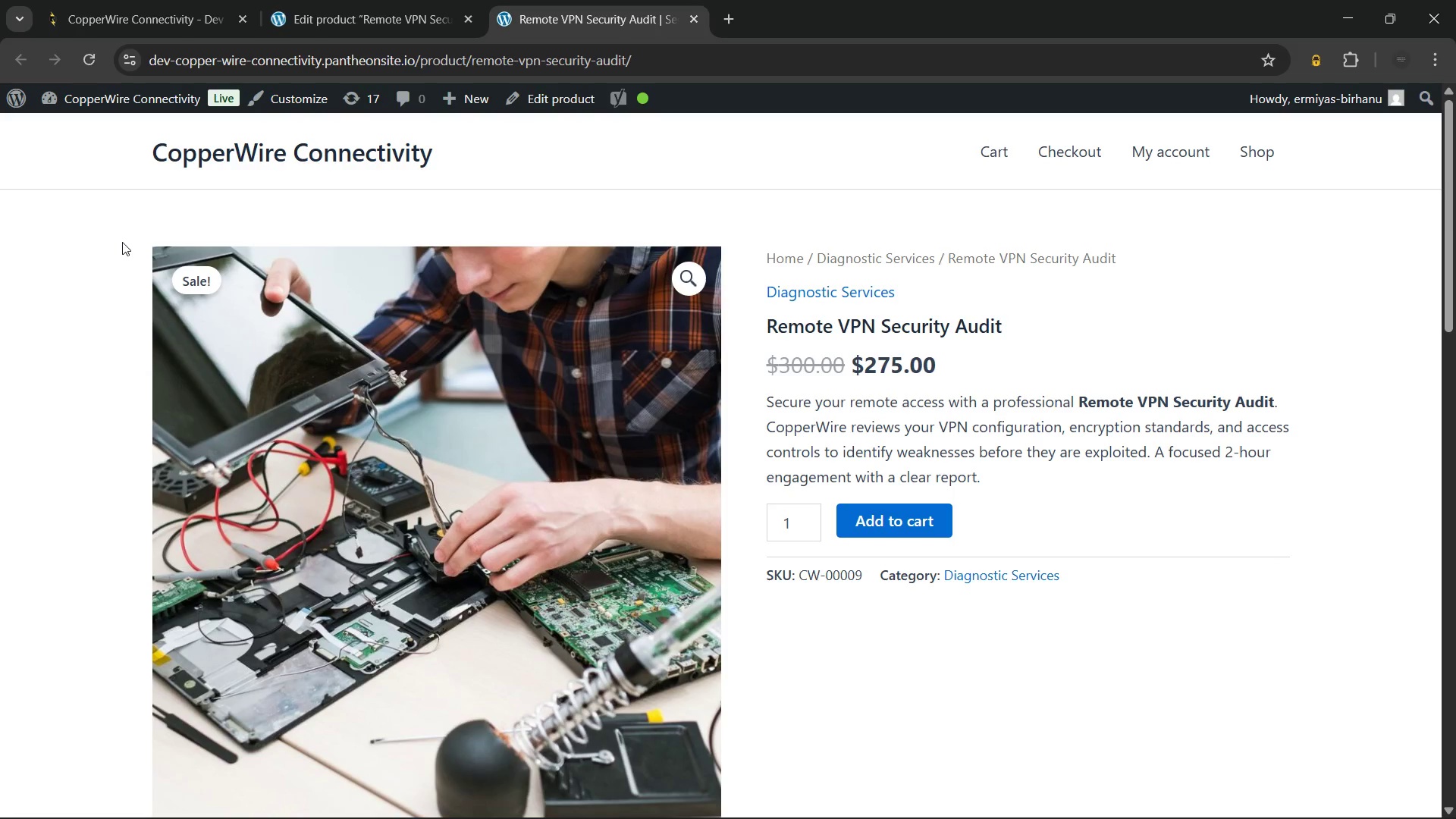 
left_click([695, 18])
 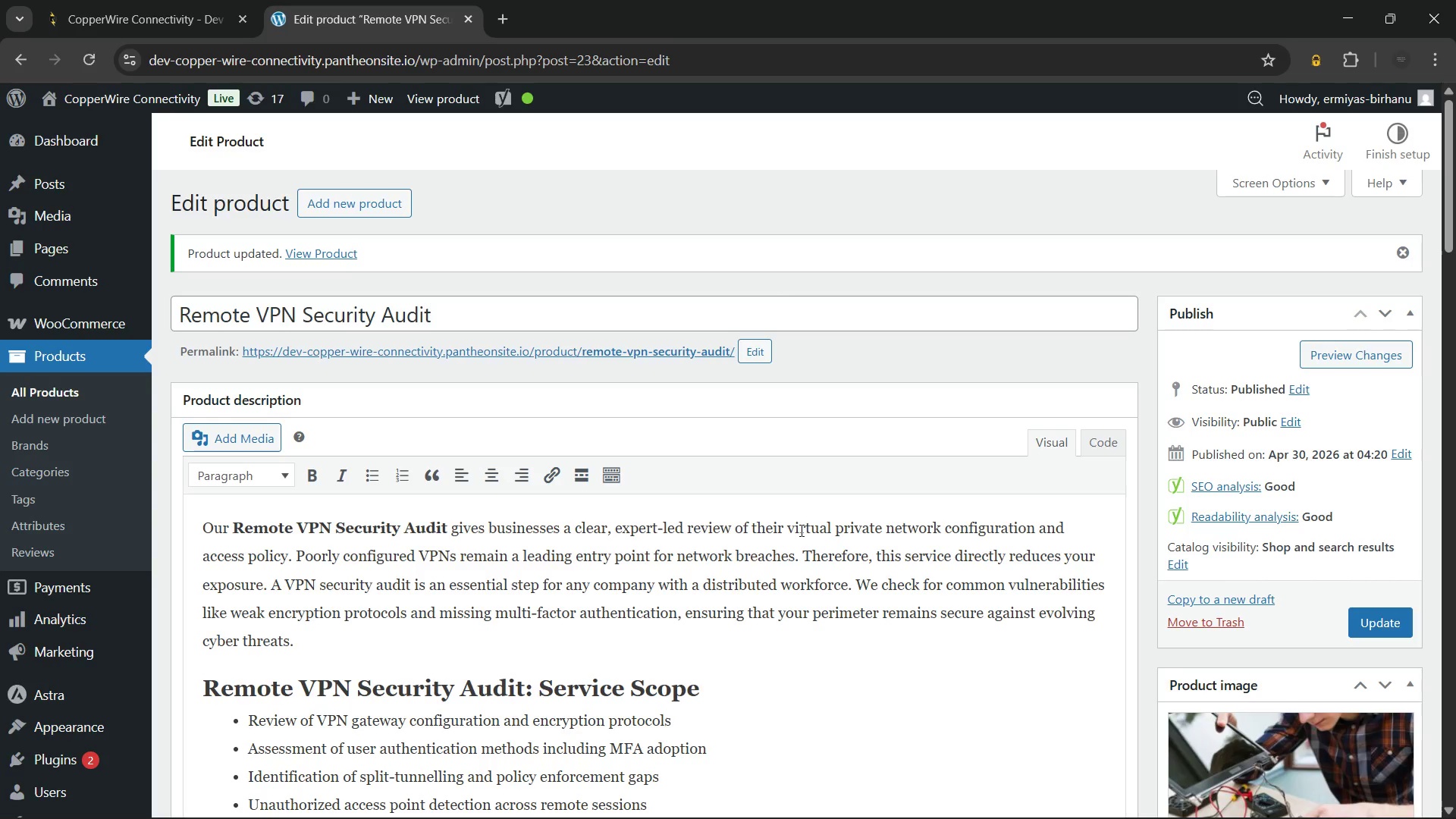 
scroll: coordinate [786, 517], scroll_direction: down, amount: 34.0
 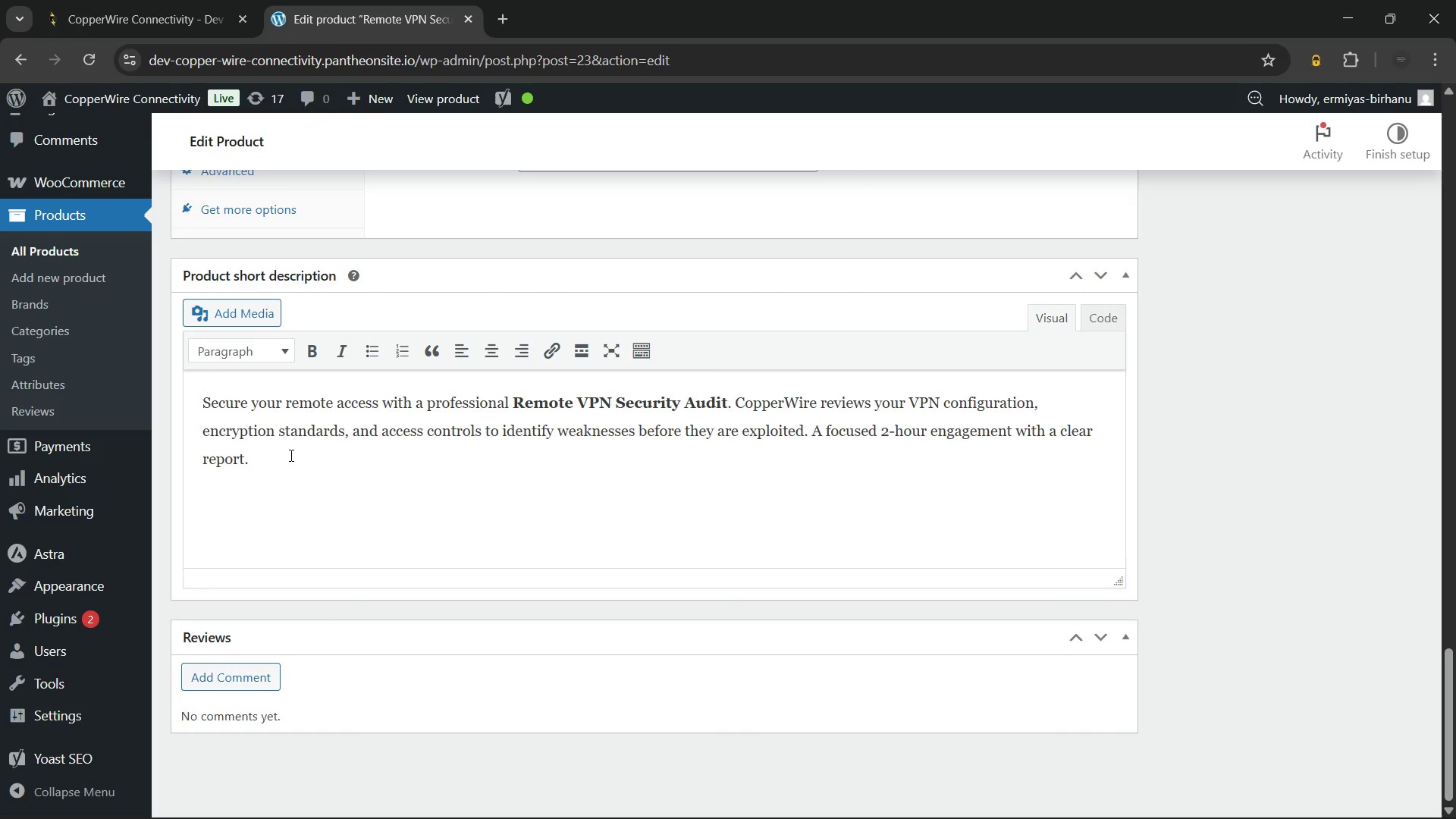 
left_click([290, 455])
 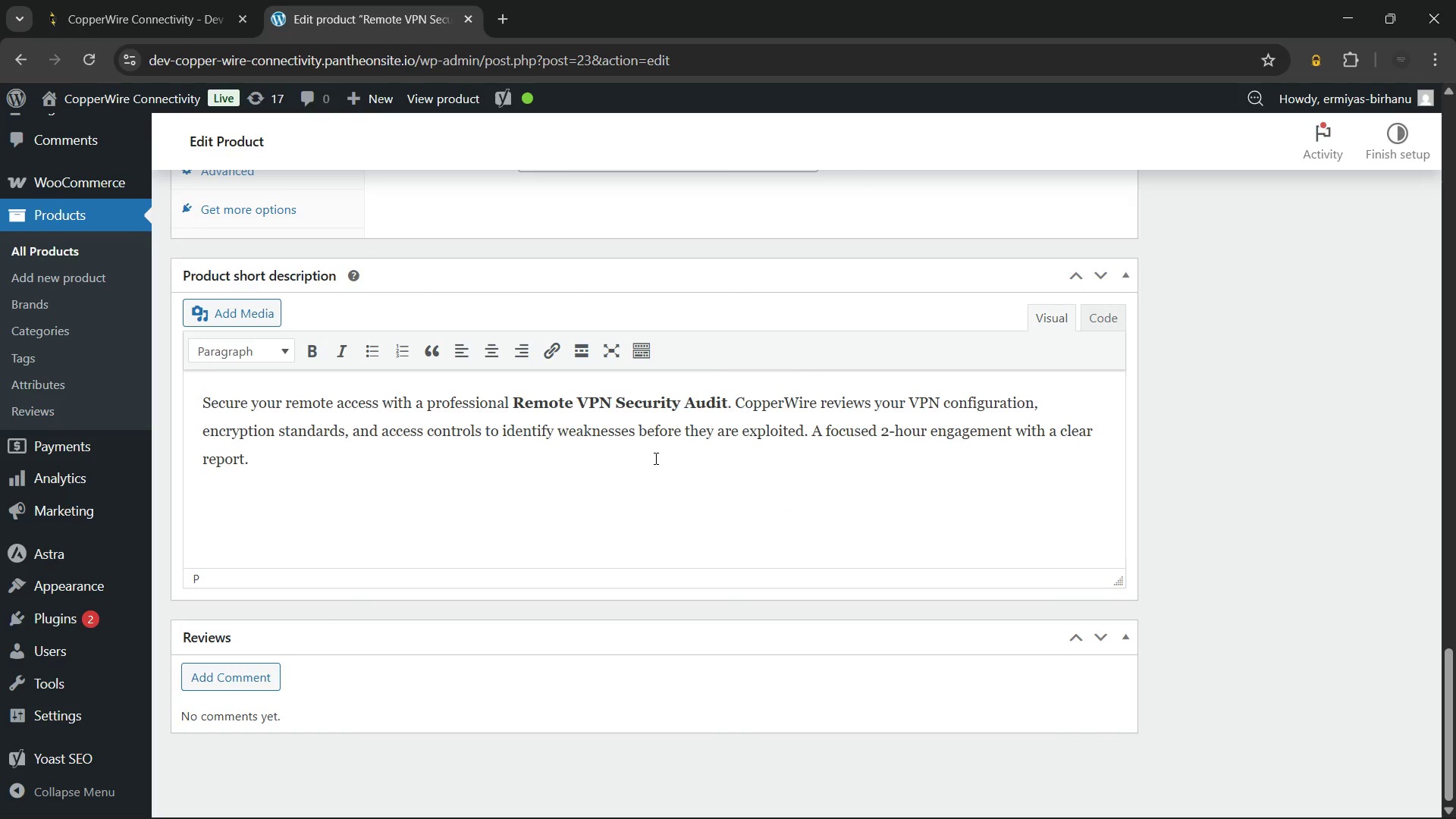 
scroll: coordinate [654, 458], scroll_direction: up, amount: 5.0
 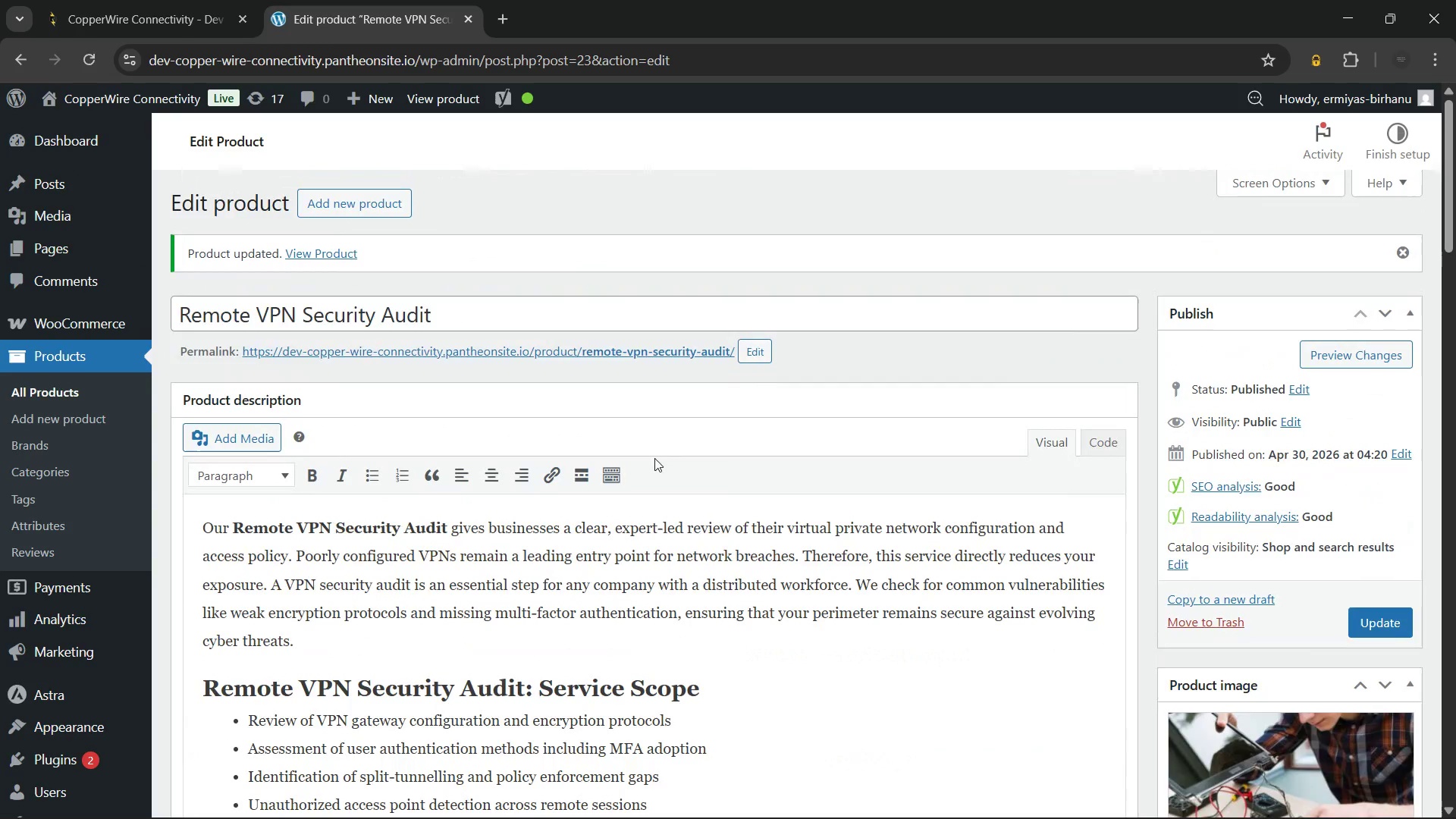 
left_click([104, 381])
 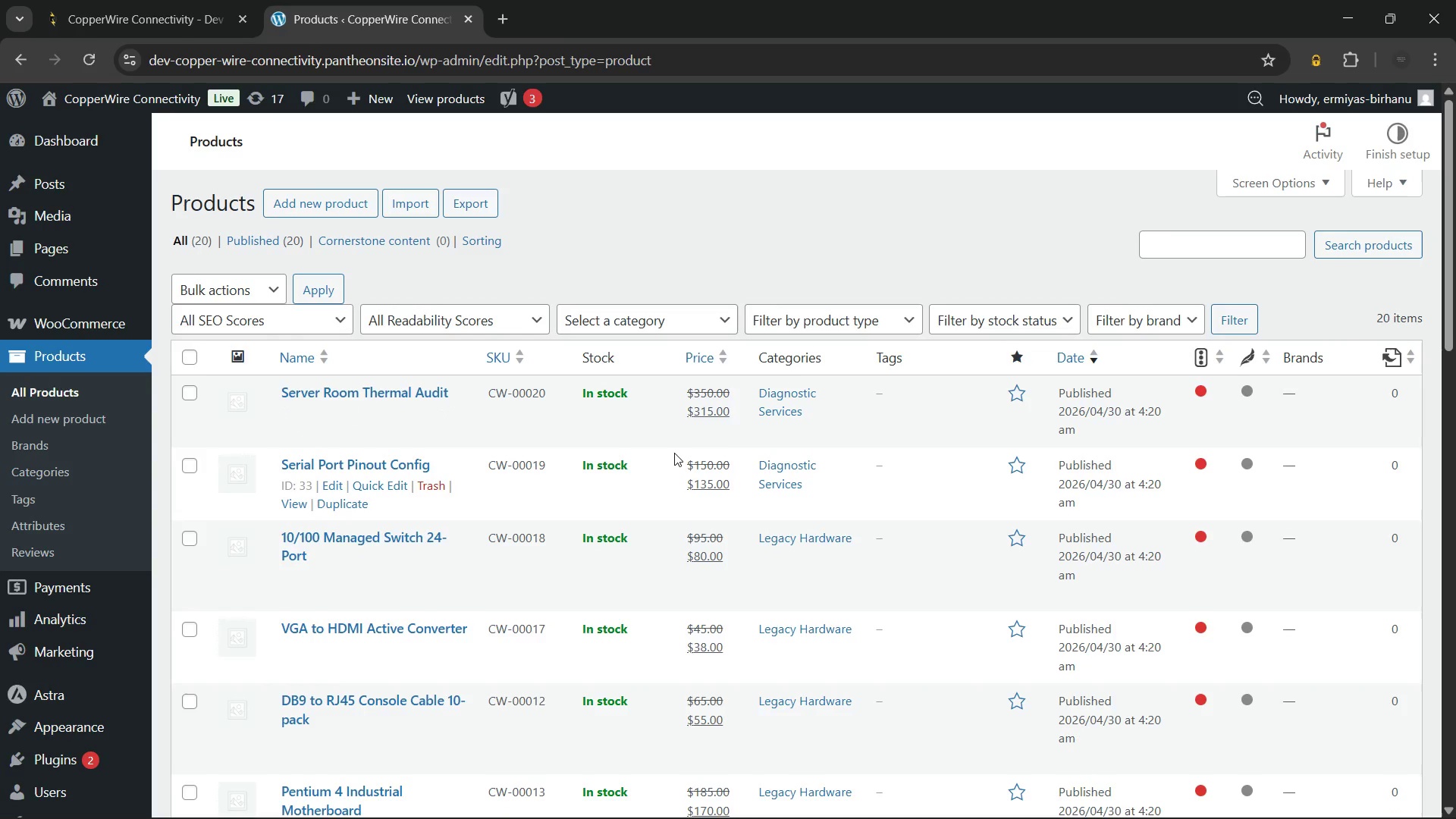 
wait(35.52)
 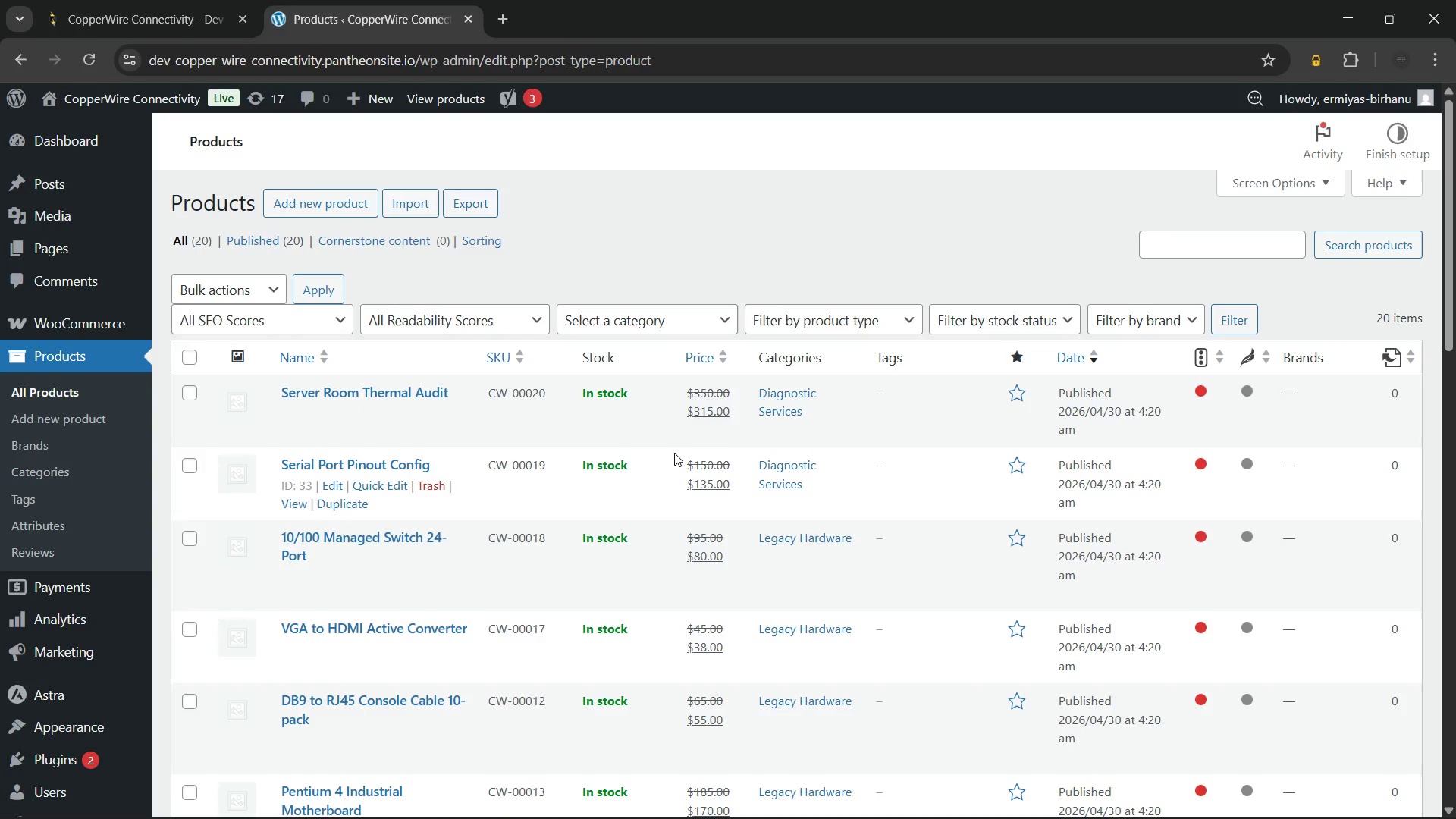 
scroll: coordinate [787, 468], scroll_direction: up, amount: 7.0
 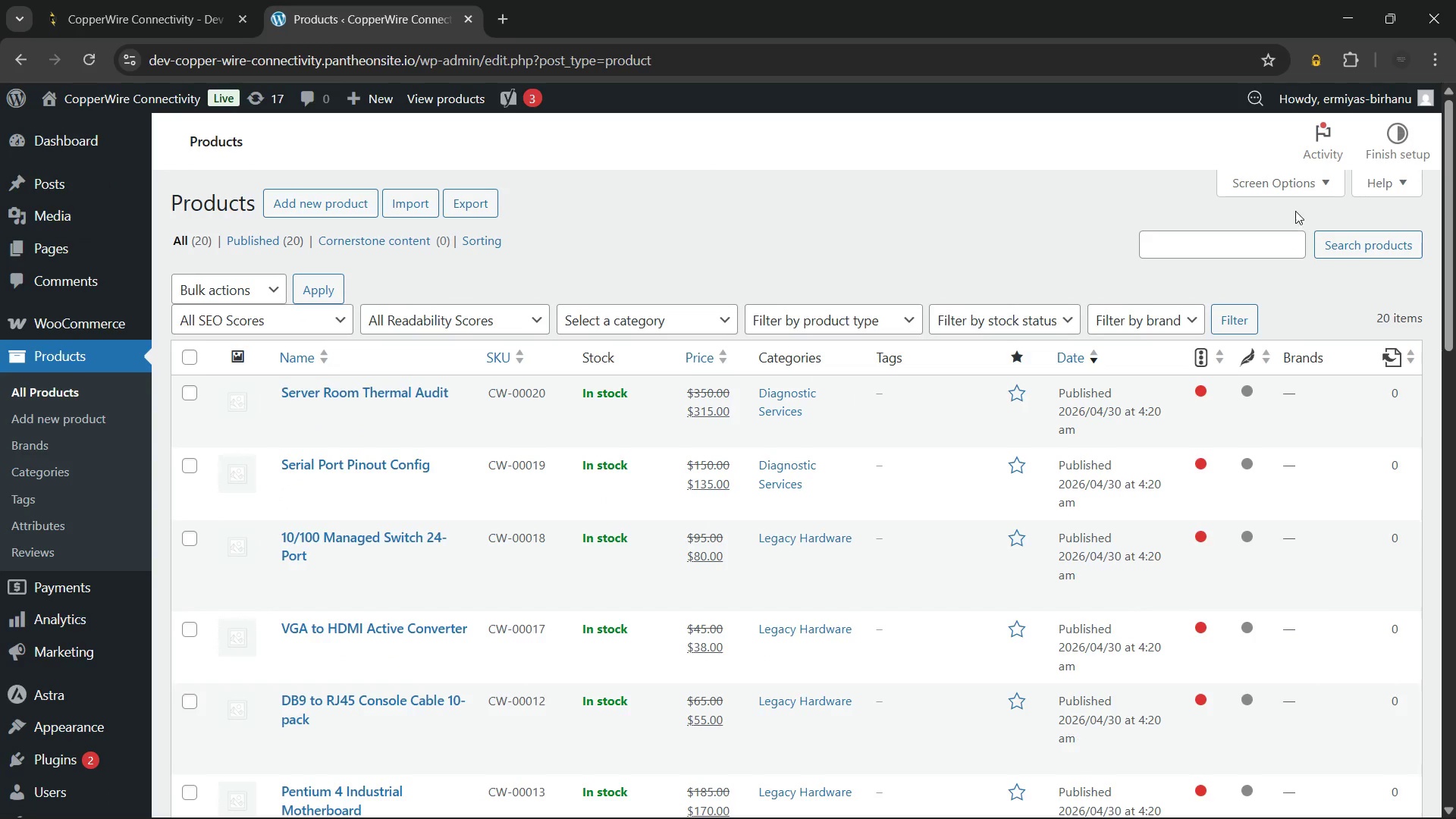 
left_click([1278, 178])
 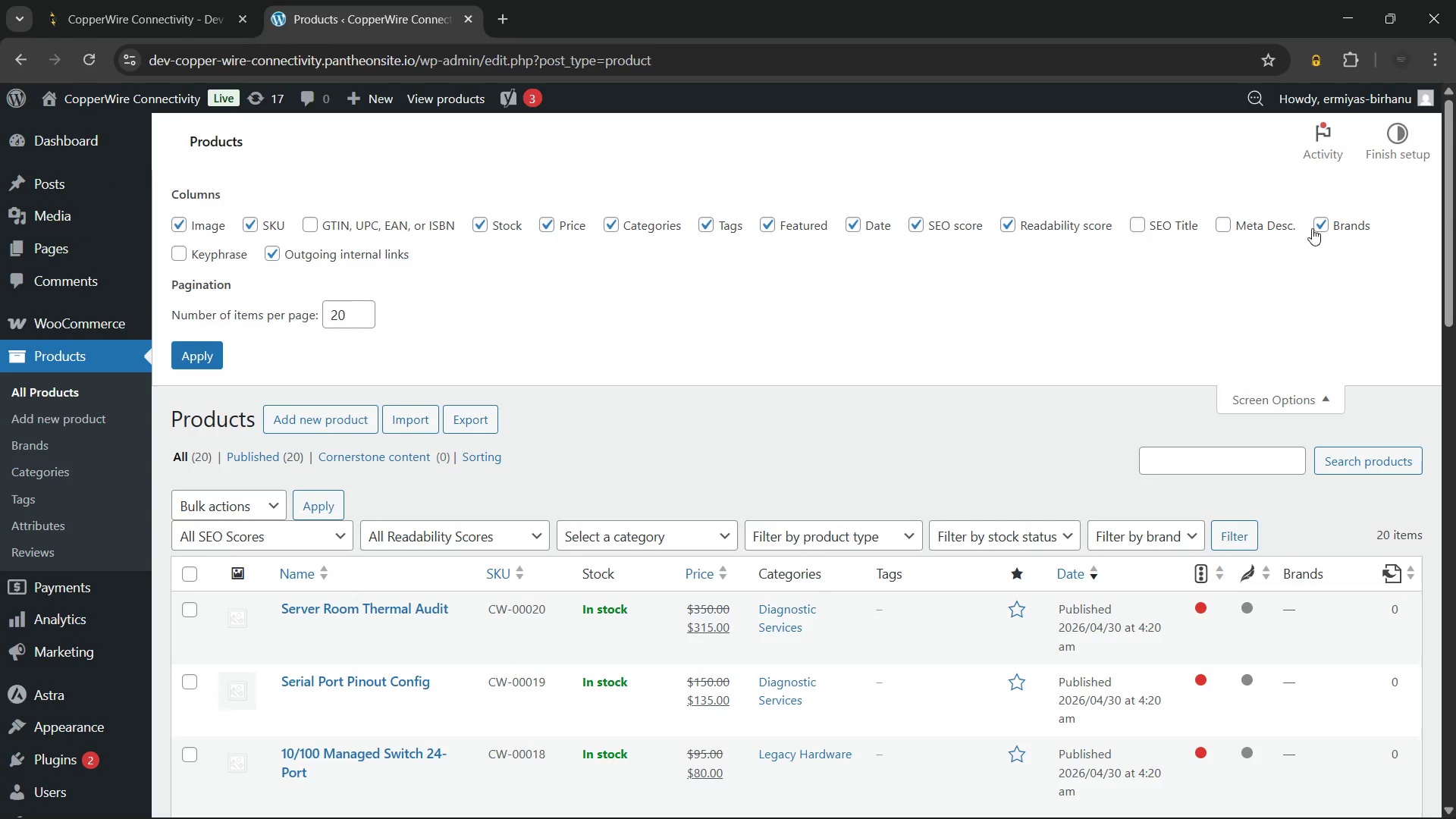 
left_click([1320, 225])
 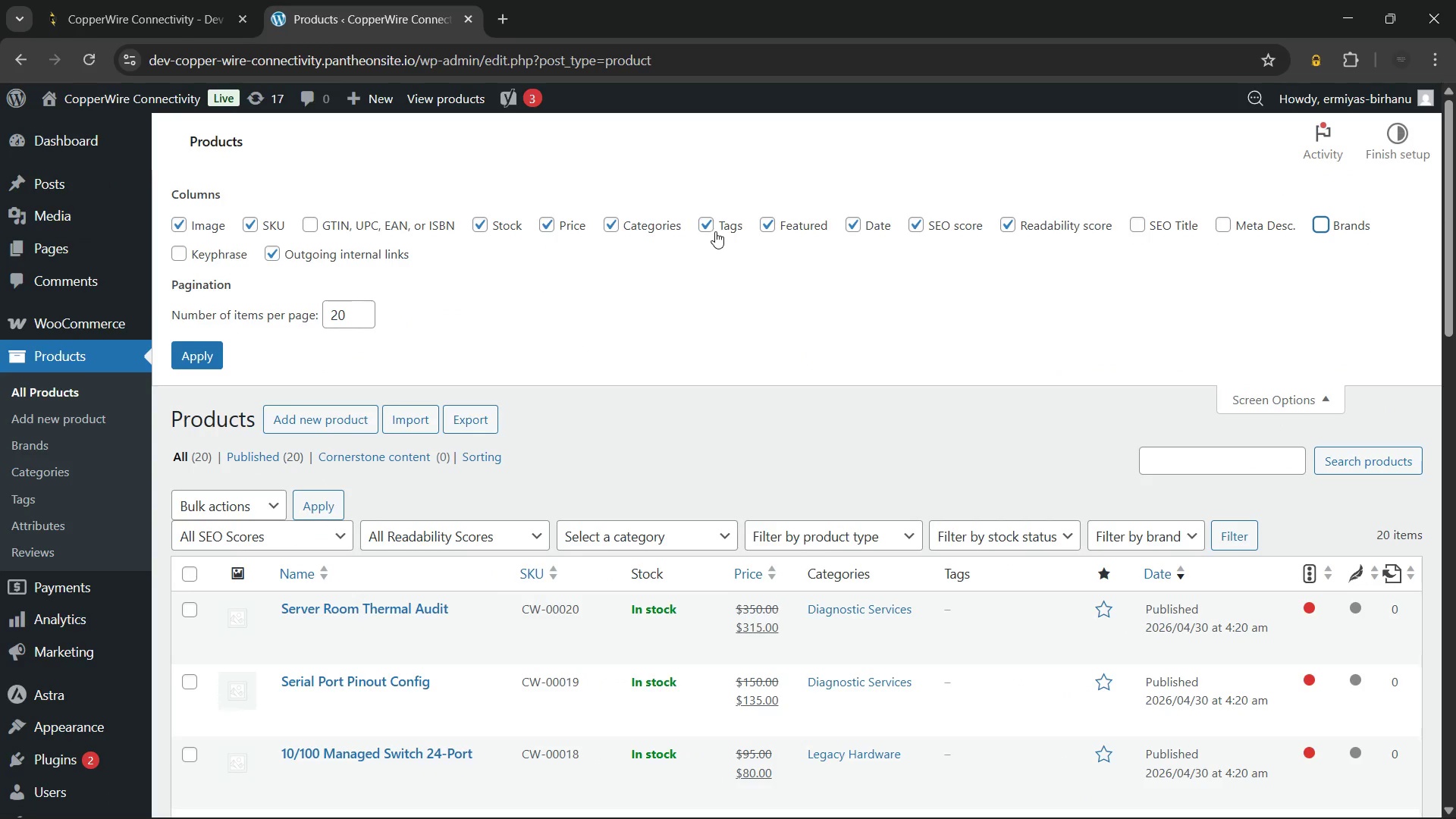 
left_click([700, 223])
 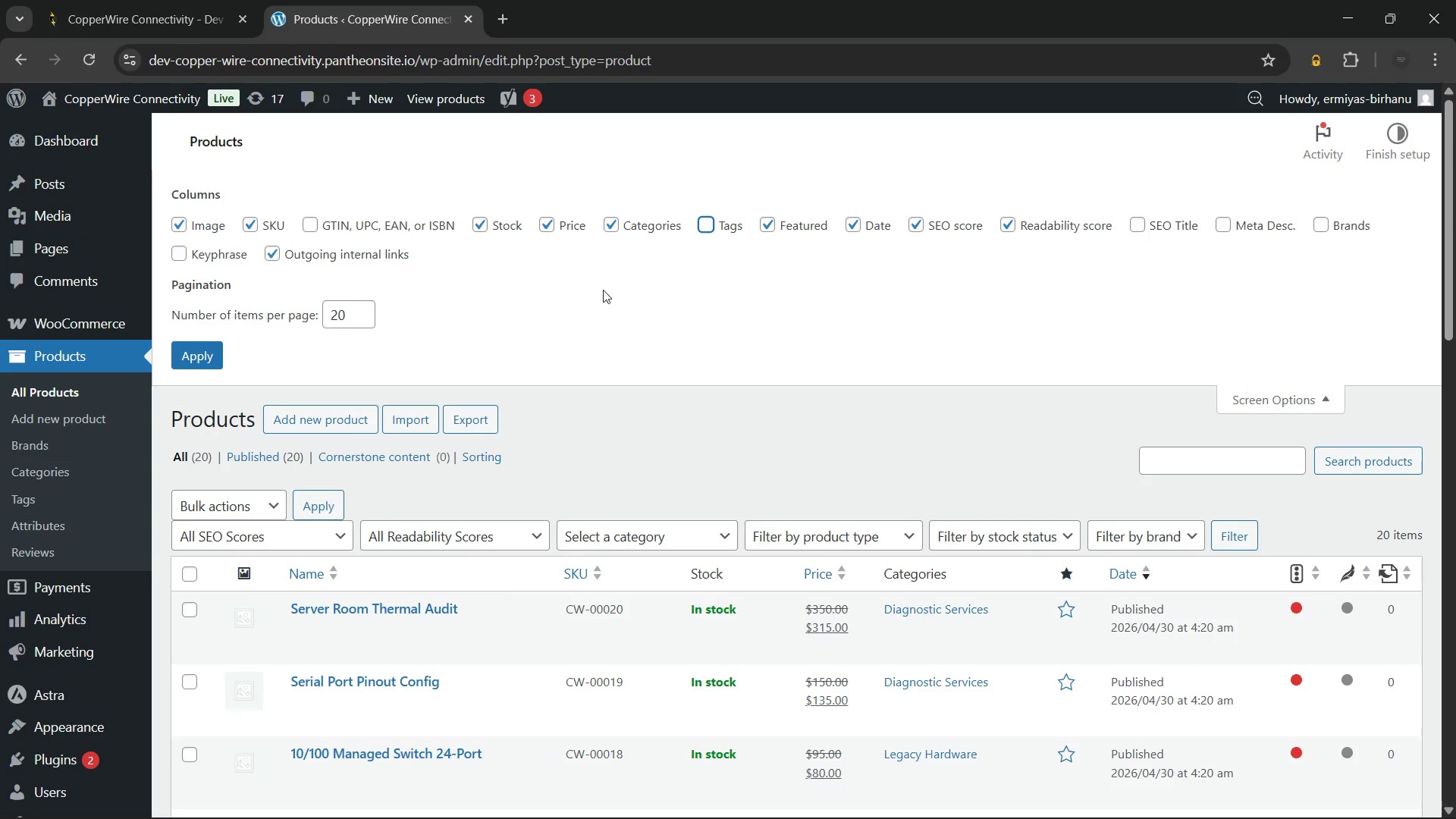 
left_click([601, 290])
 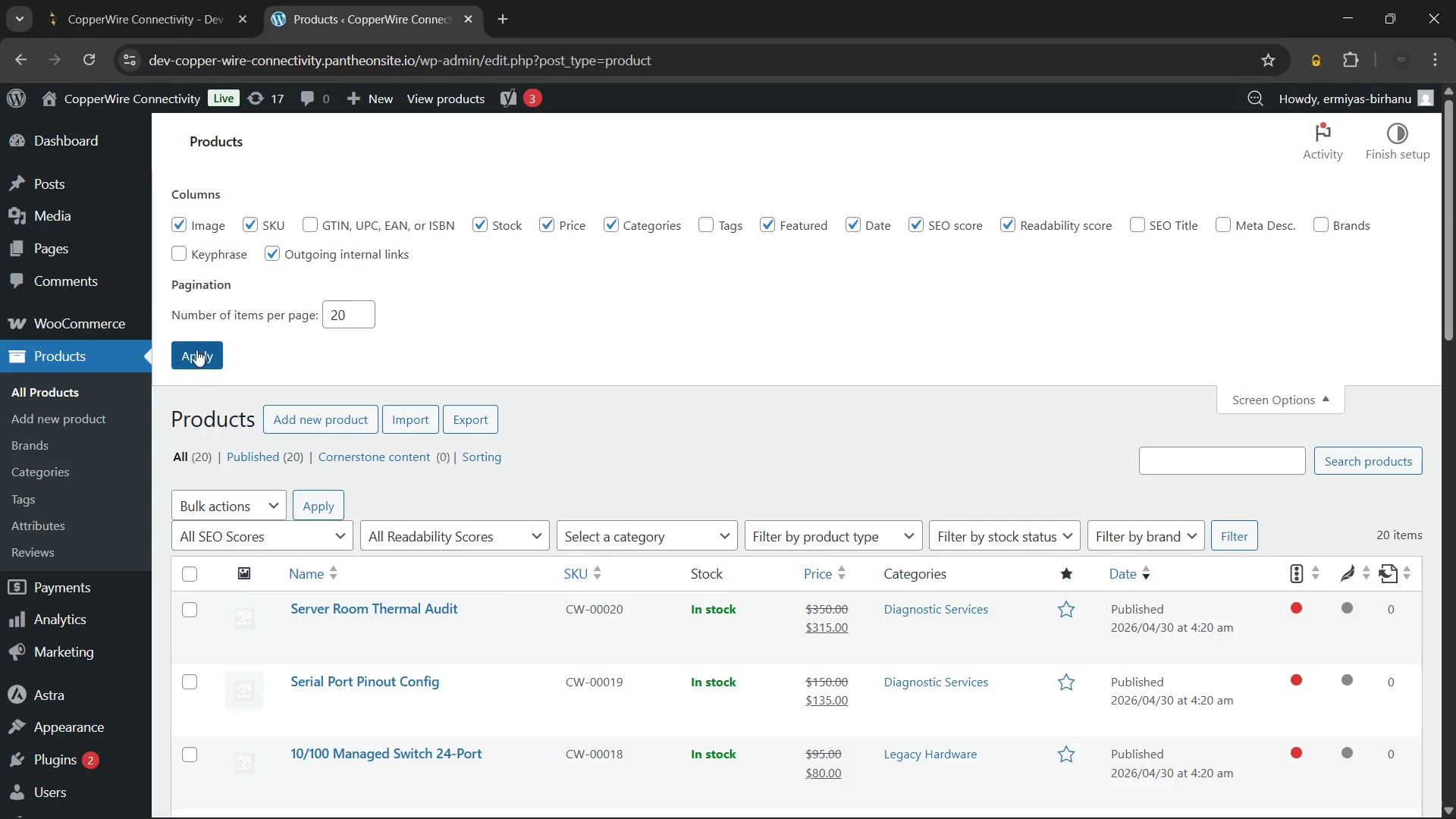 
left_click([196, 347])
 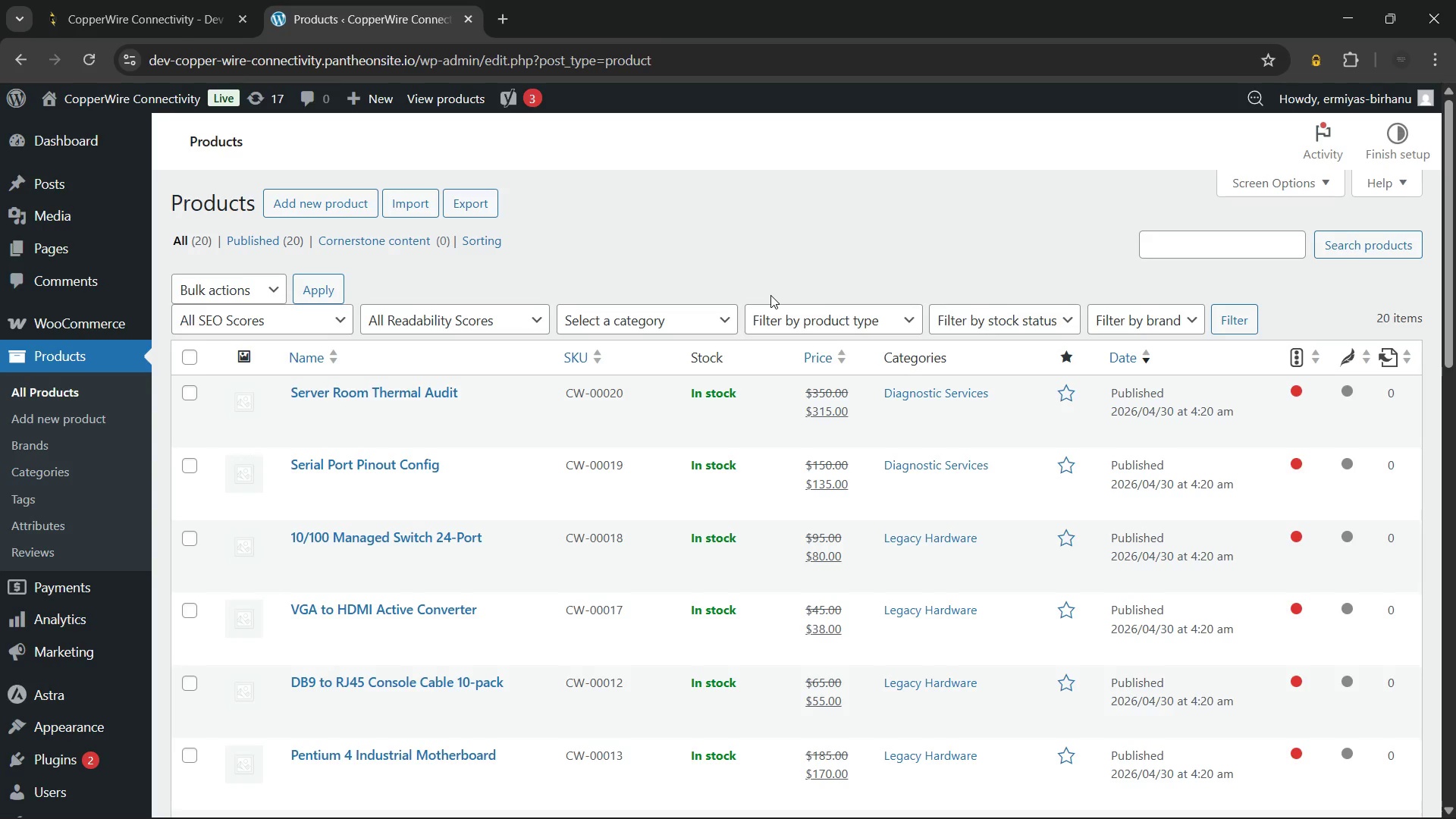 
wait(15.76)
 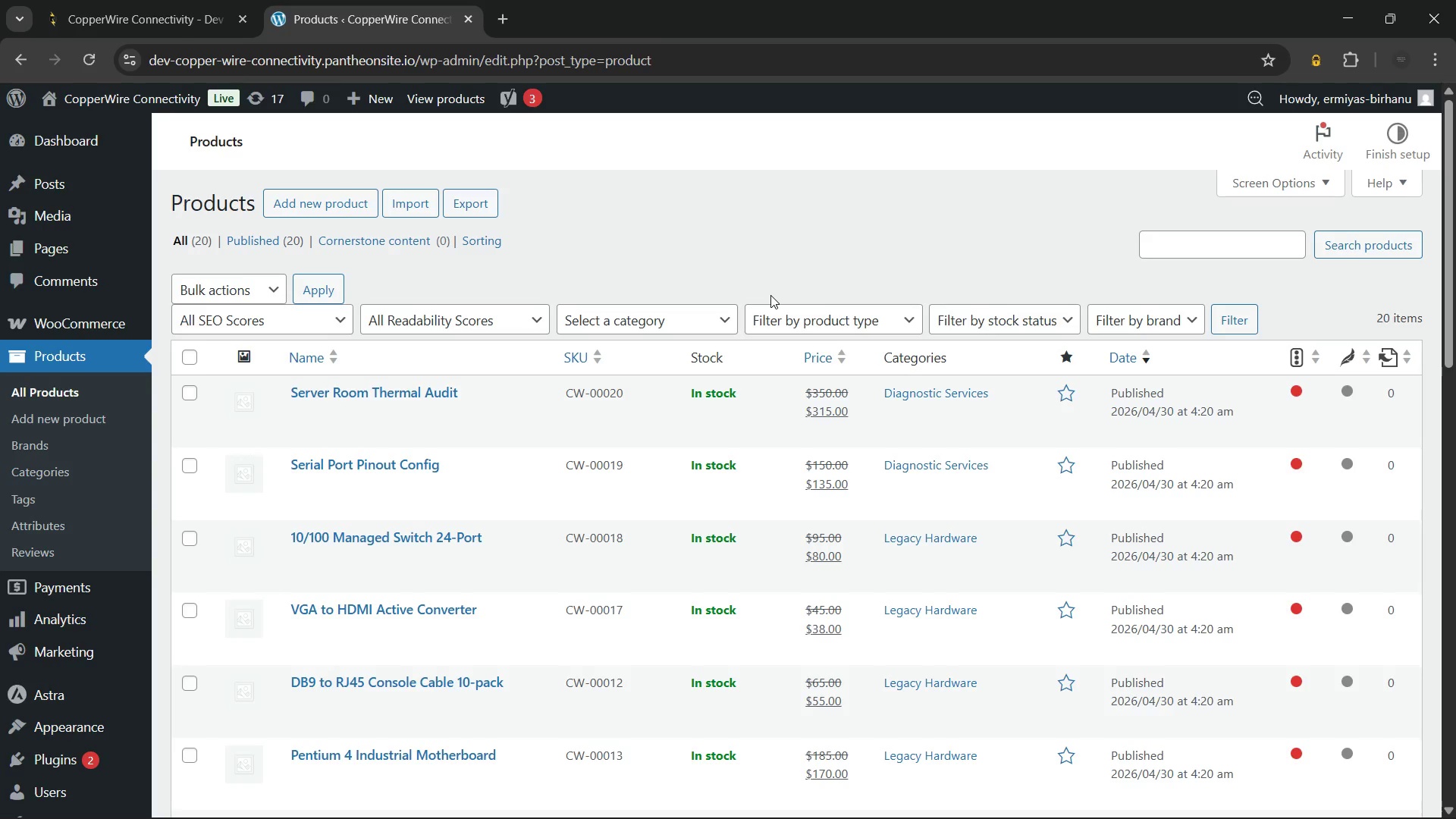 
scroll: coordinate [702, 495], scroll_direction: down, amount: 2.0
 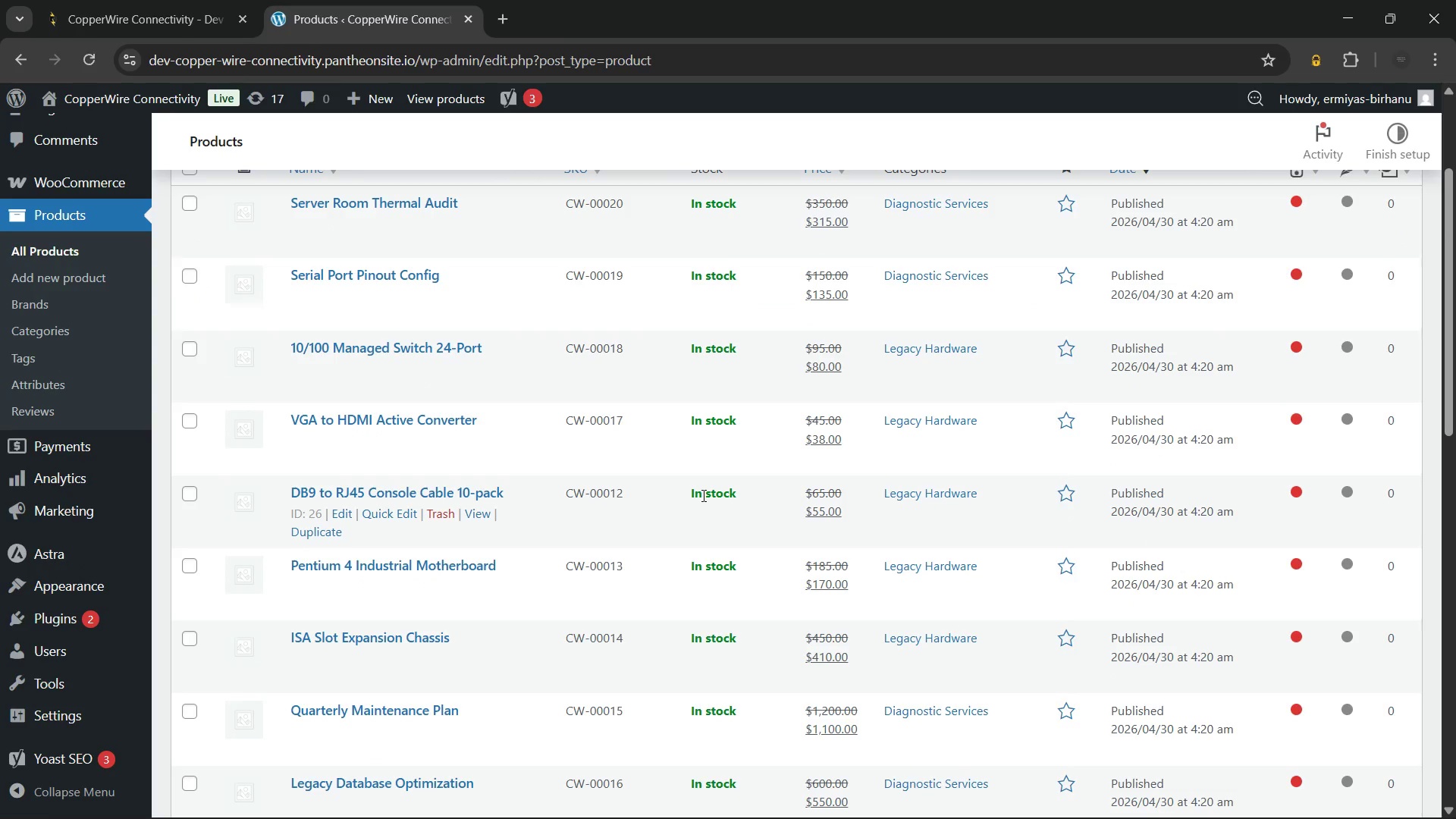 
wait(7.1)
 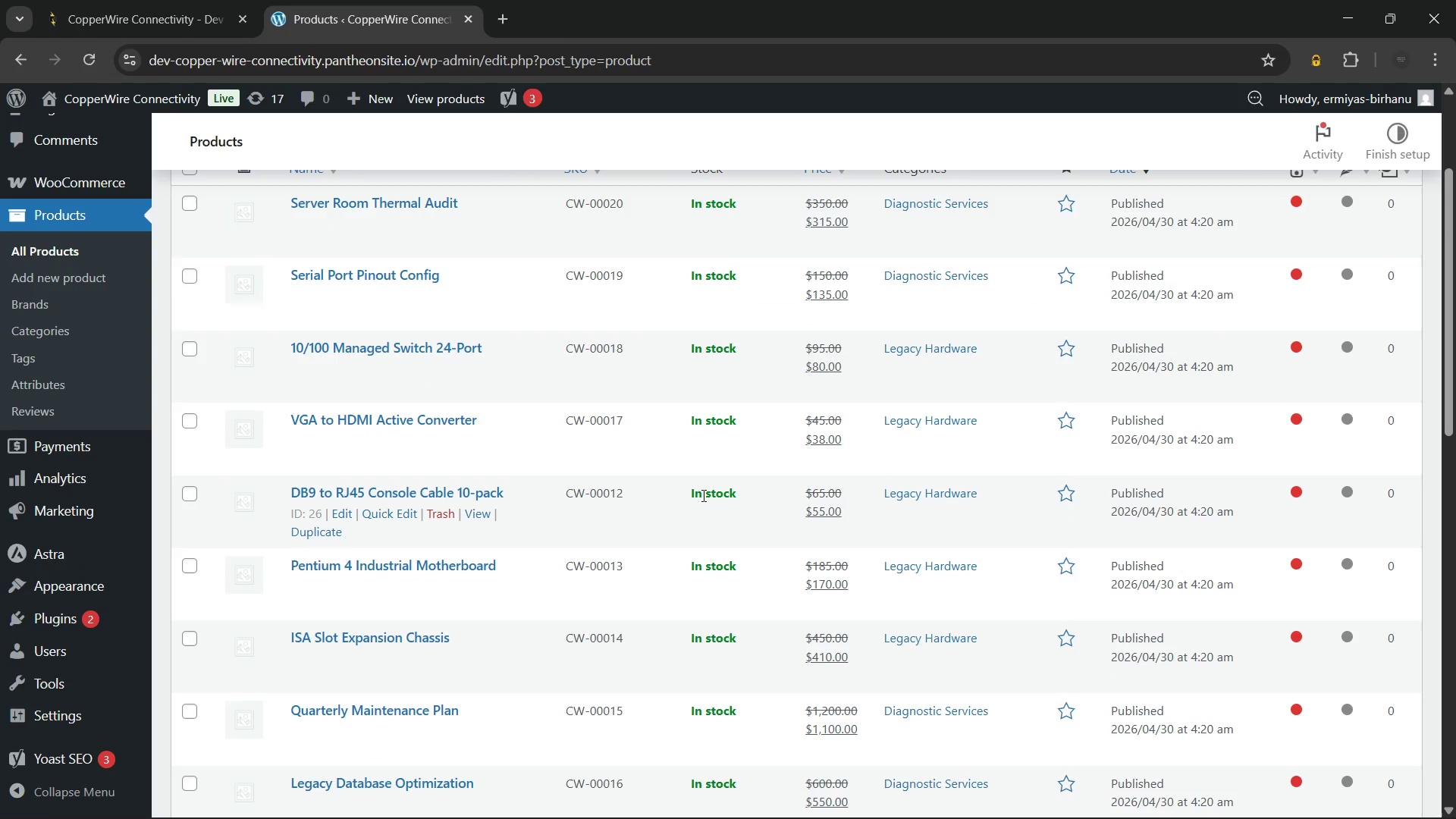 
scroll: coordinate [704, 495], scroll_direction: down, amount: 5.0
 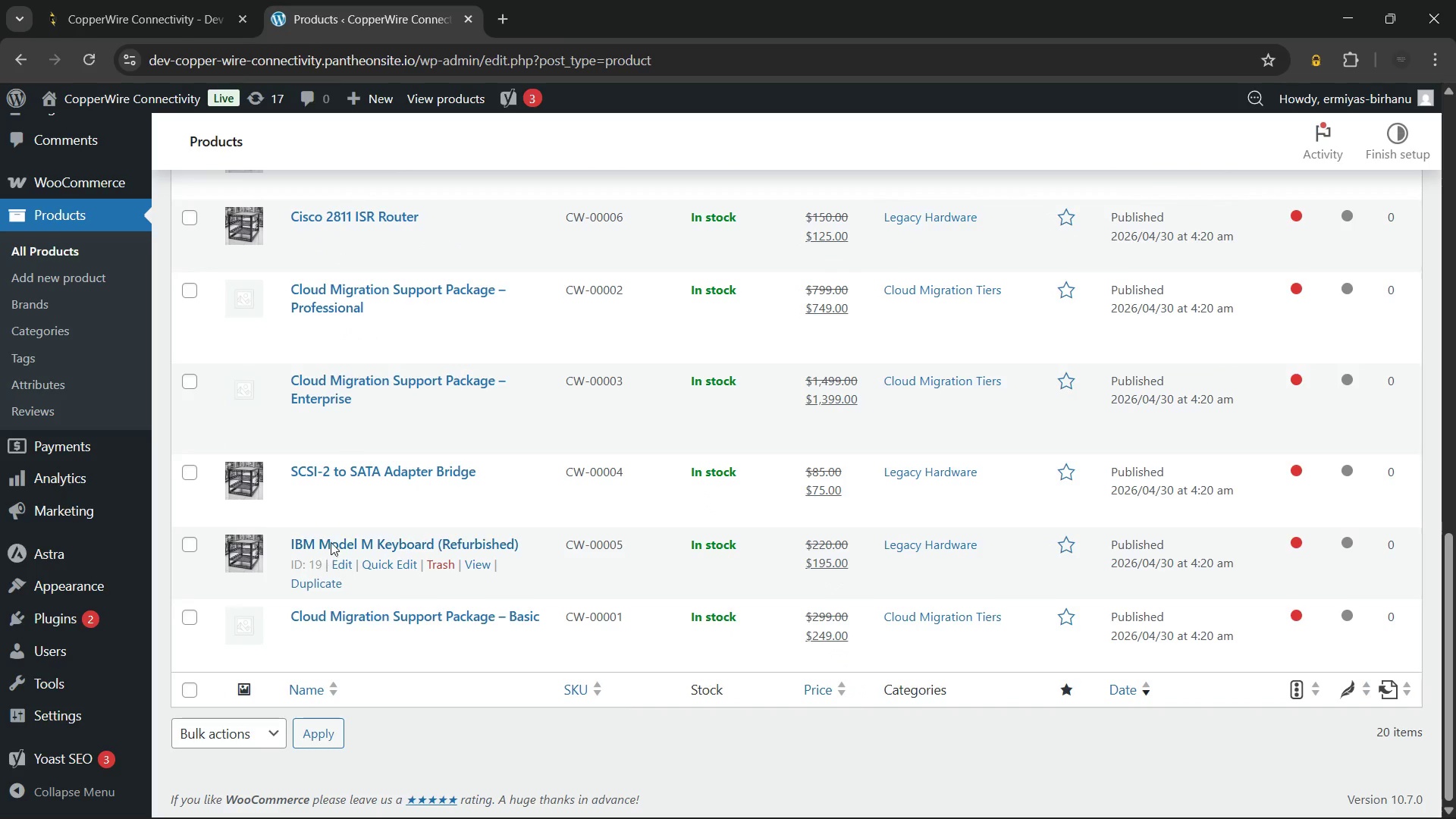 
scroll: coordinate [422, 422], scroll_direction: up, amount: 17.0
 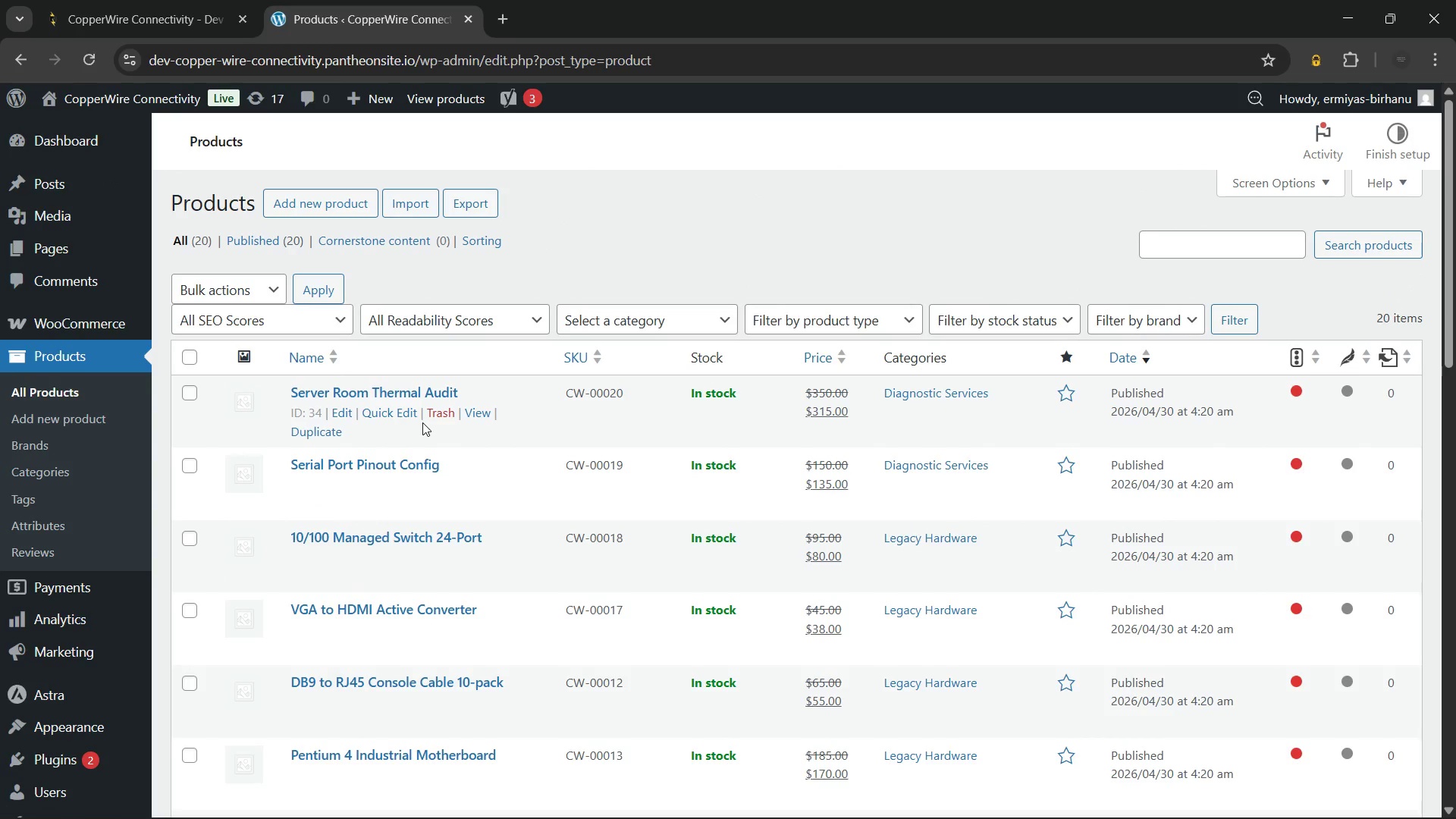 
scroll: coordinate [422, 422], scroll_direction: down, amount: 7.0
 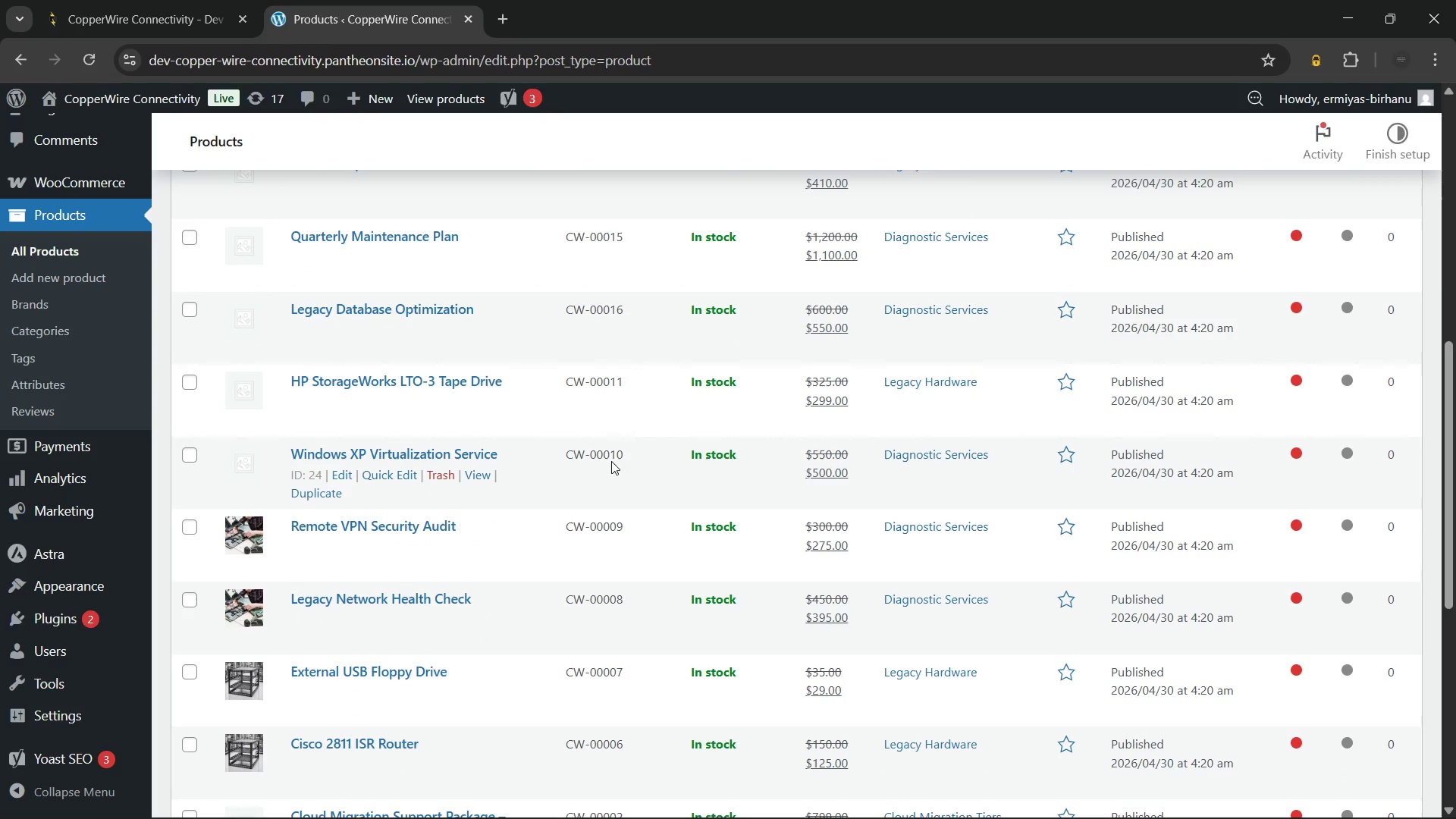 
left_click([375, 451])
 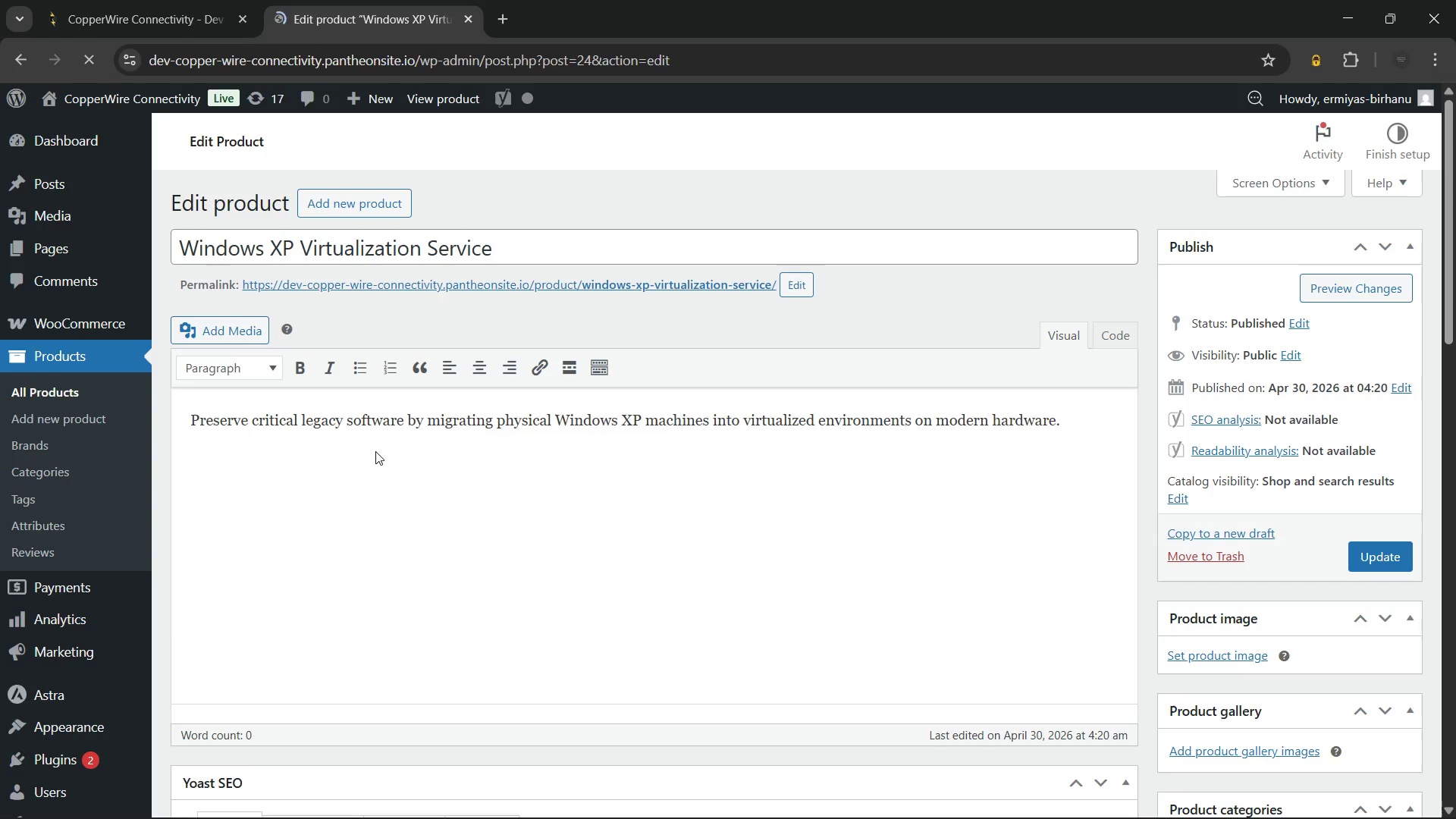 
wait(16.05)
 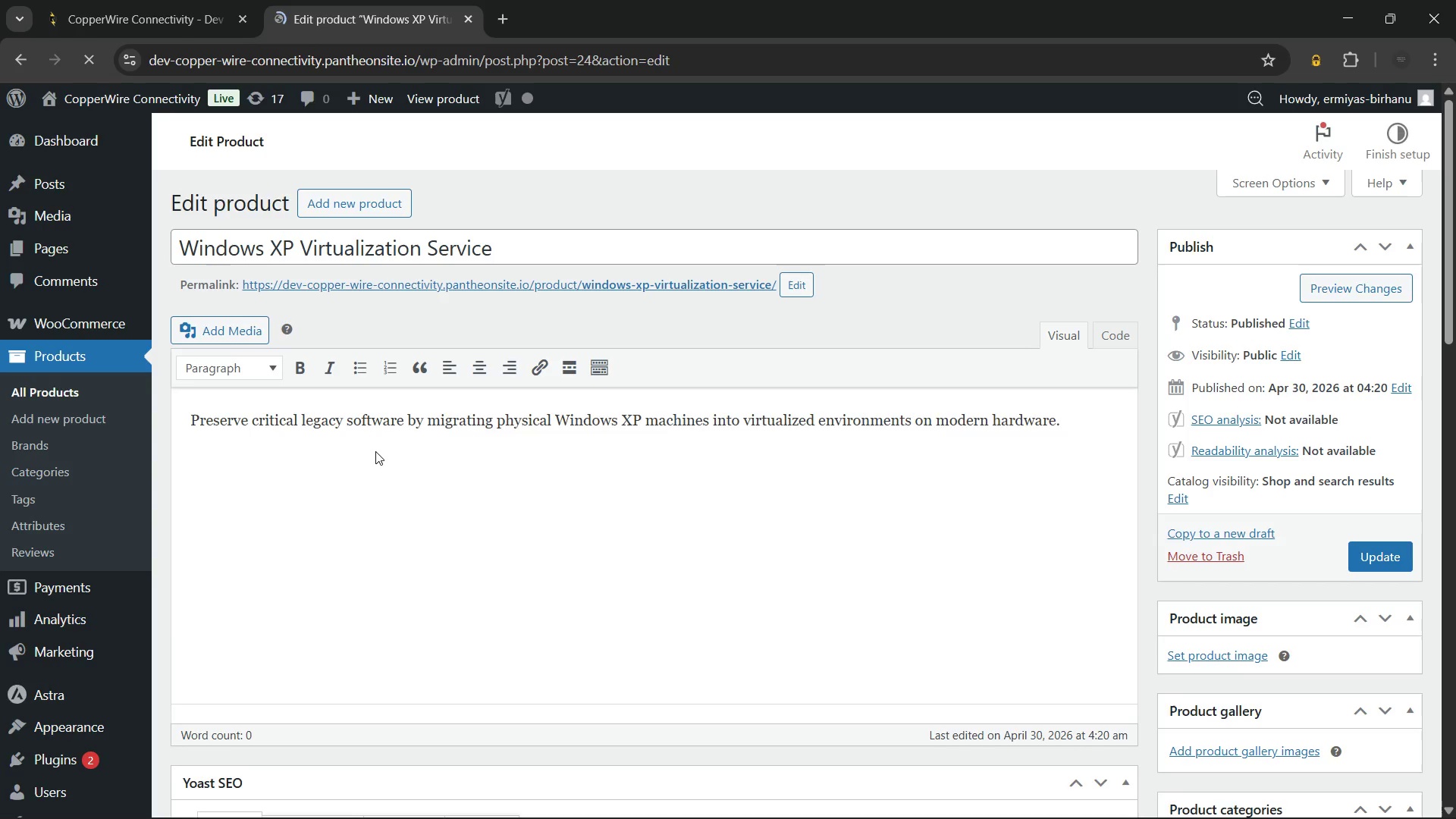 
left_click([802, 799])
 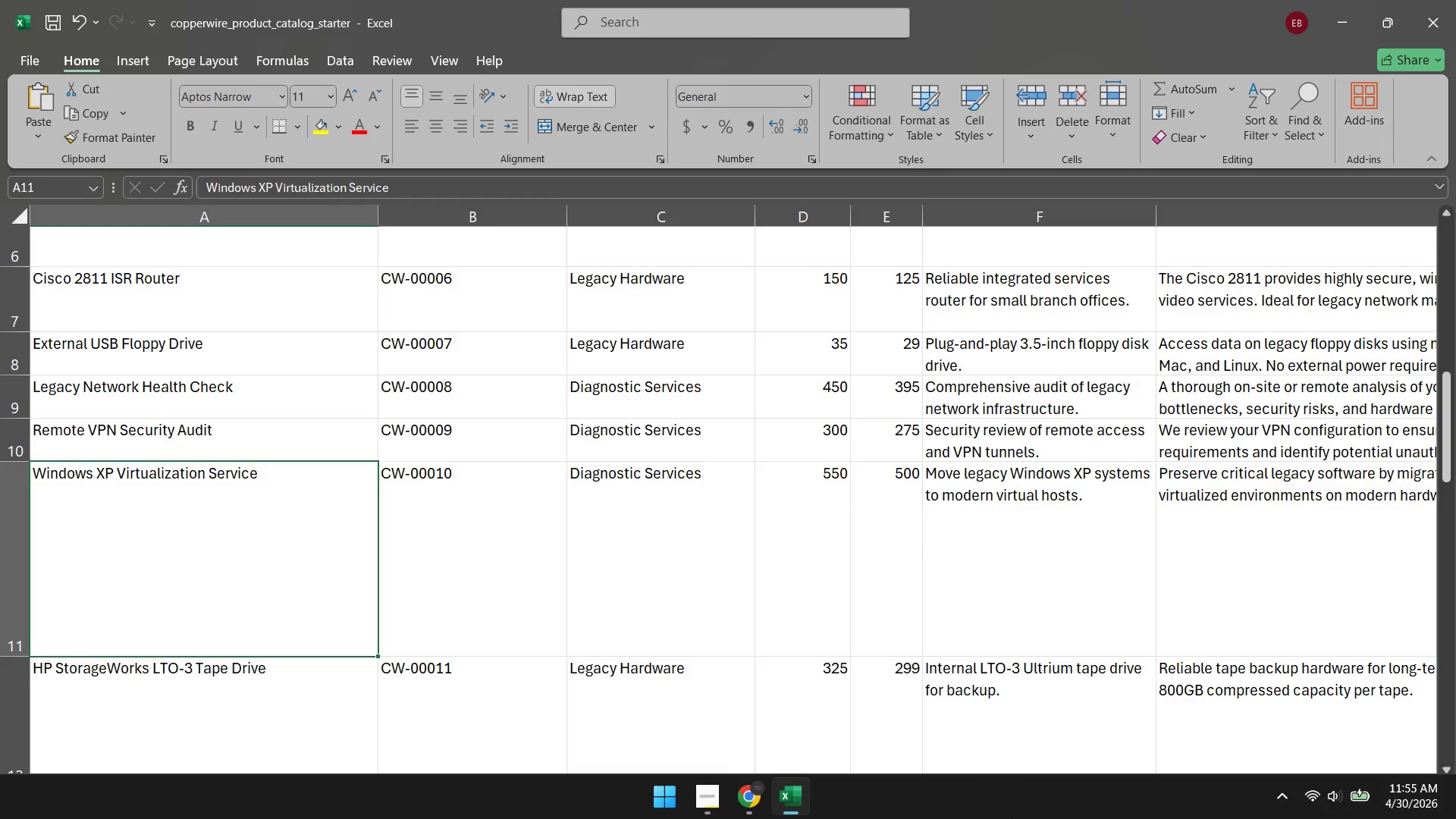 
wait(7.05)
 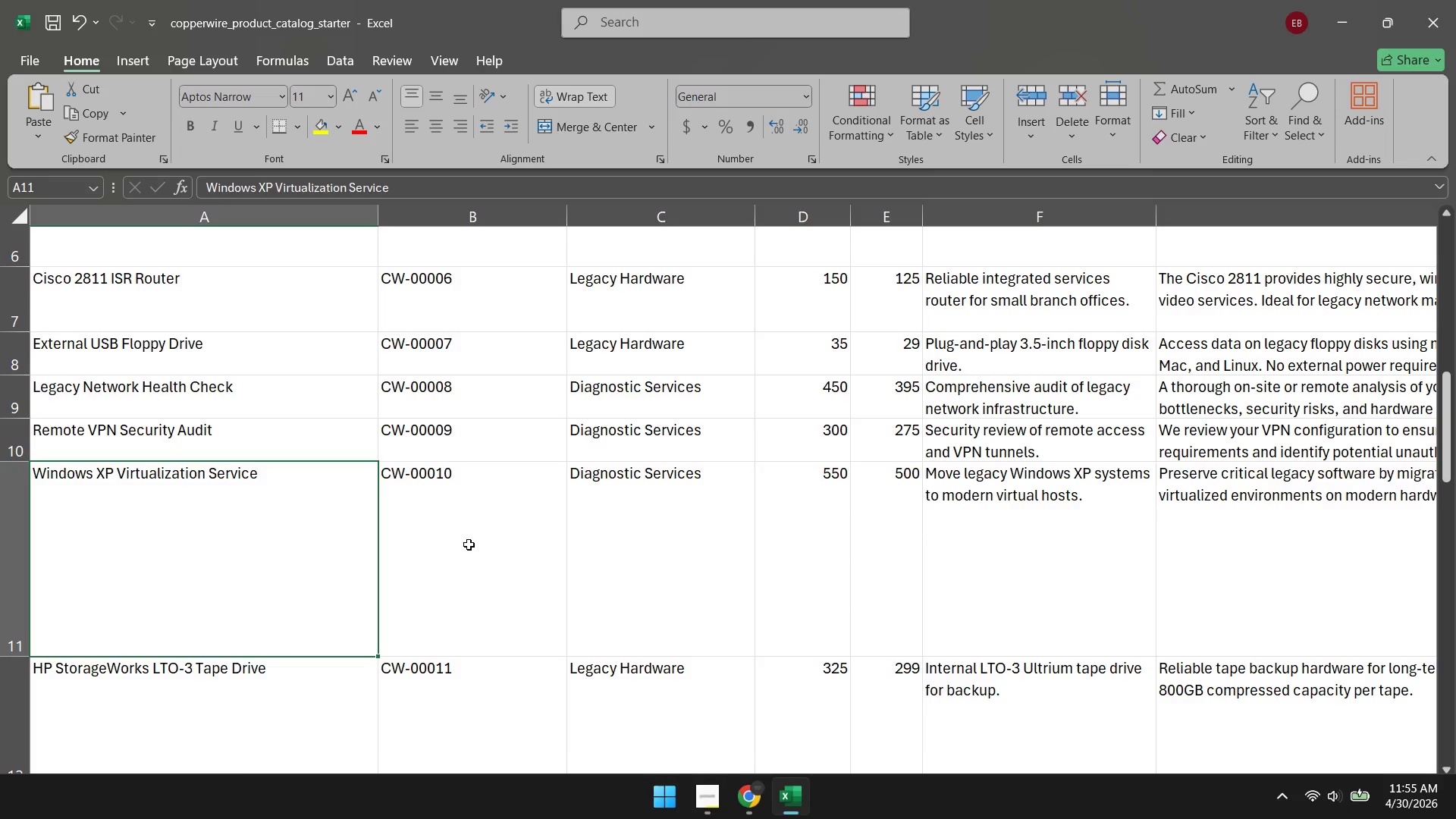 
left_click([756, 803])
 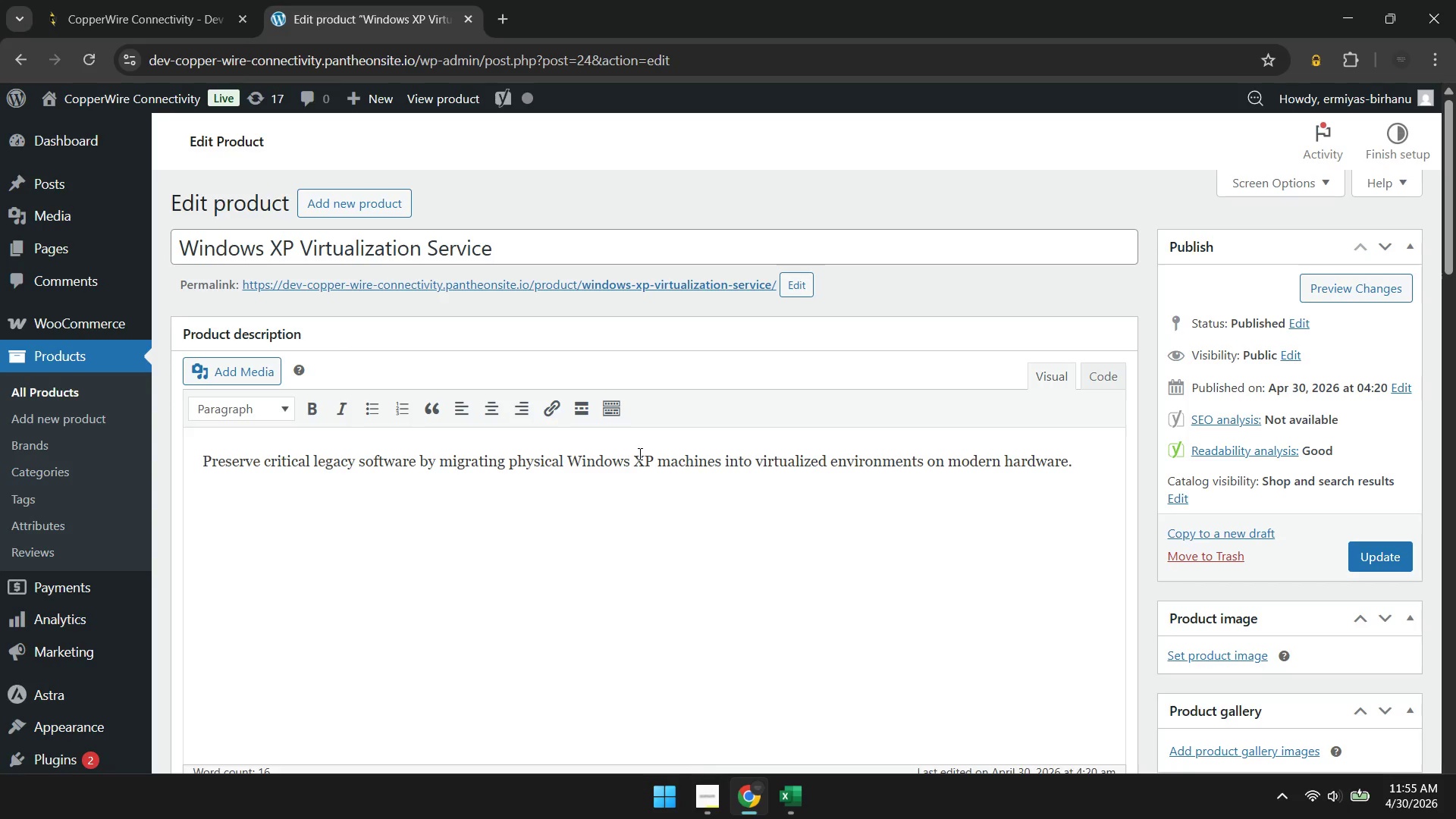 
left_click([637, 460])
 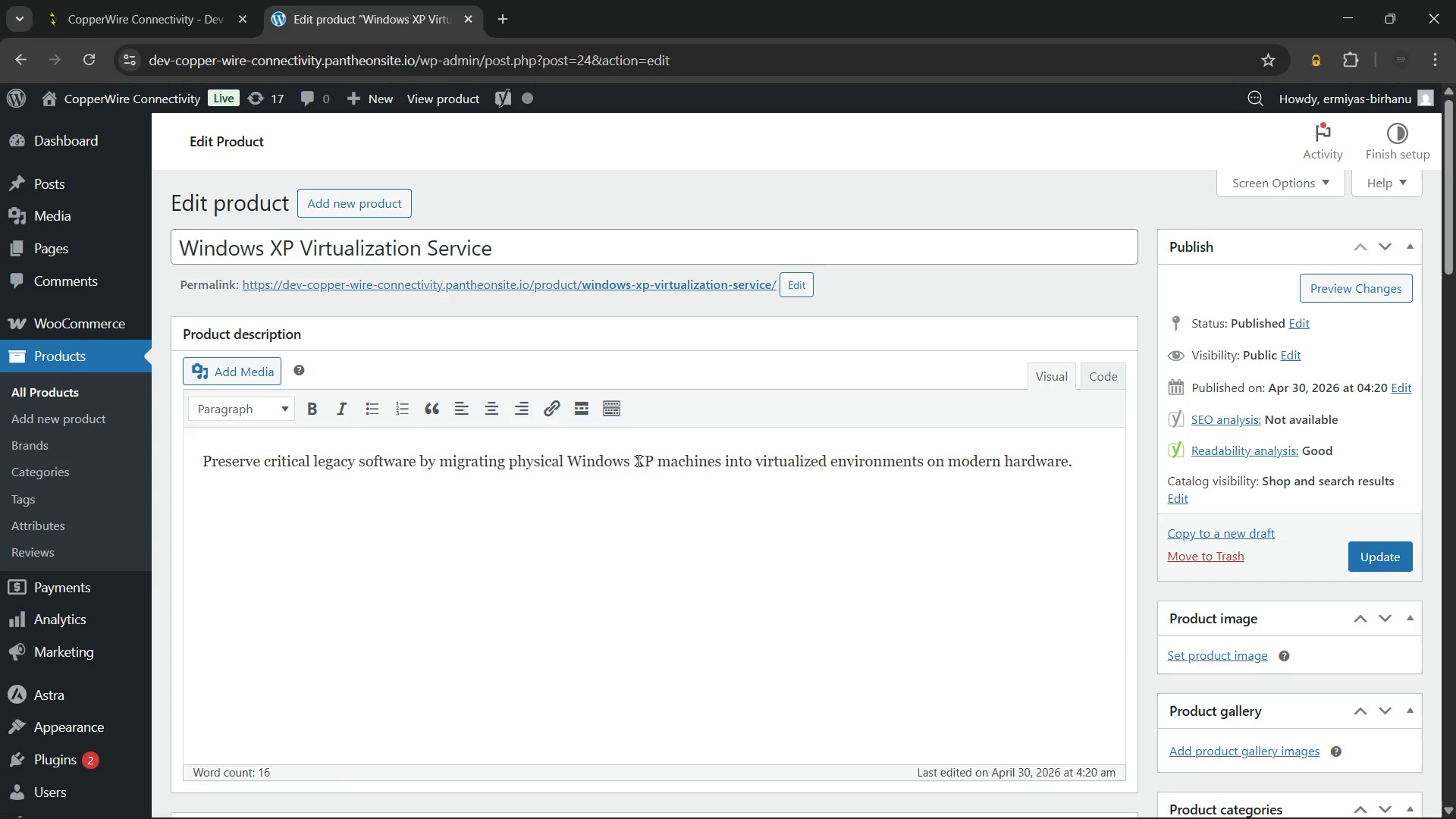 
key(Control+A)
 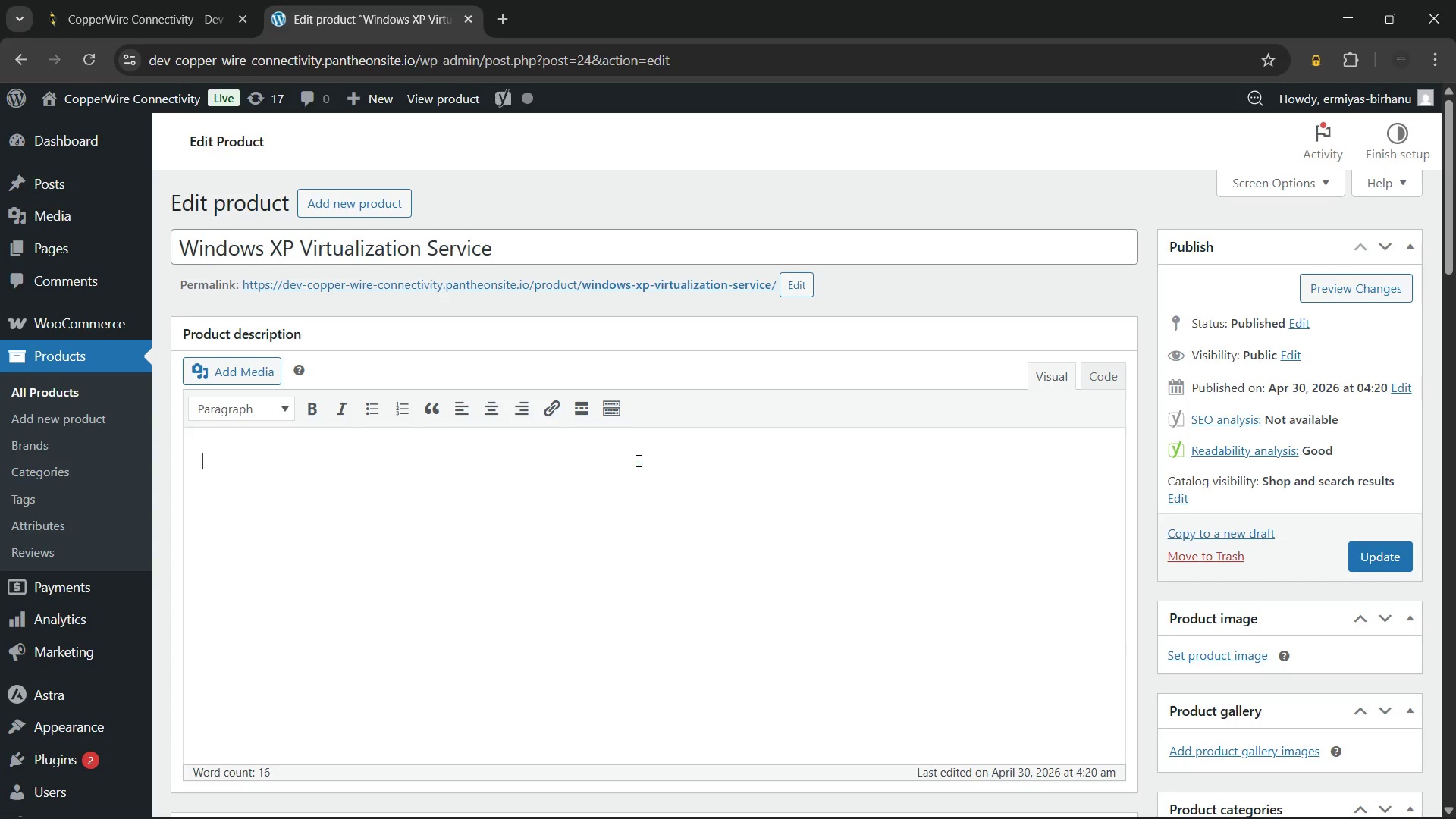 
key(Backspace)
 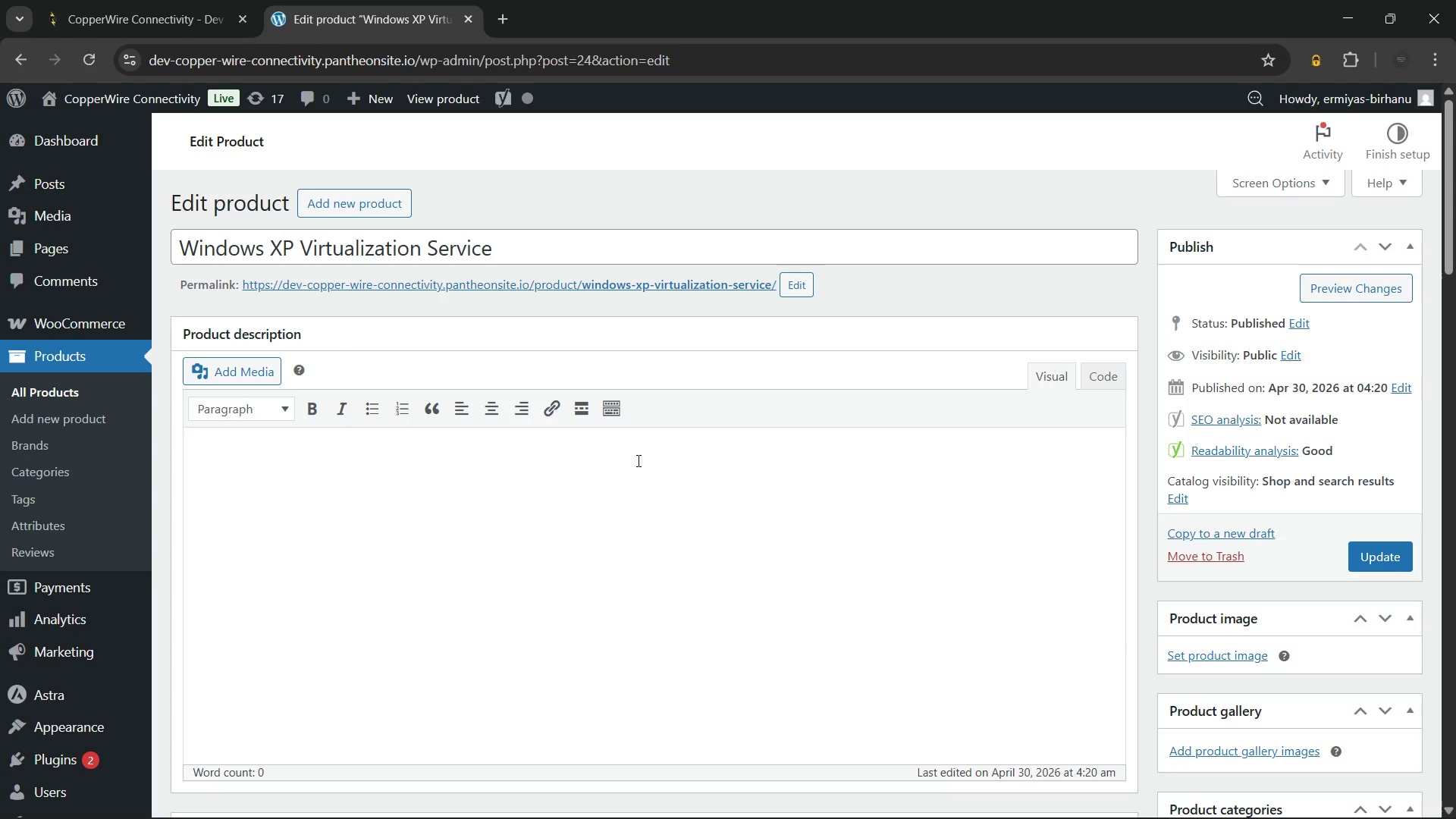 
type(Our W)
key(Backspace)
 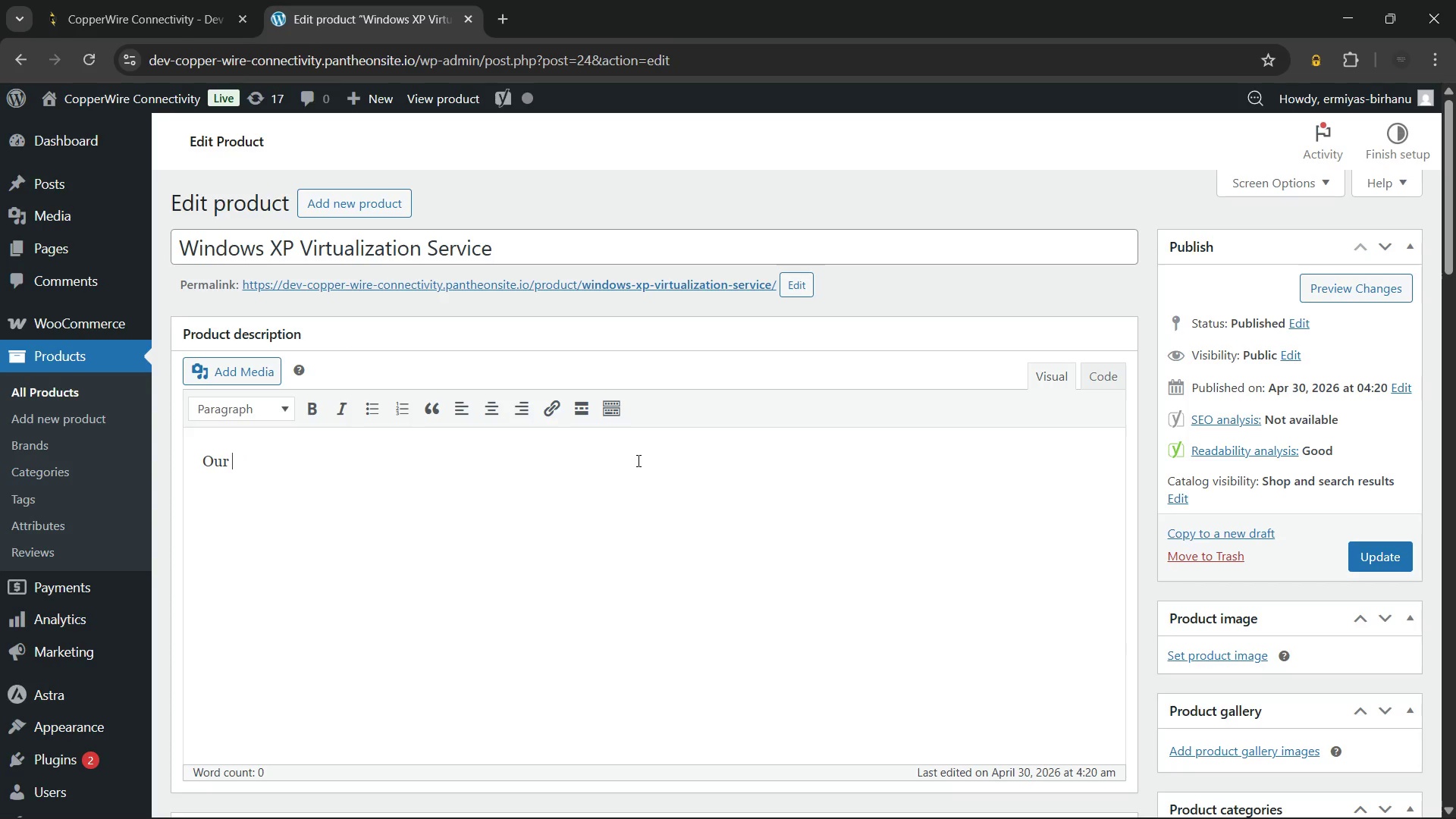 
key(Control+ControlLeft)
 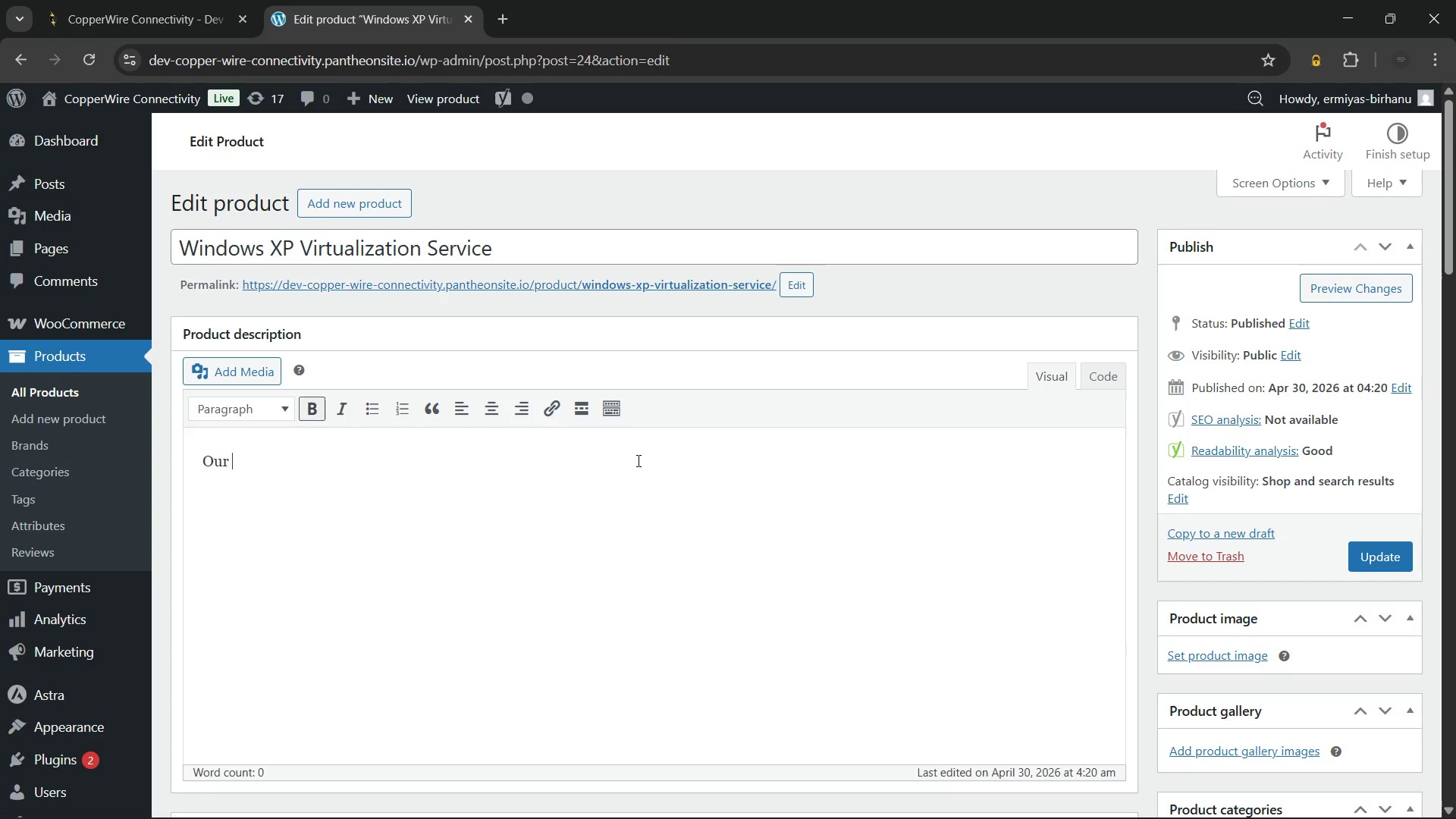 
key(Control+B)
 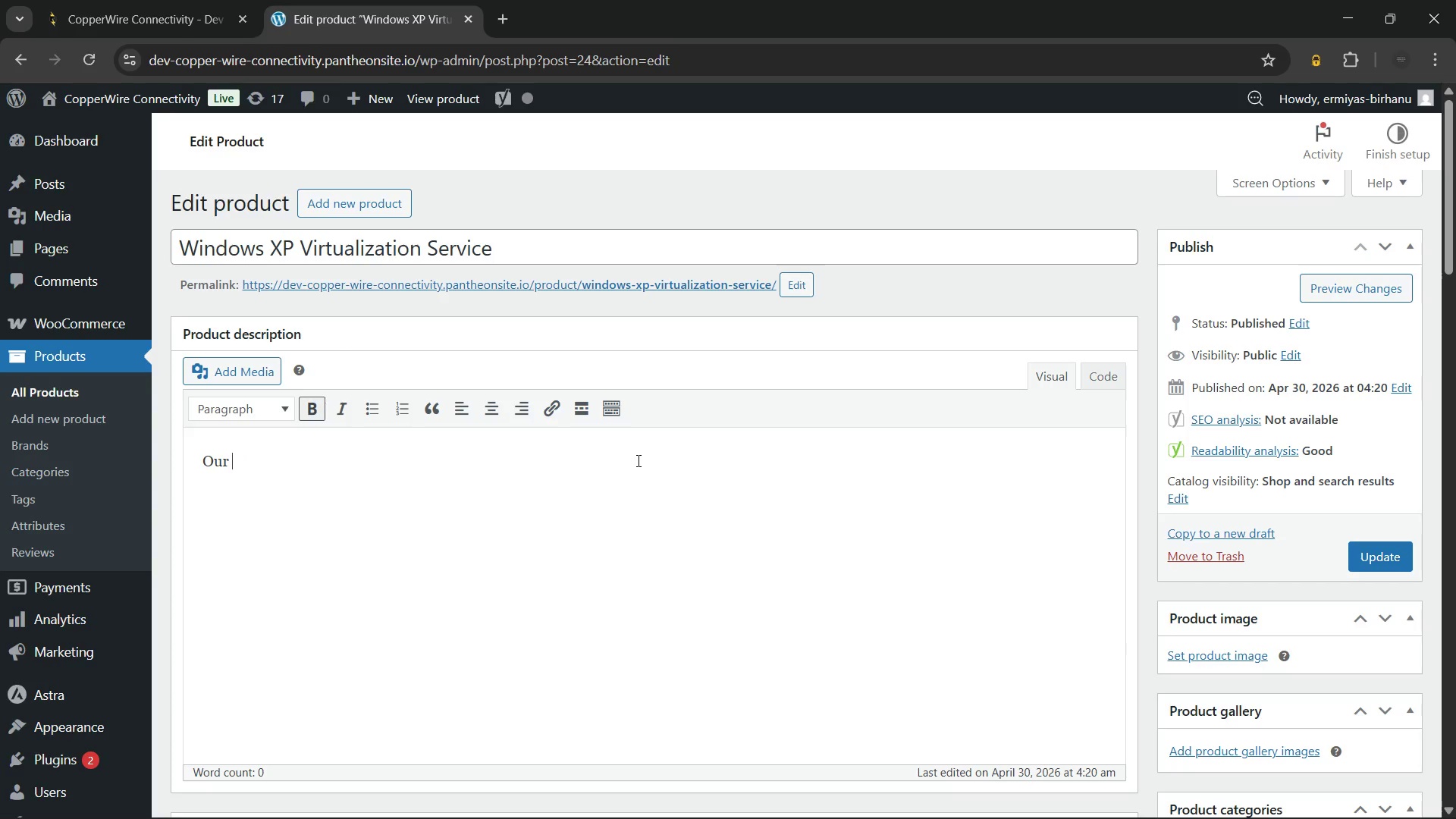 
type(Windows XP Virtualization service allows organizations)
key(Backspace)
key(Backspace)
 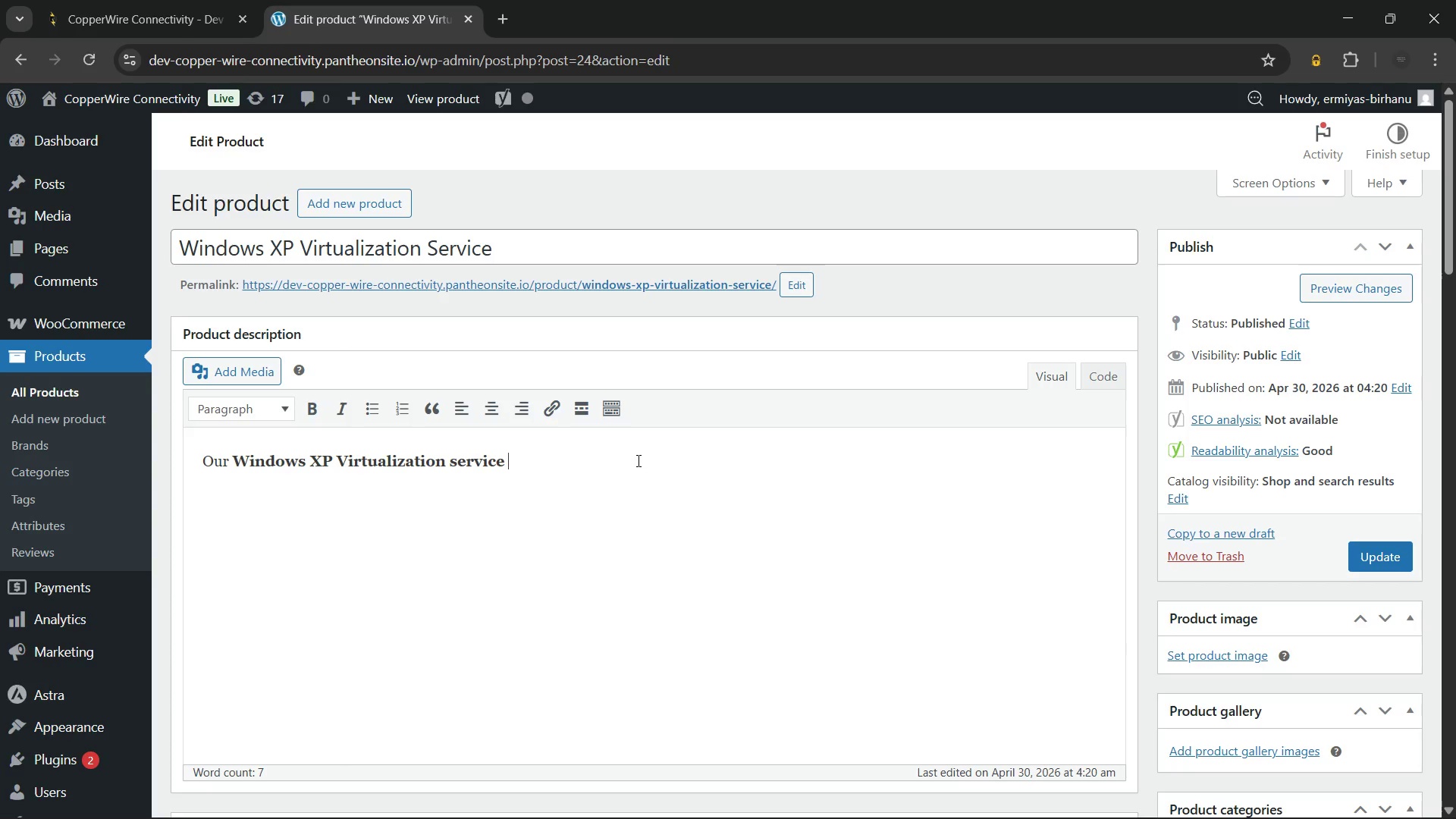 
key(Control+B)
 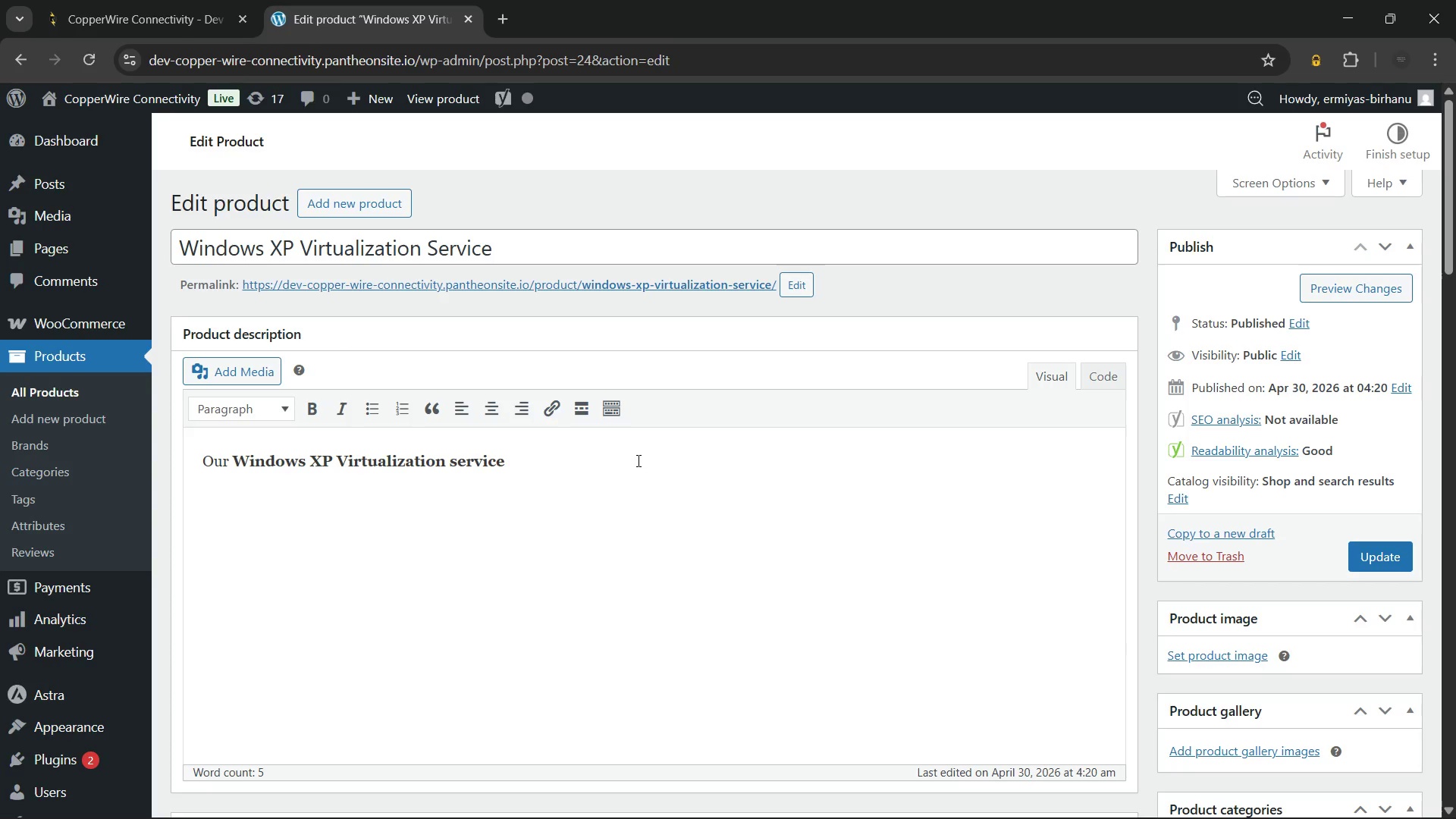 
type(allows organizations to extend the operational life of mission-critical legacy)
 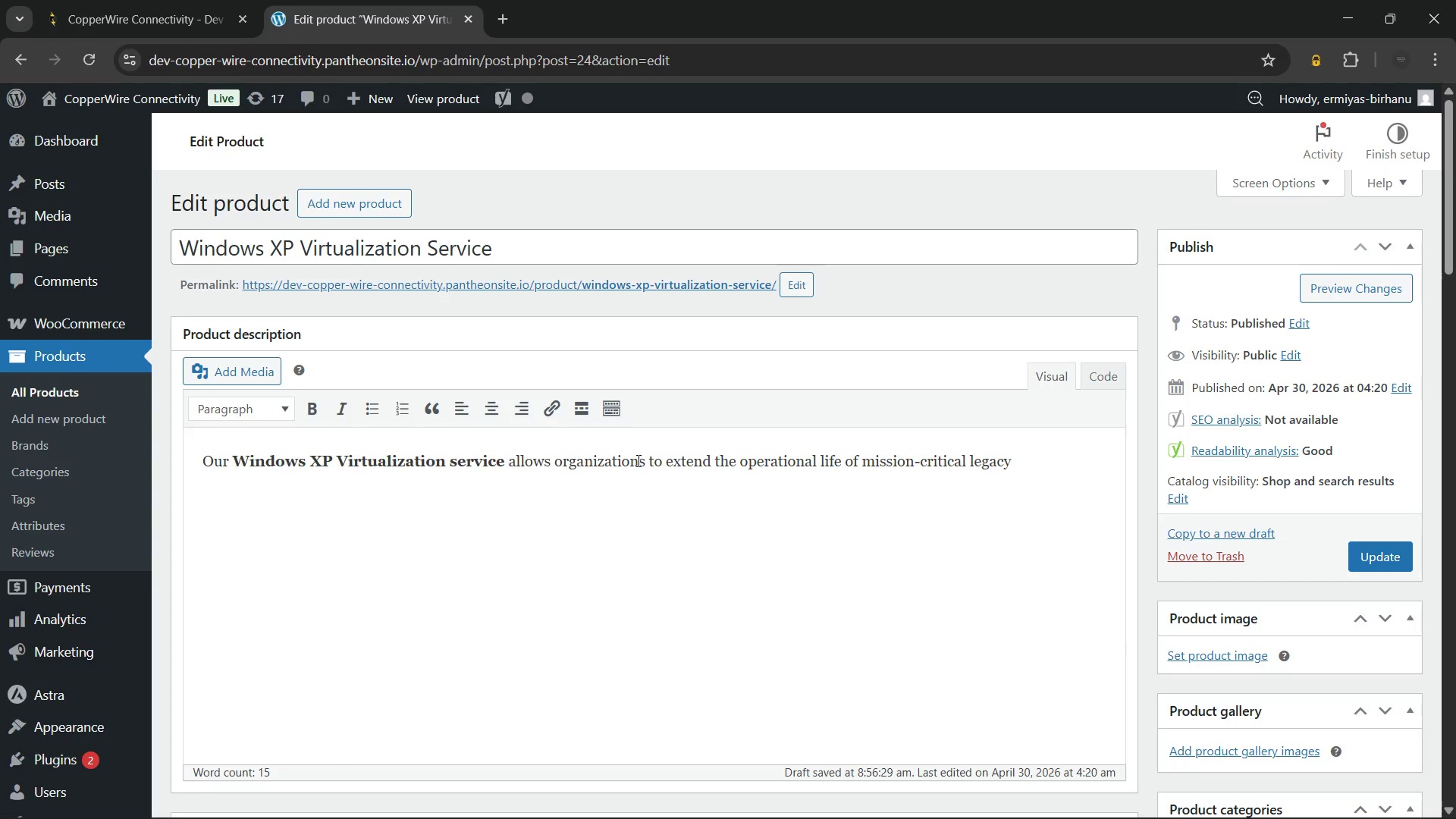 
wait(64.88)
 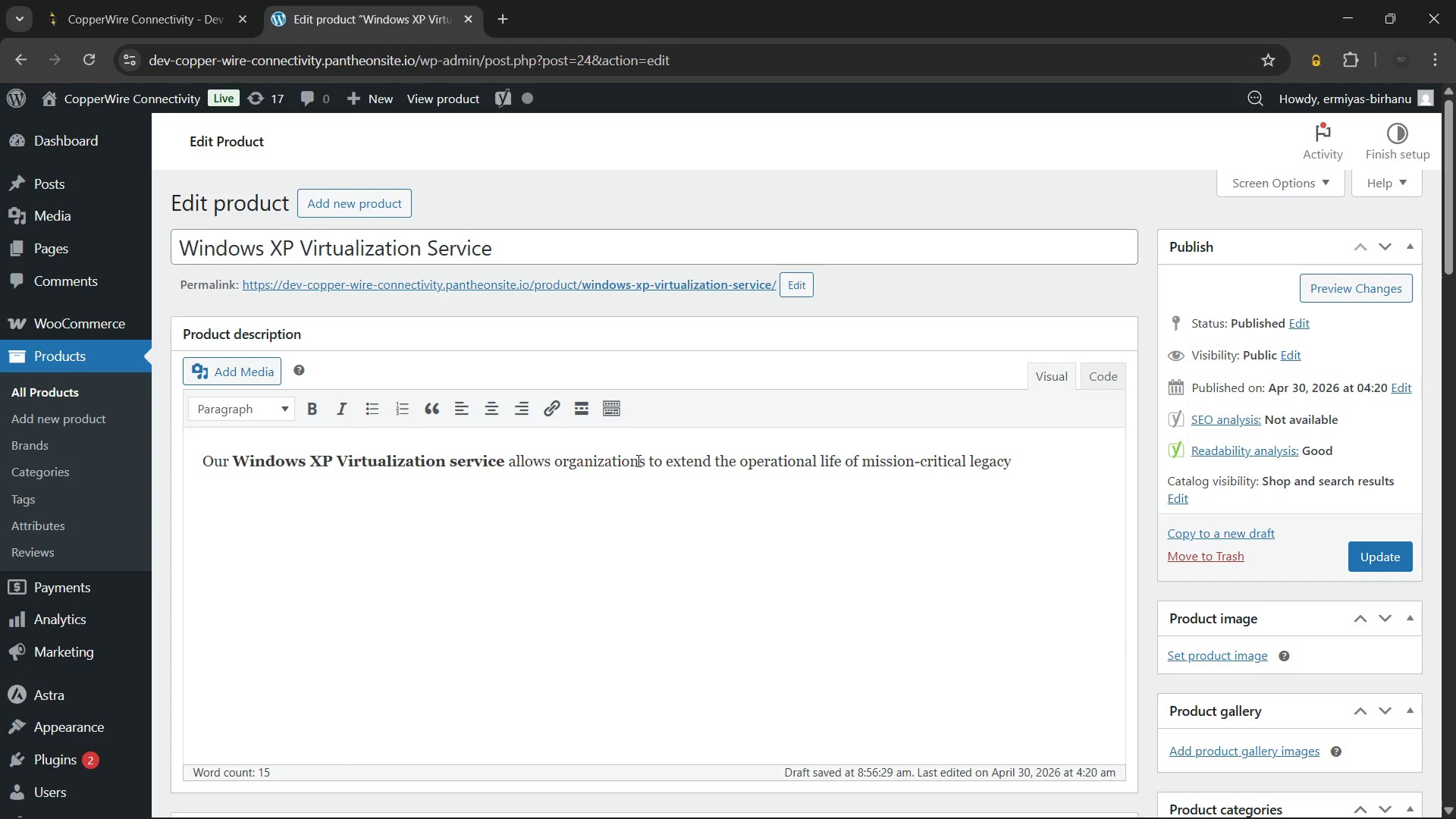 
type( applications.)
 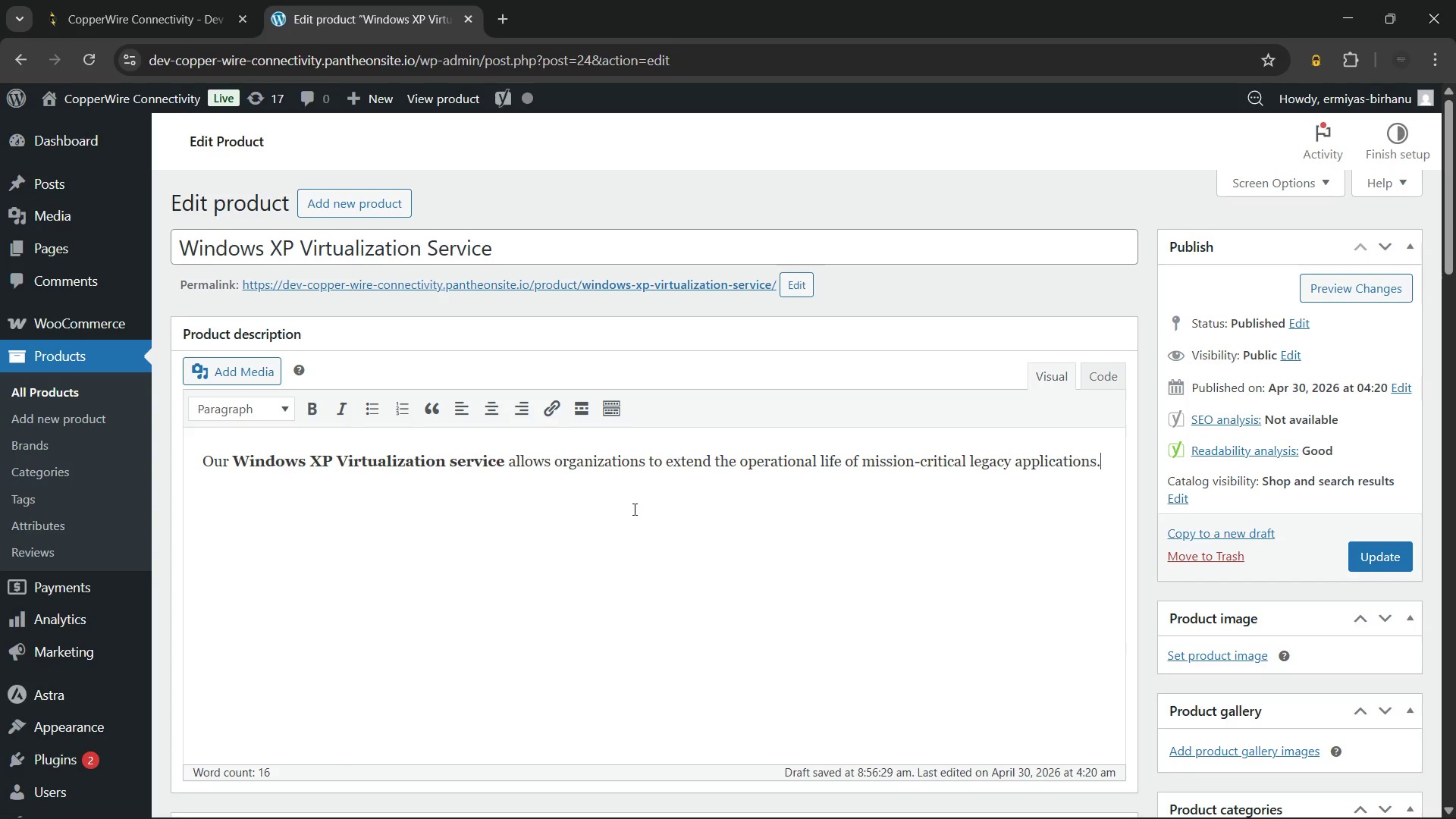 
wait(12.69)
 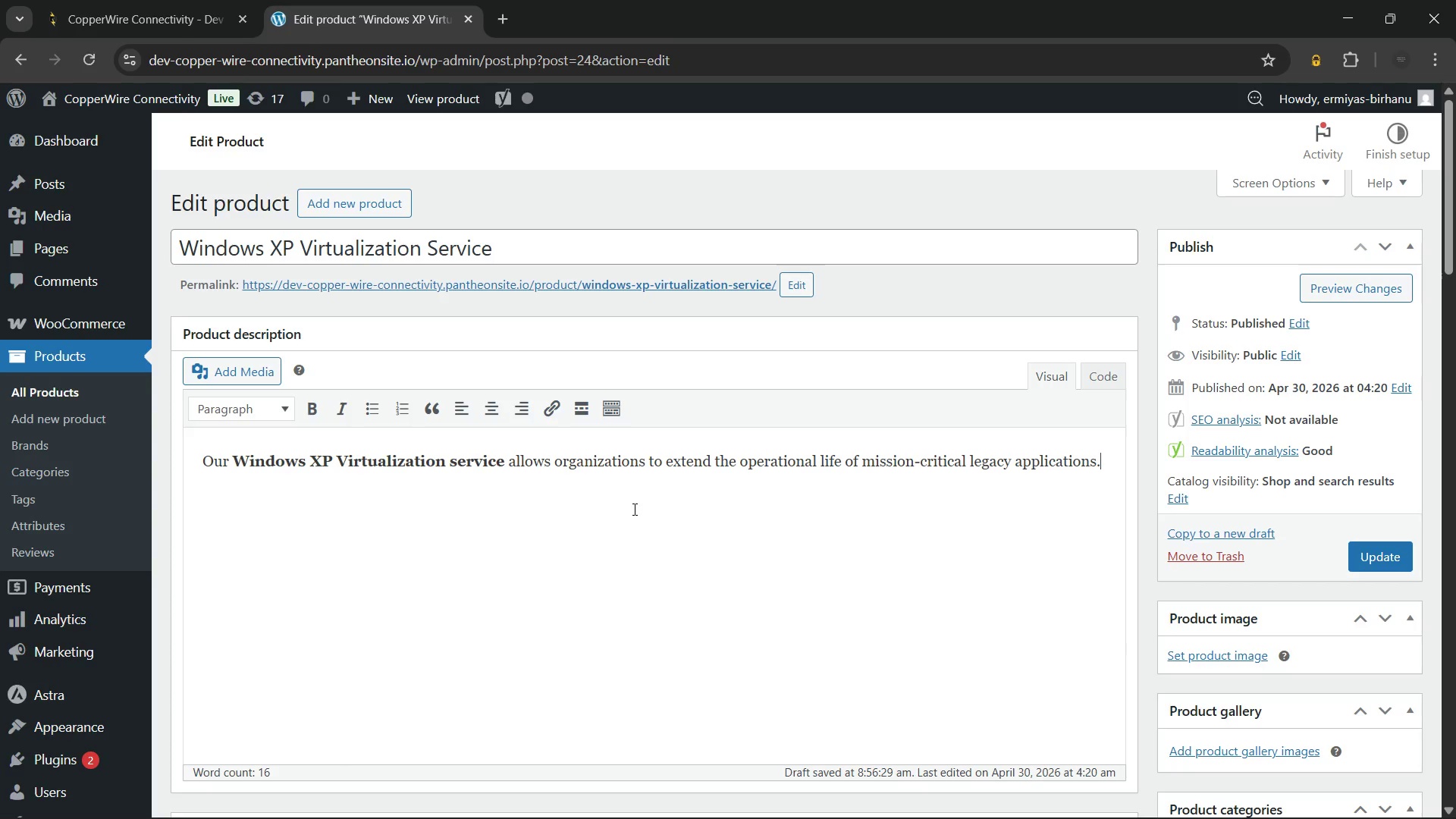 
type( Physical Windows XP machines are migrated into isolated virtual environments. Therefore, outdated software )
 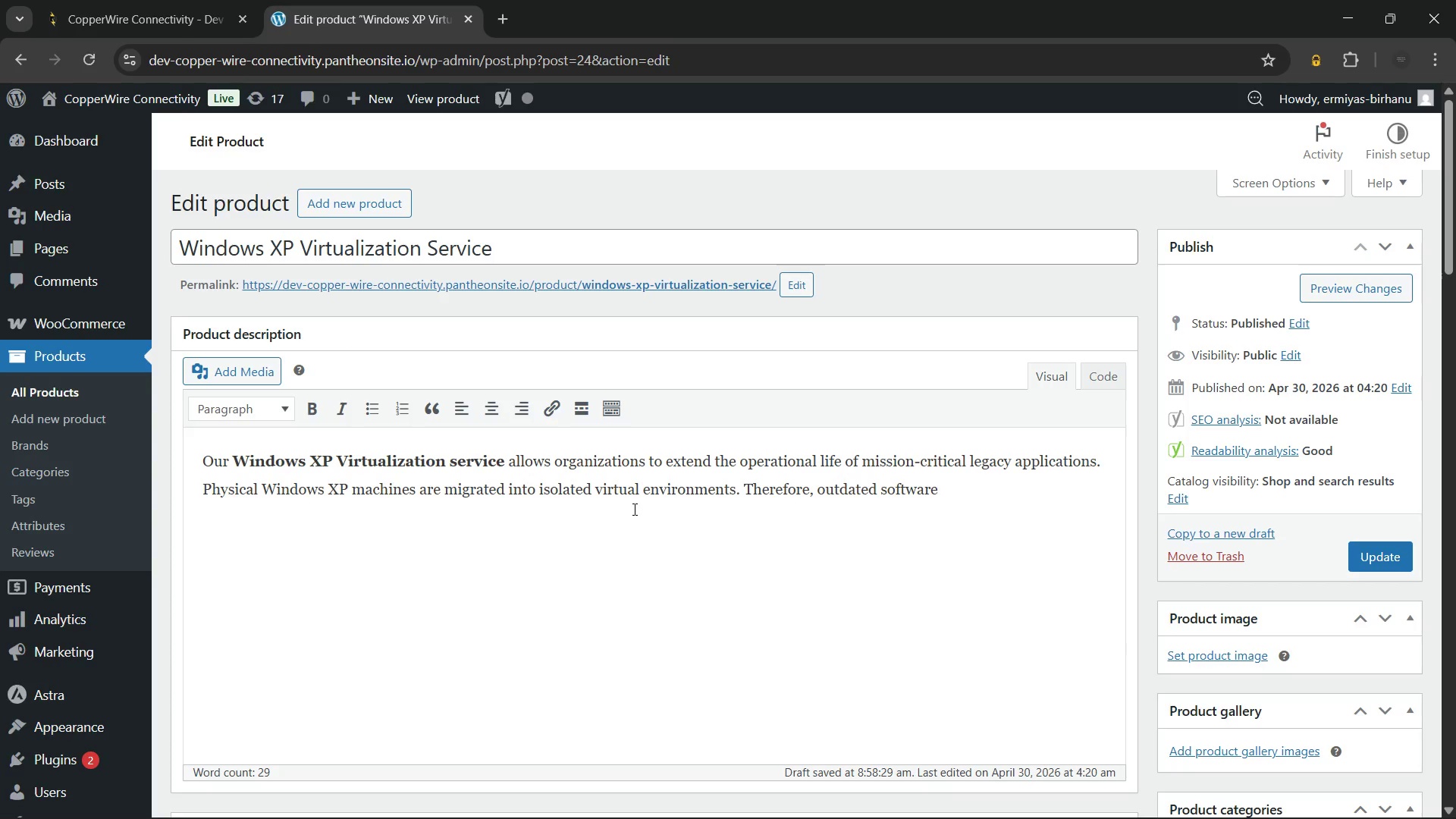 
wait(6.5)
 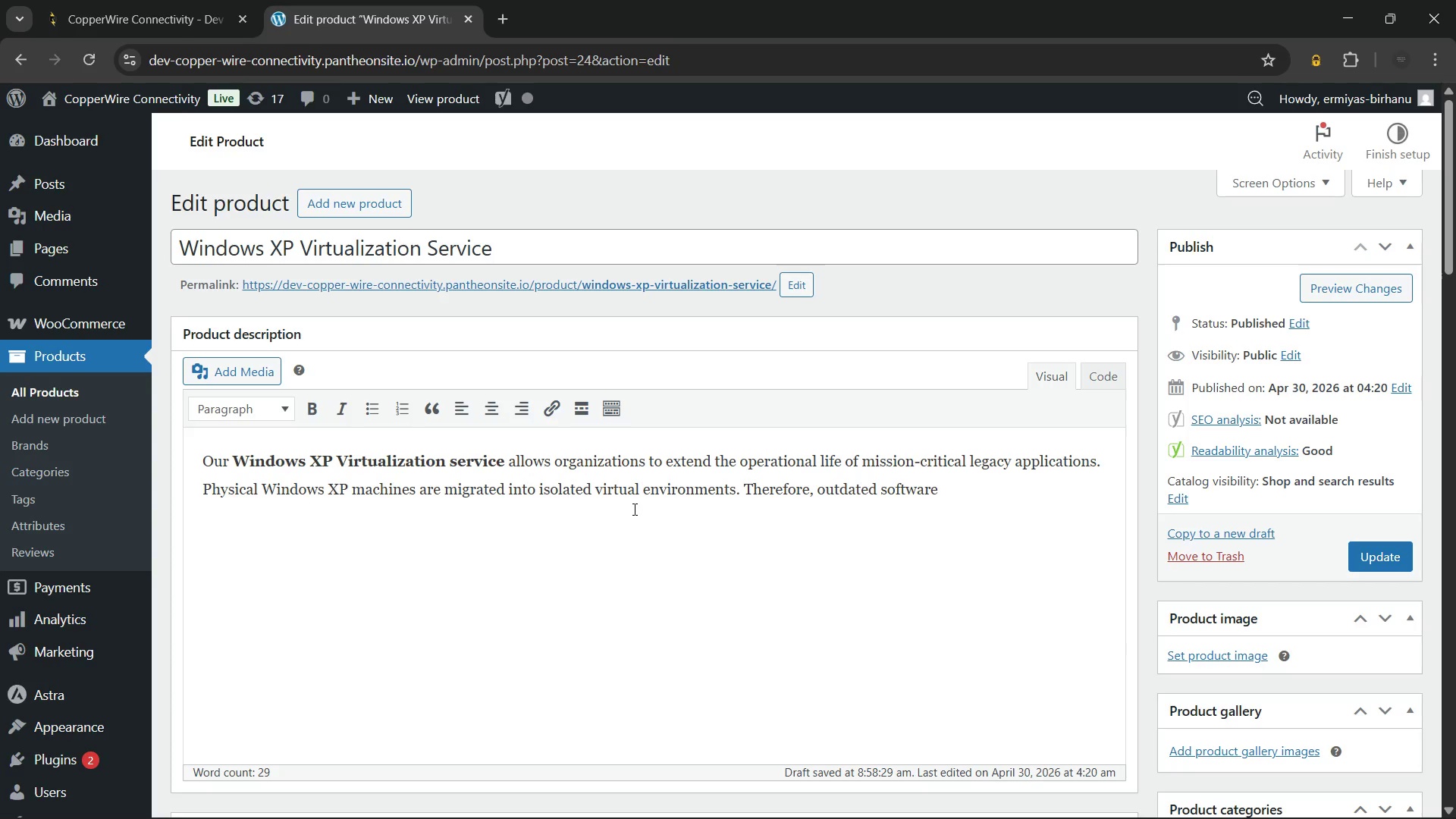 
type(continues to function without network security risk. Utilizing our Windows XP viru)
key(Backspace)
type(tualization service means you can retire aging physical hardware while keeping the software you deped)
key(Backspace)
type(nd on alive. This apporach is significantly)
 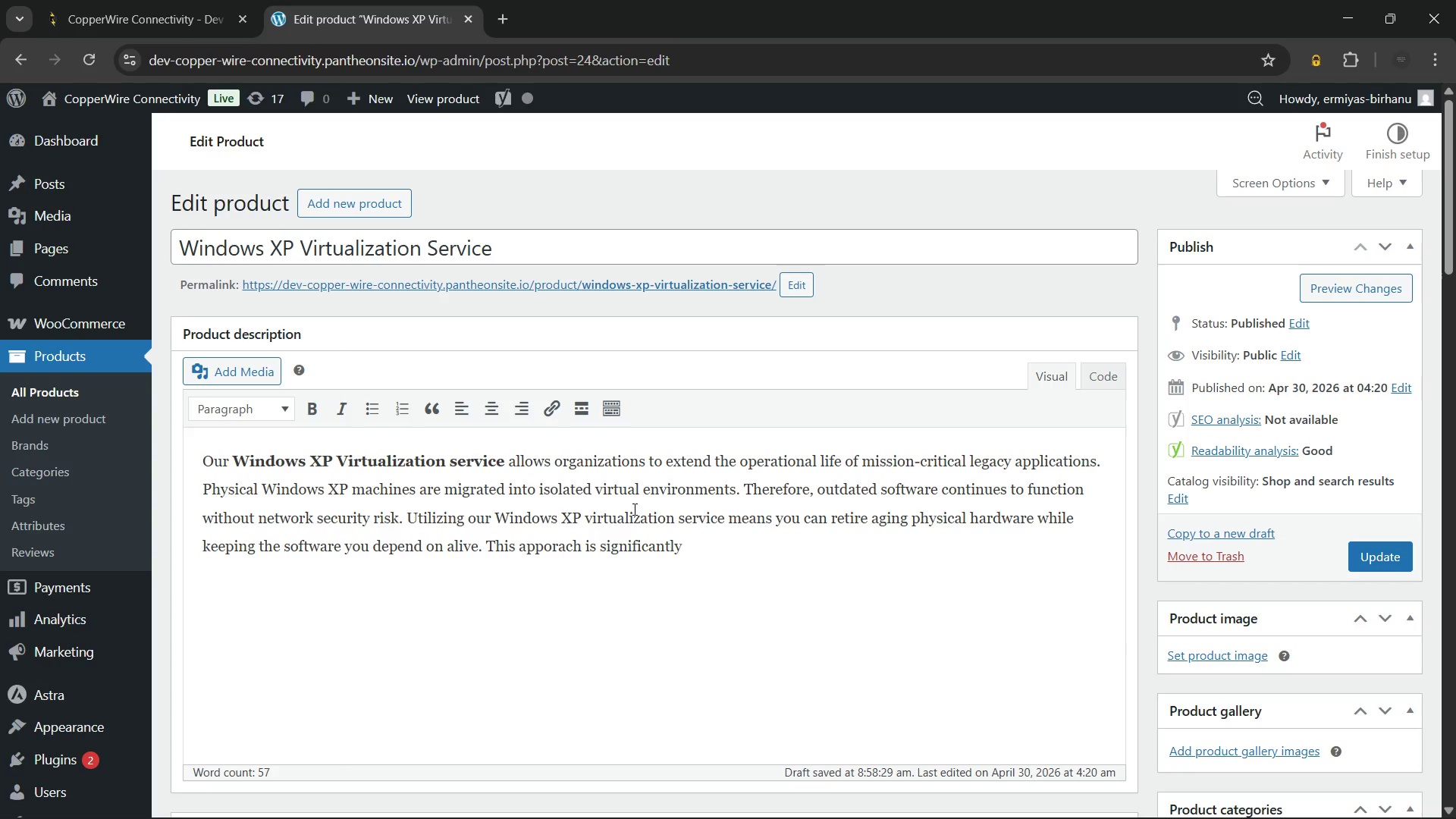 
wait(39.05)
 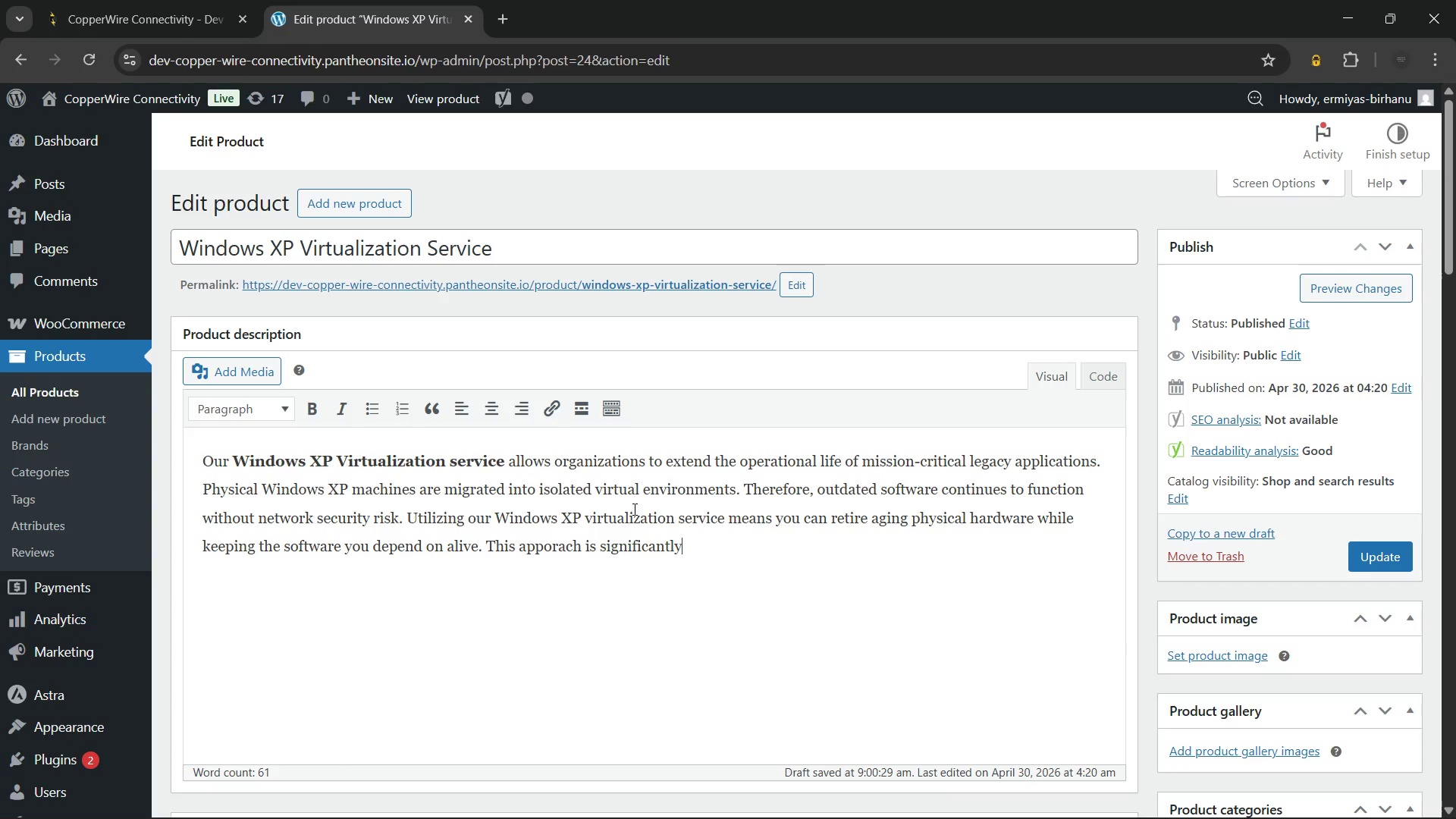 
left_click_drag(start_coordinate=[517, 466], to_coordinate=[806, 493])
 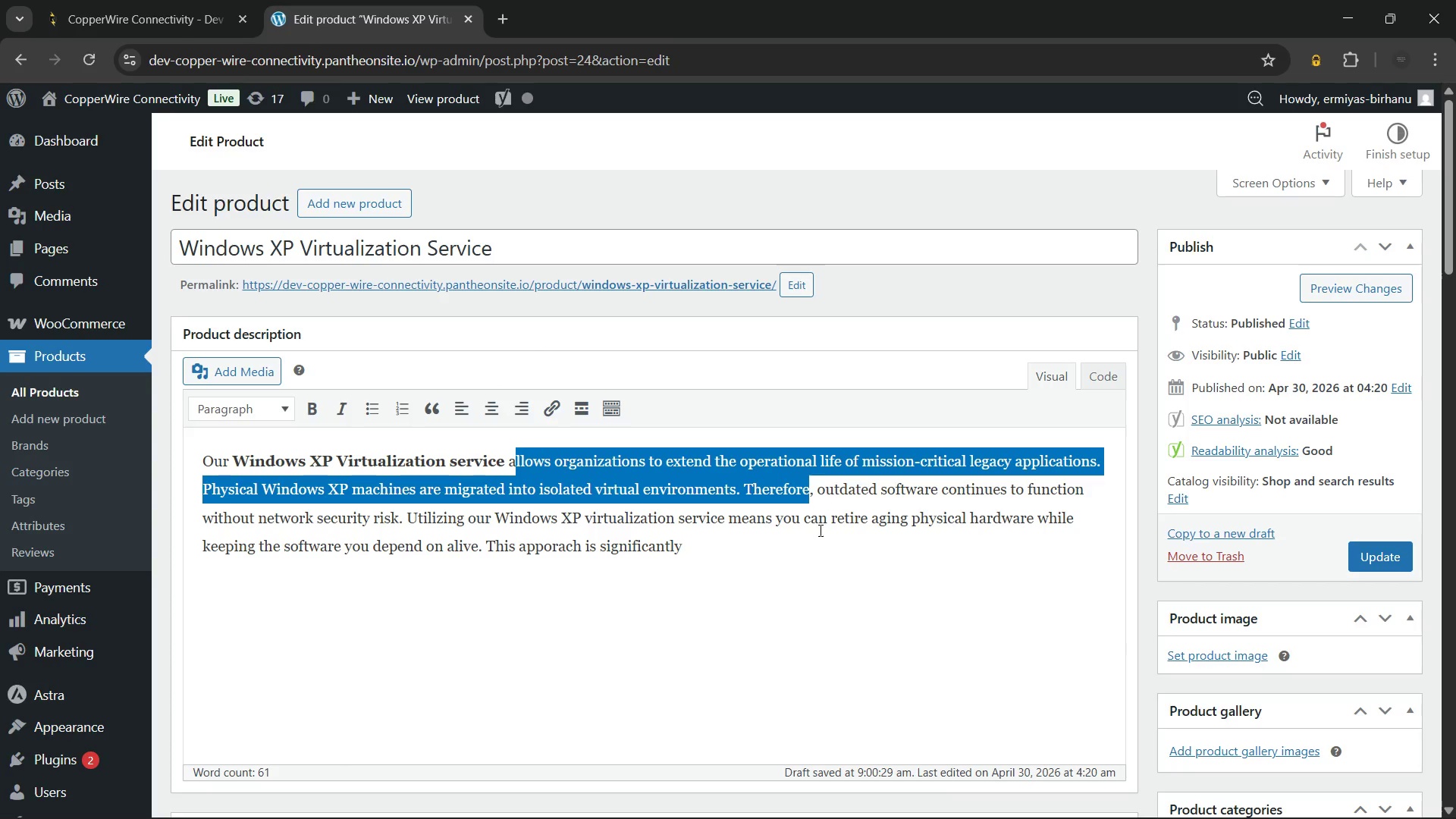 
left_click([819, 530])
 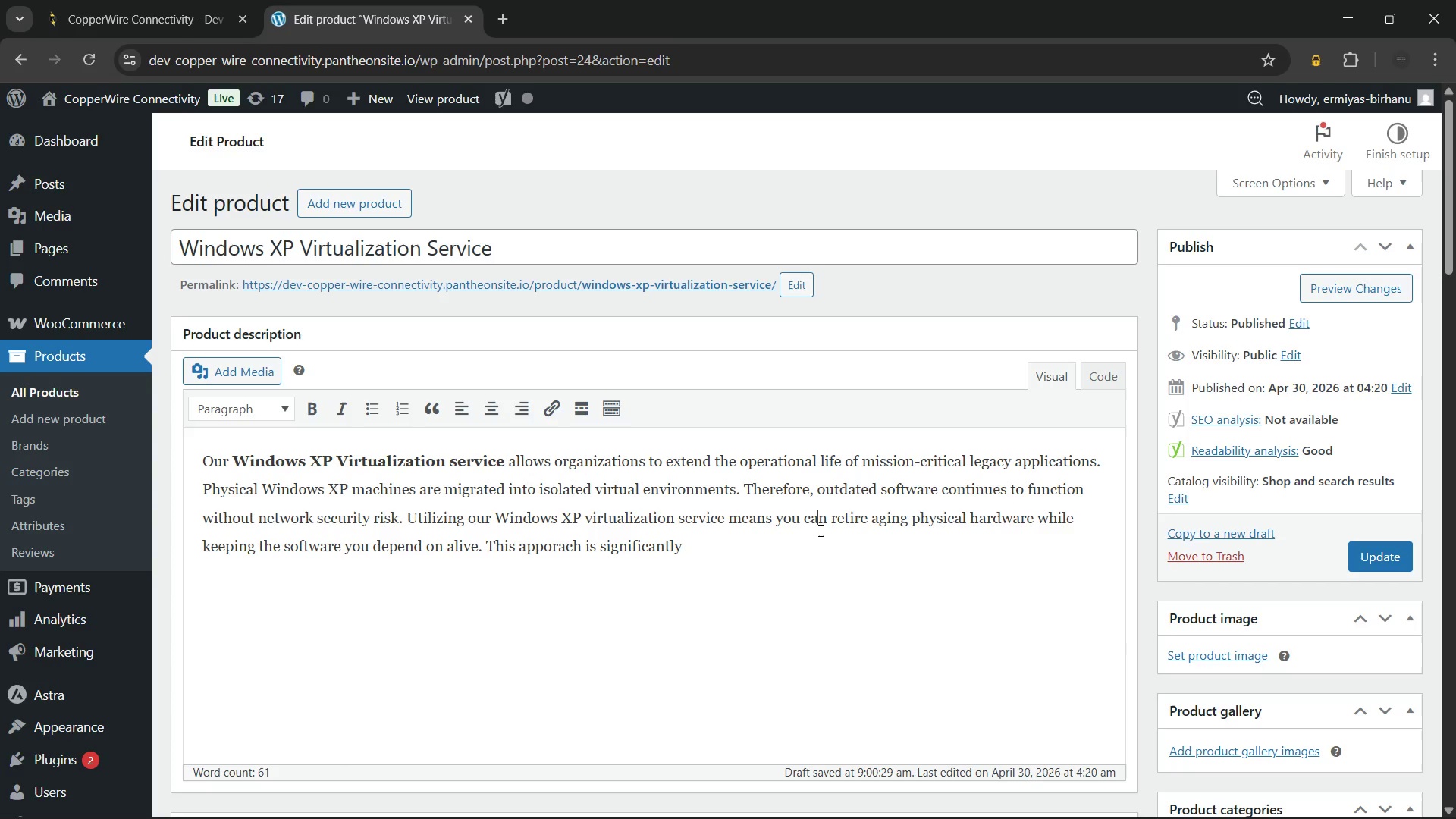 
wait(65.8)
 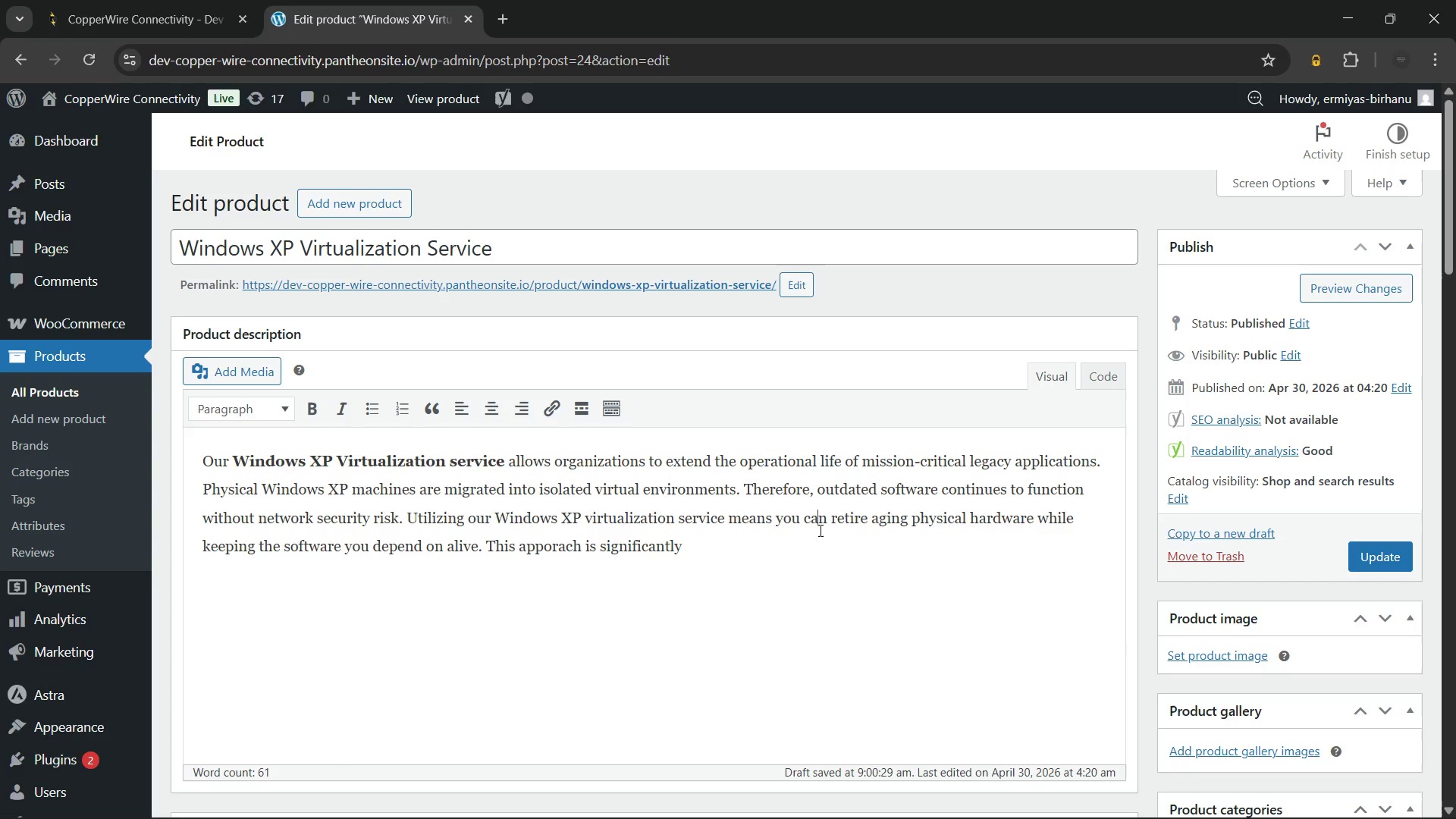 
left_click([778, 535])
 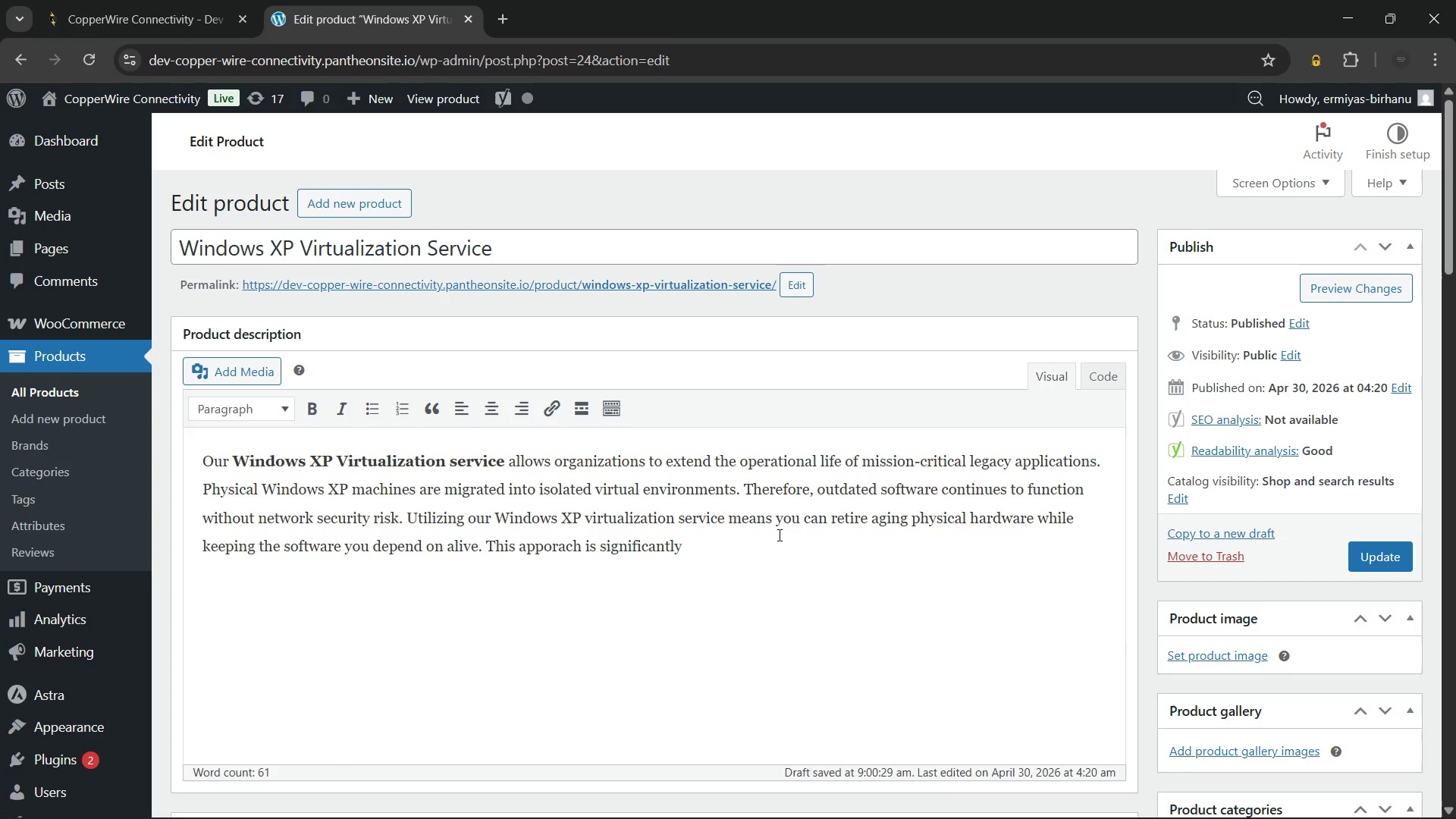 
key(Space)
 